 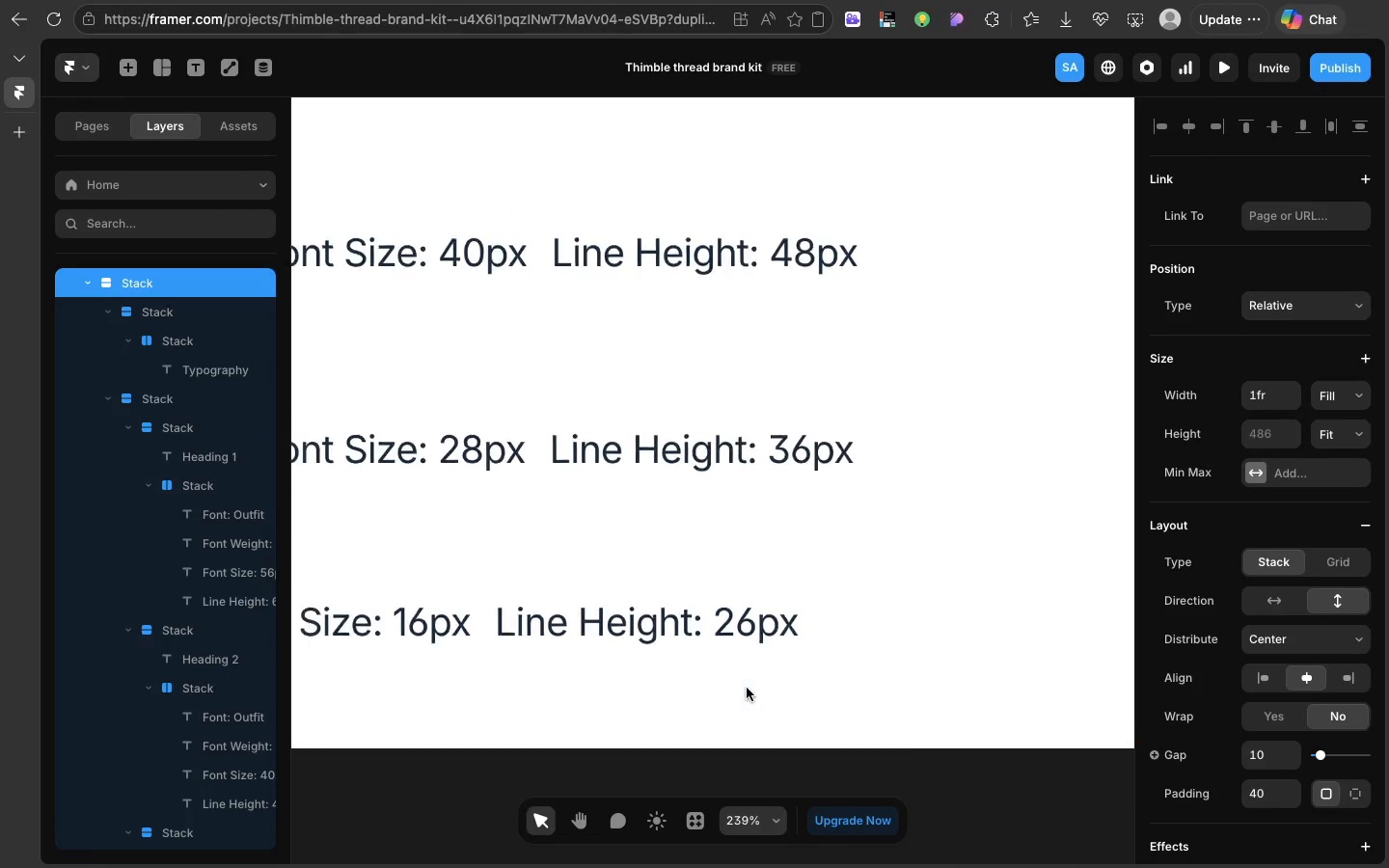 
scroll: coordinate [747, 688], scroll_direction: up, amount: 27.0
 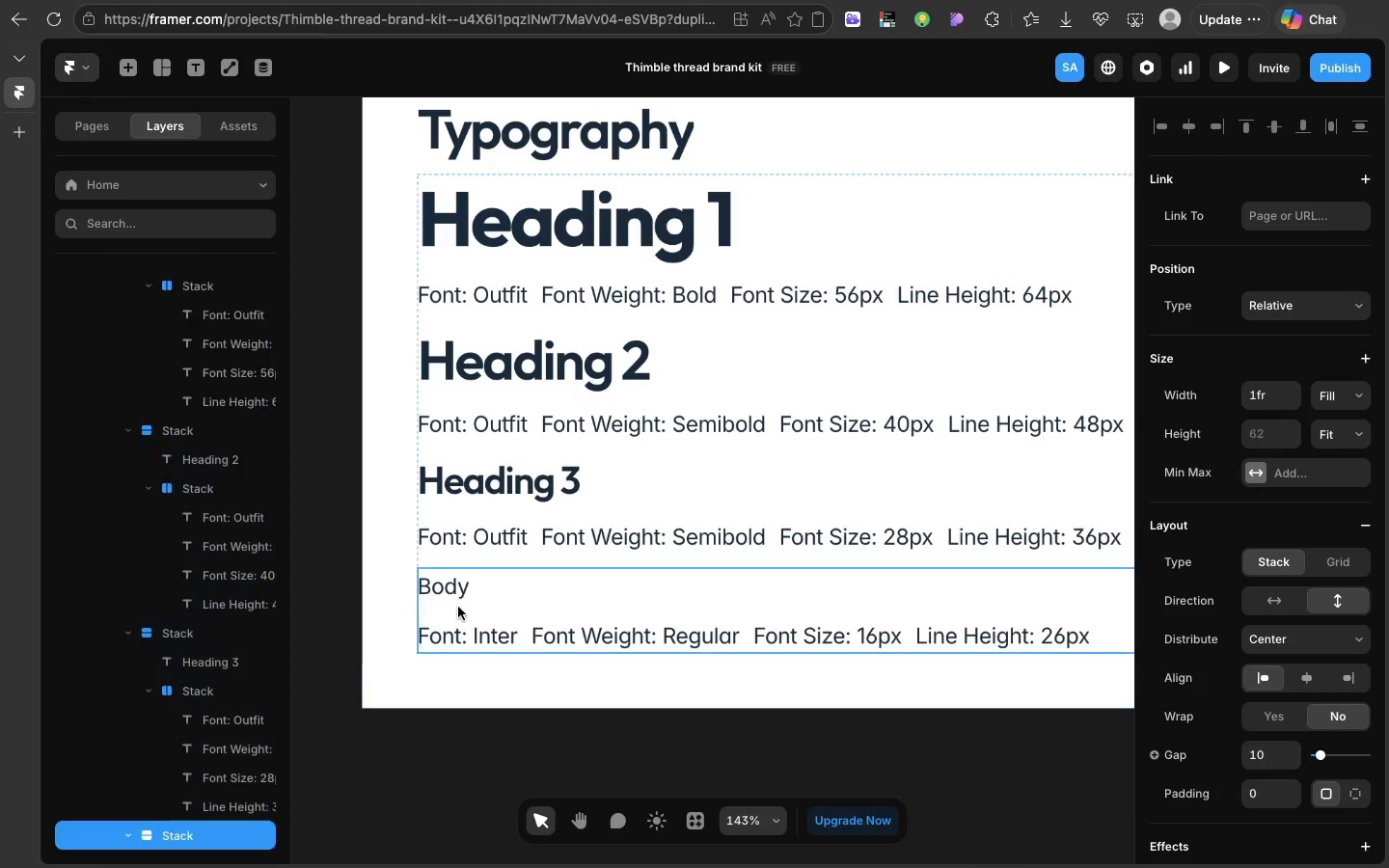 
left_click([458, 607])
 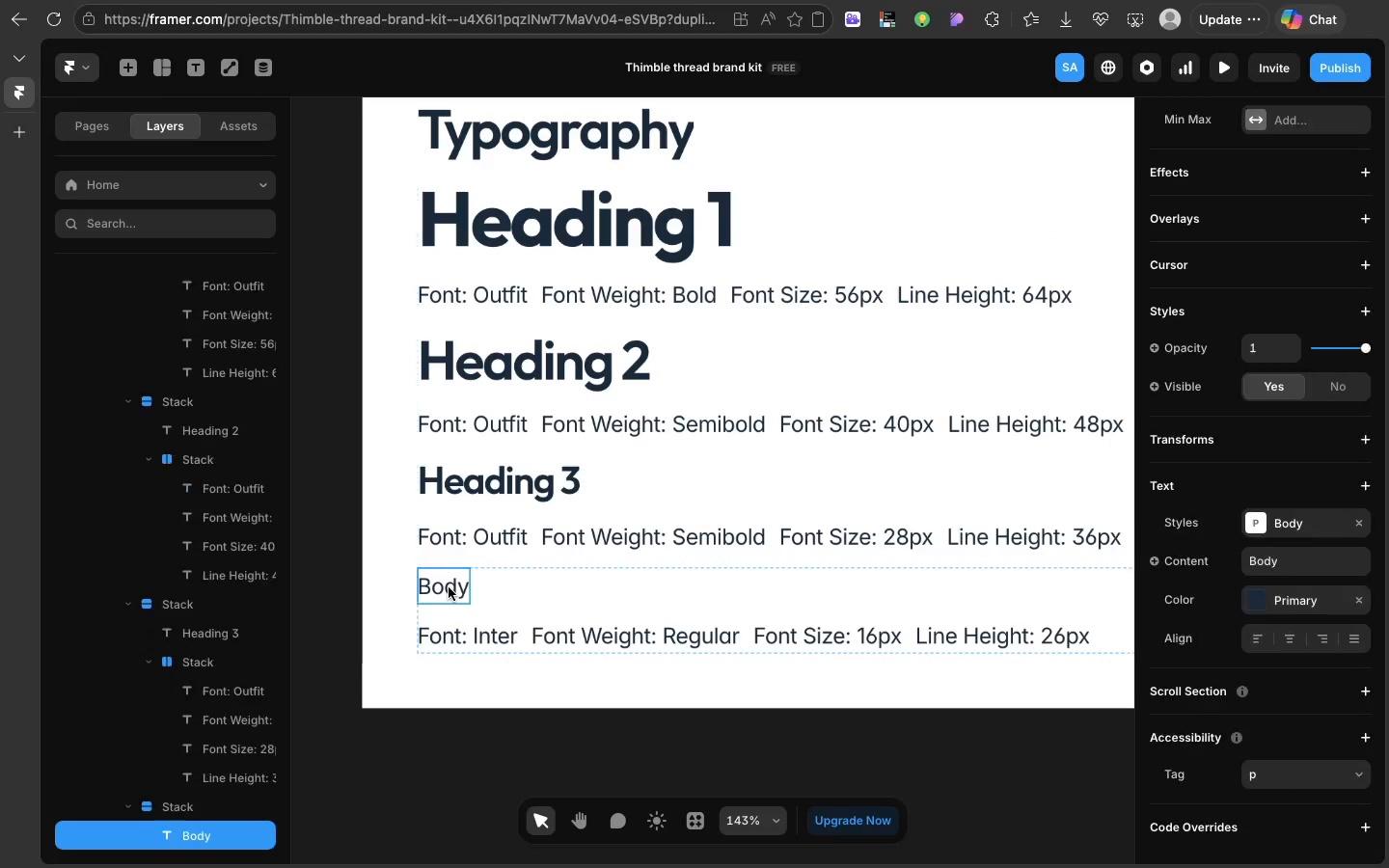 
left_click([449, 587])
 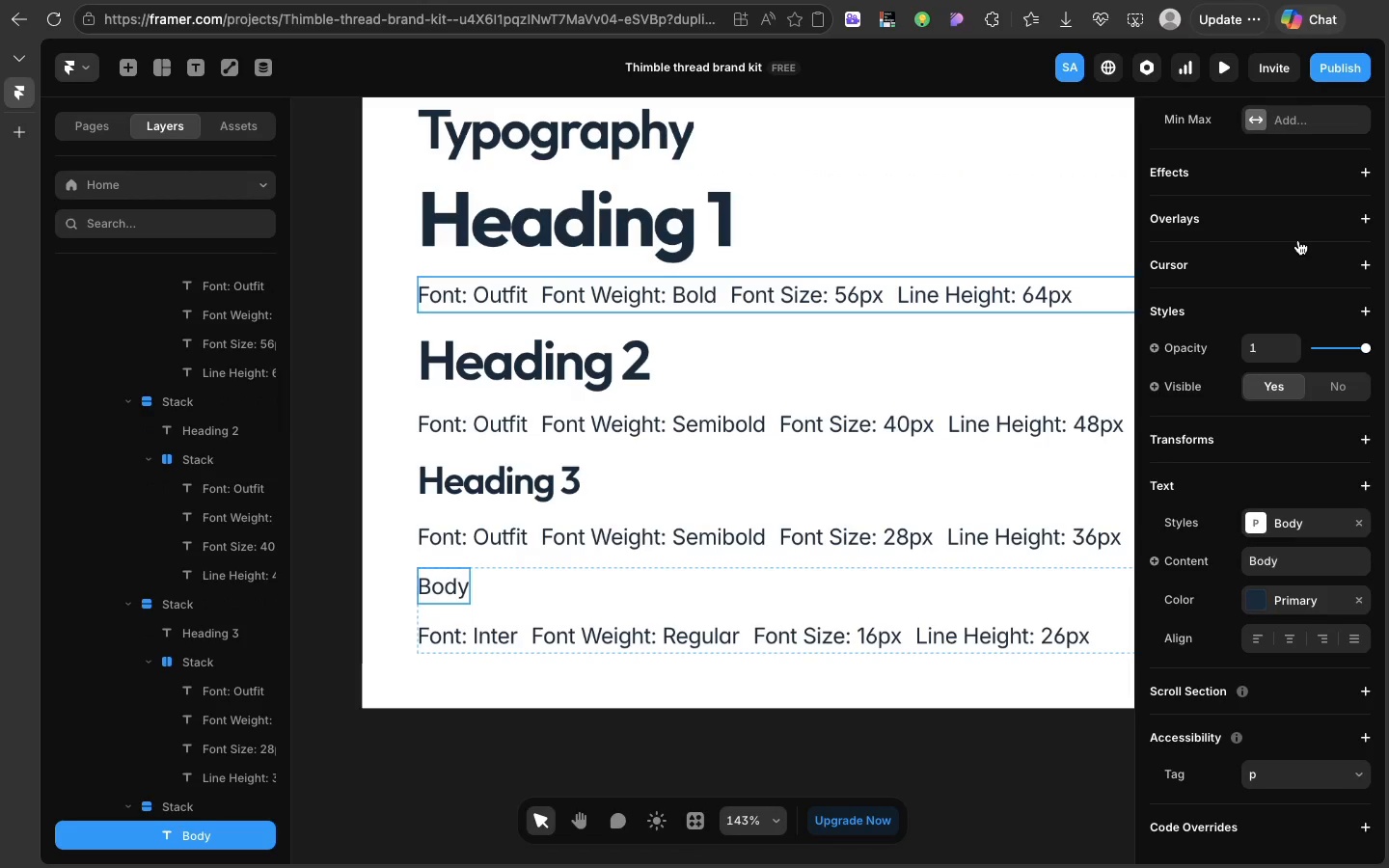 
scroll: coordinate [1327, 307], scroll_direction: up, amount: 78.0
 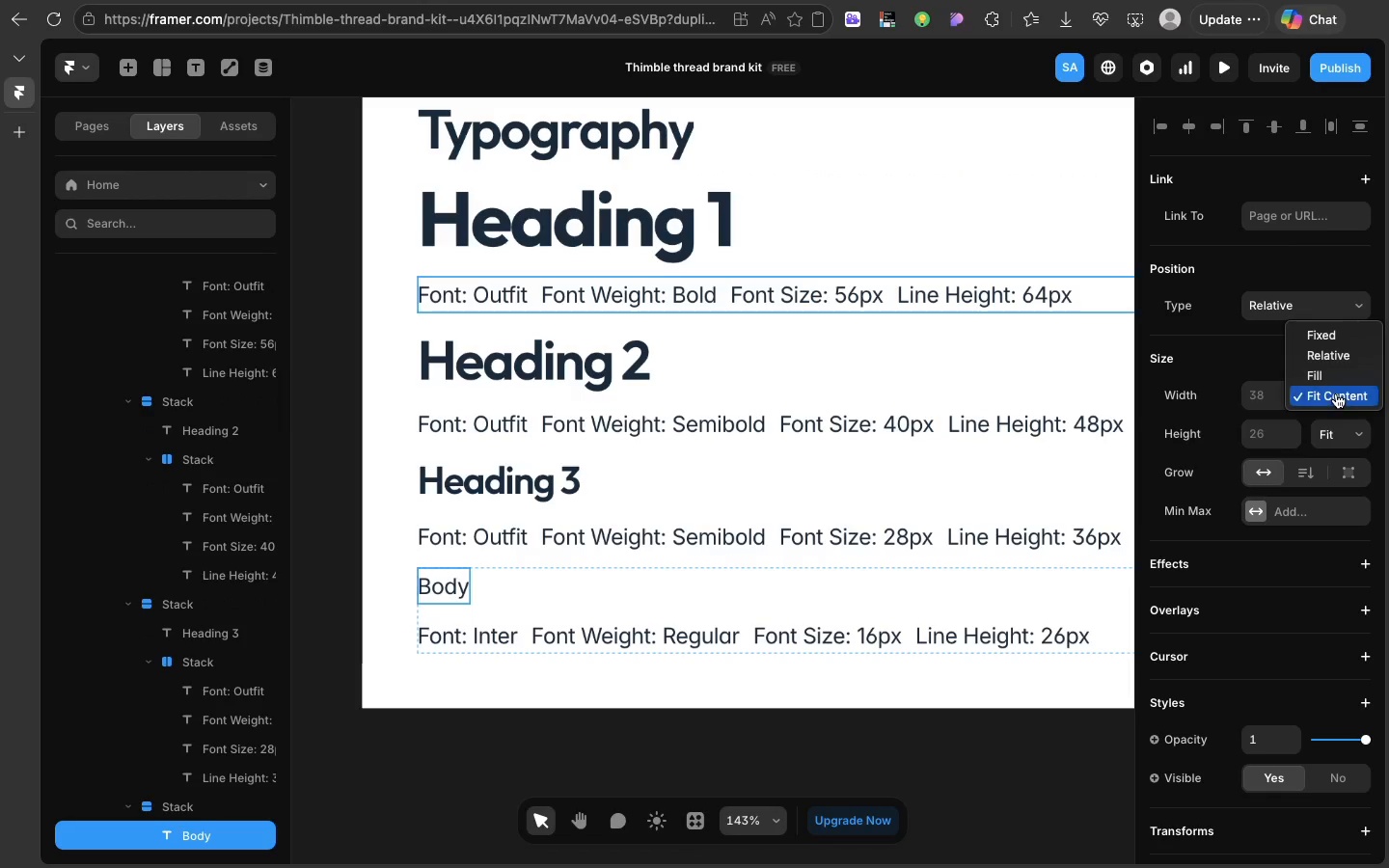 
left_click([1336, 393])
 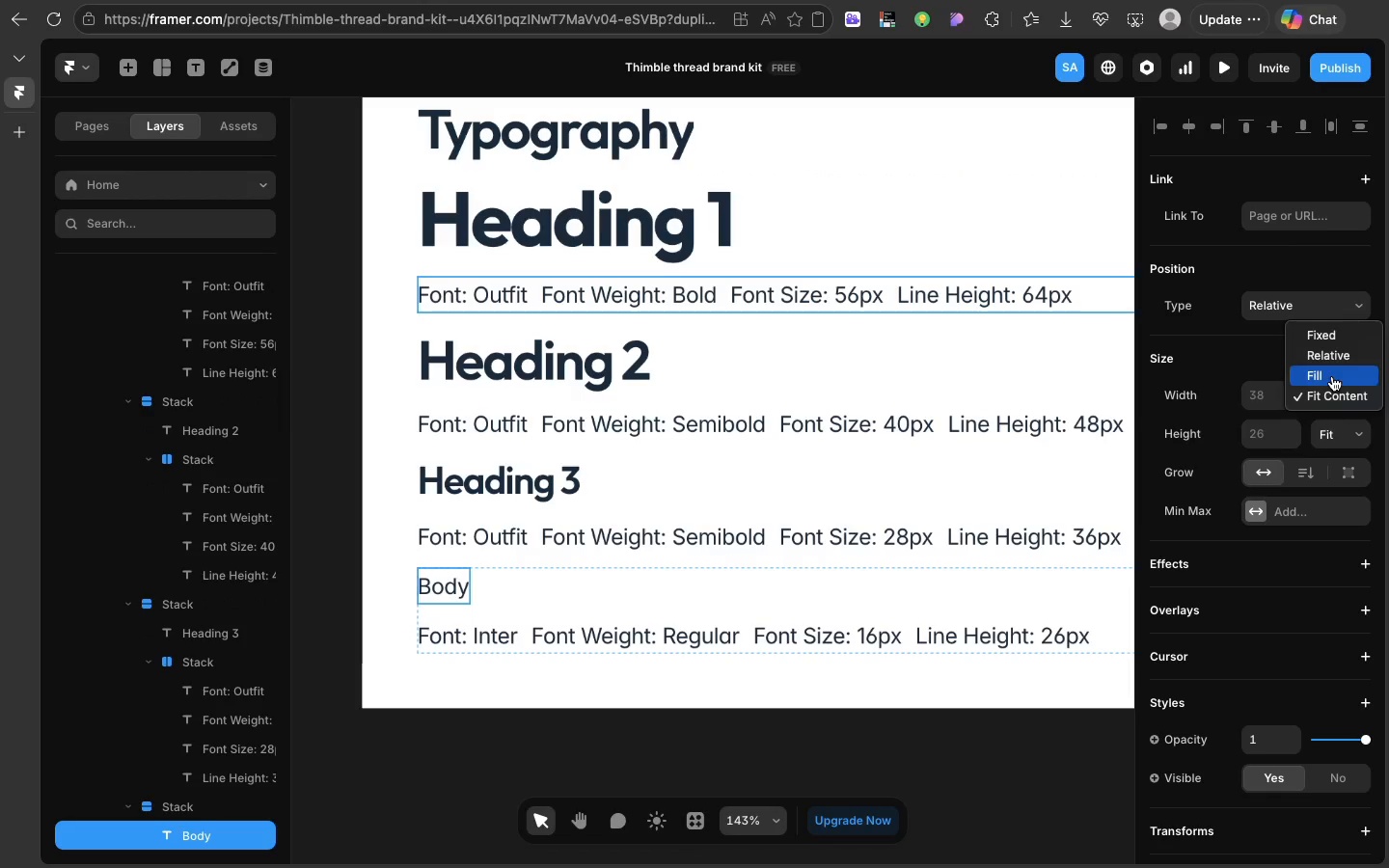 
left_click([1332, 376])
 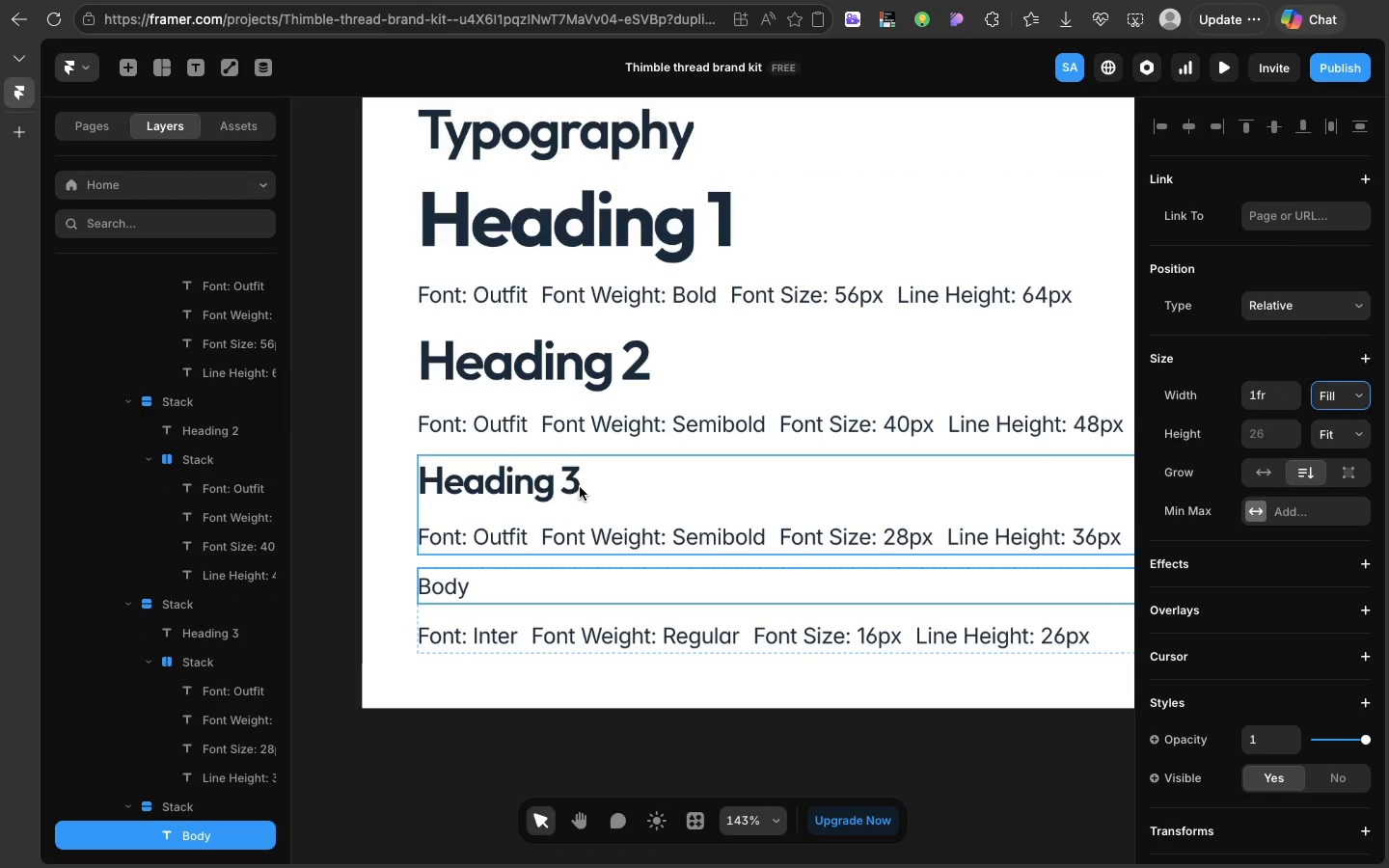 
left_click([561, 487])
 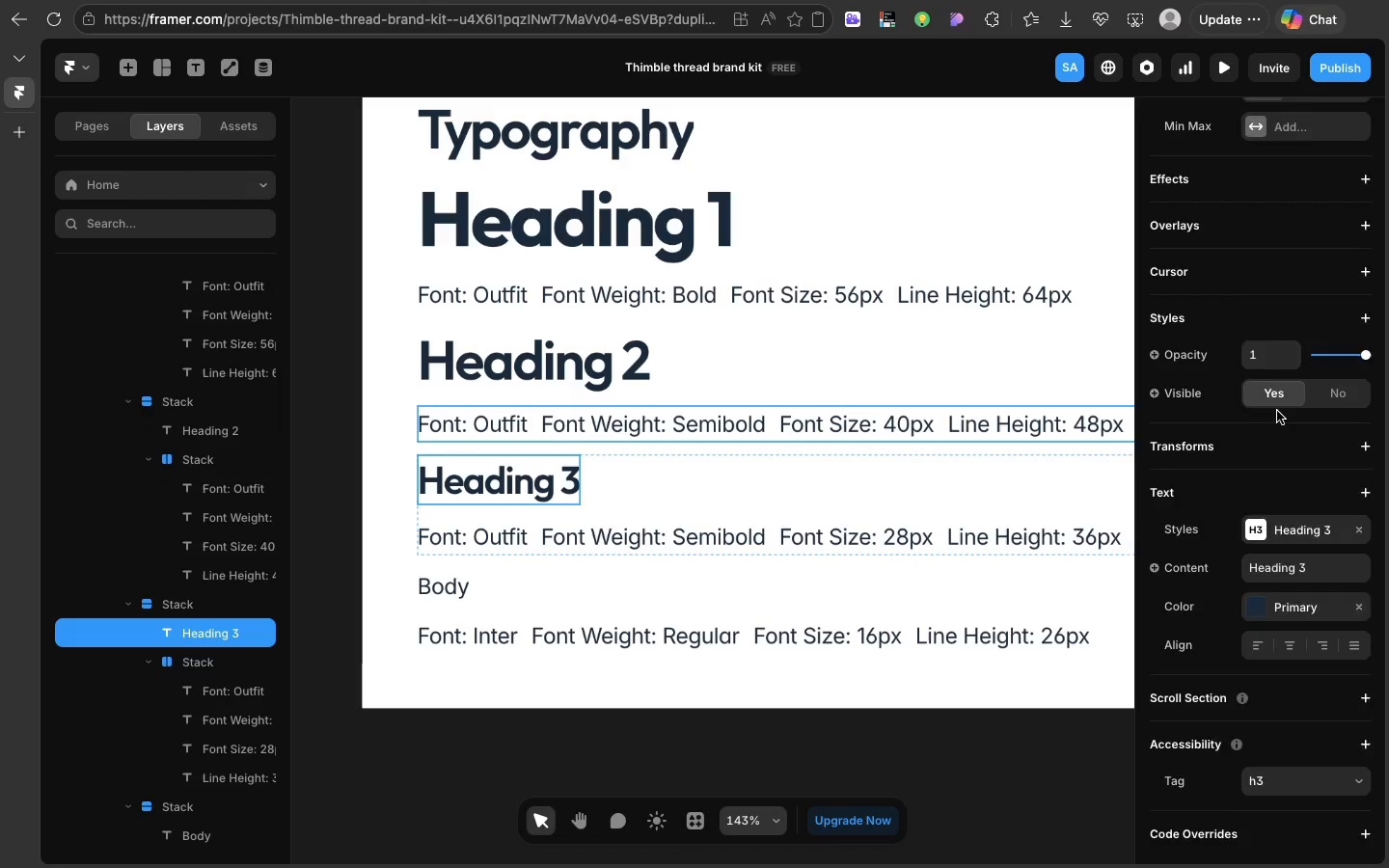 
scroll: coordinate [1277, 411], scroll_direction: up, amount: 65.0
 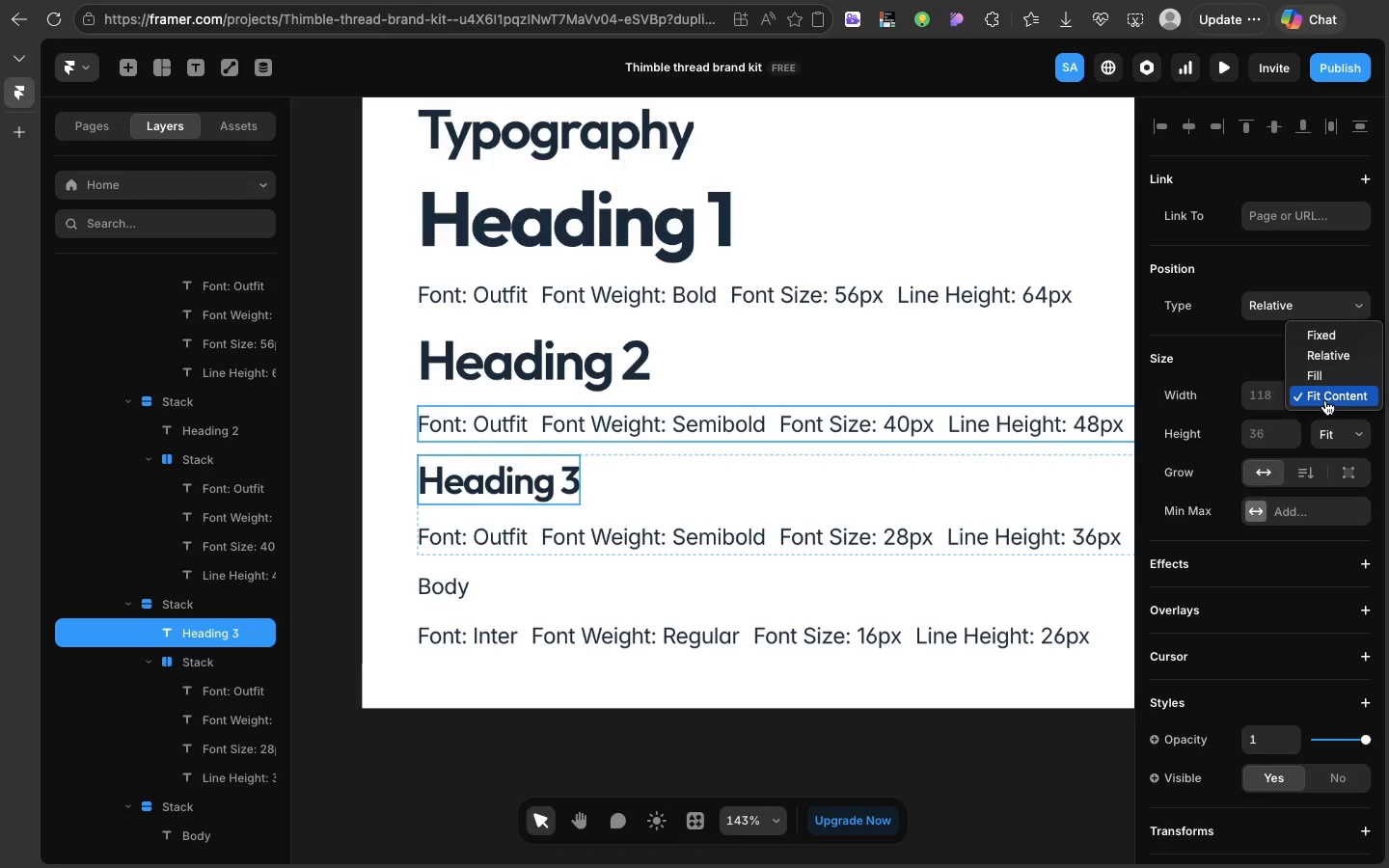 
left_click([1325, 400])
 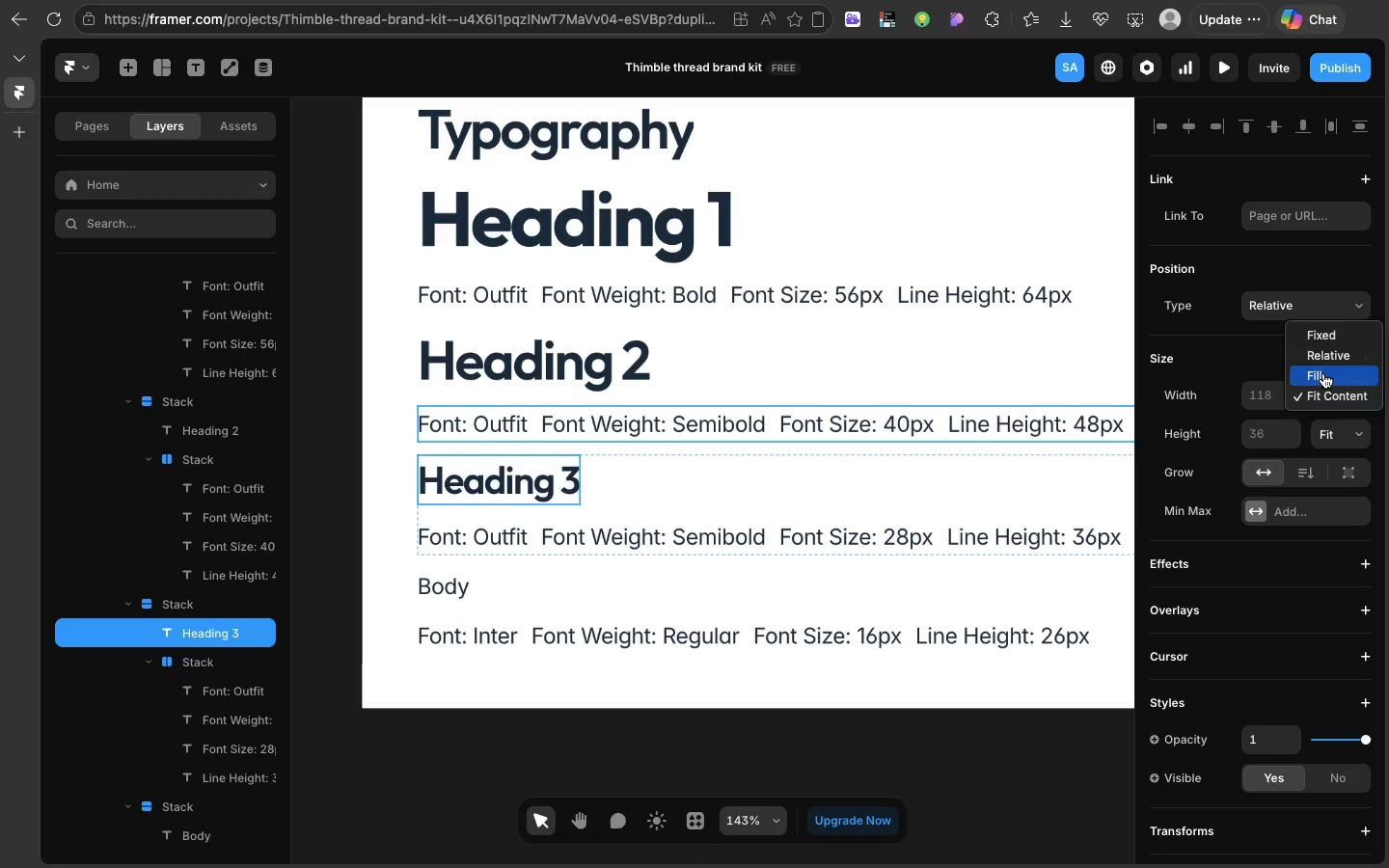 
left_click([1323, 373])
 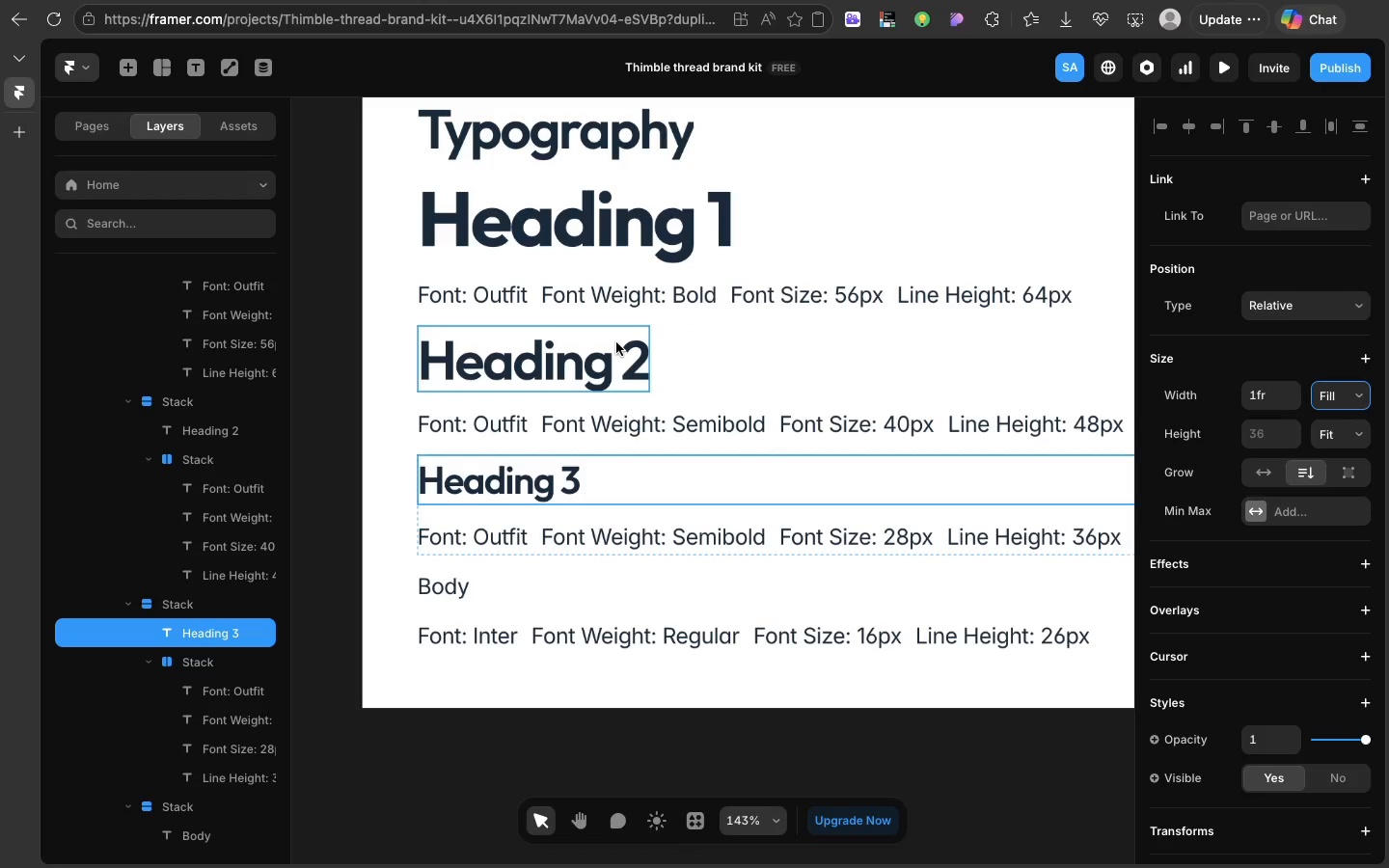 
left_click([616, 342])
 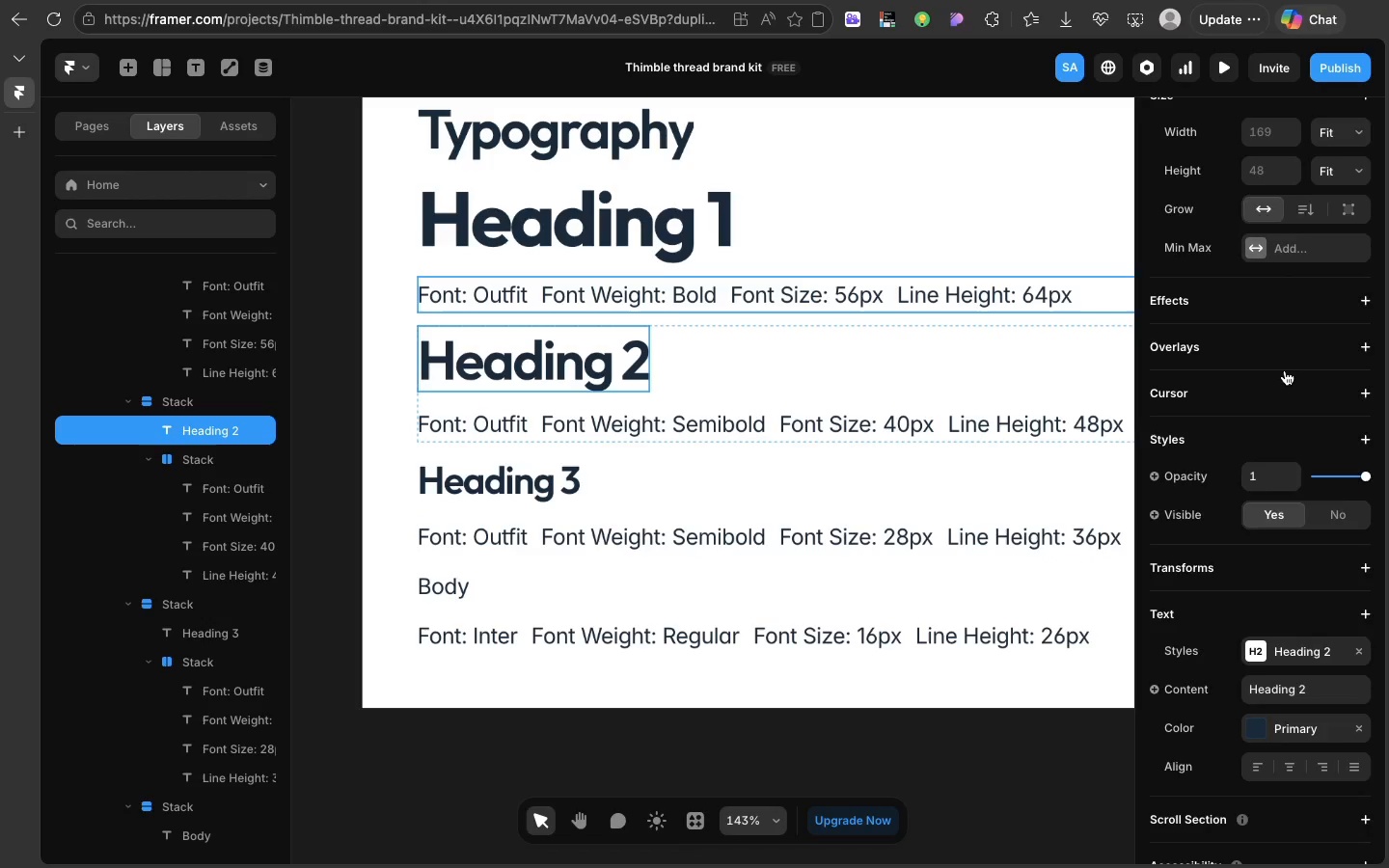 
scroll: coordinate [1285, 370], scroll_direction: up, amount: 40.0
 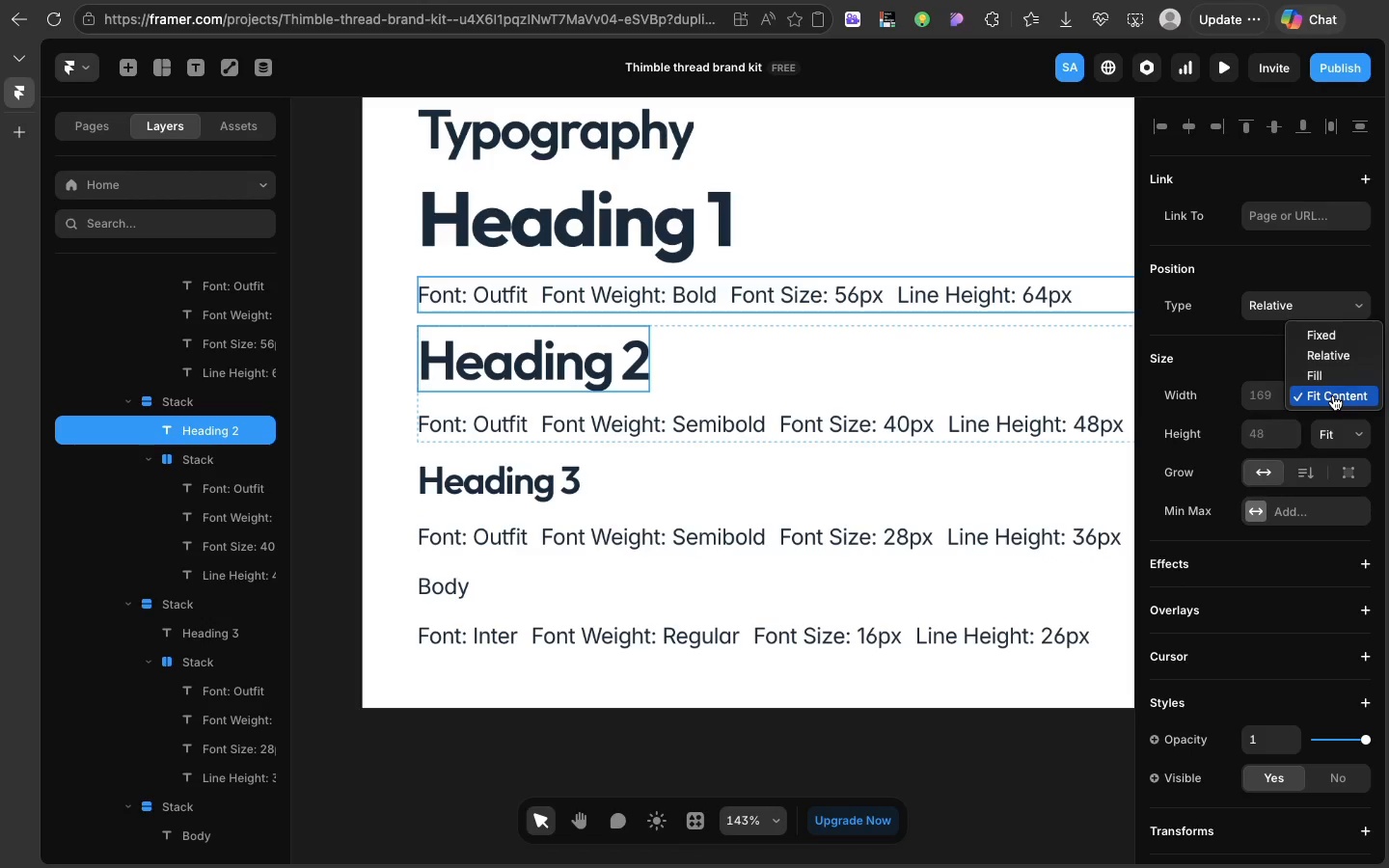 
left_click([1333, 395])
 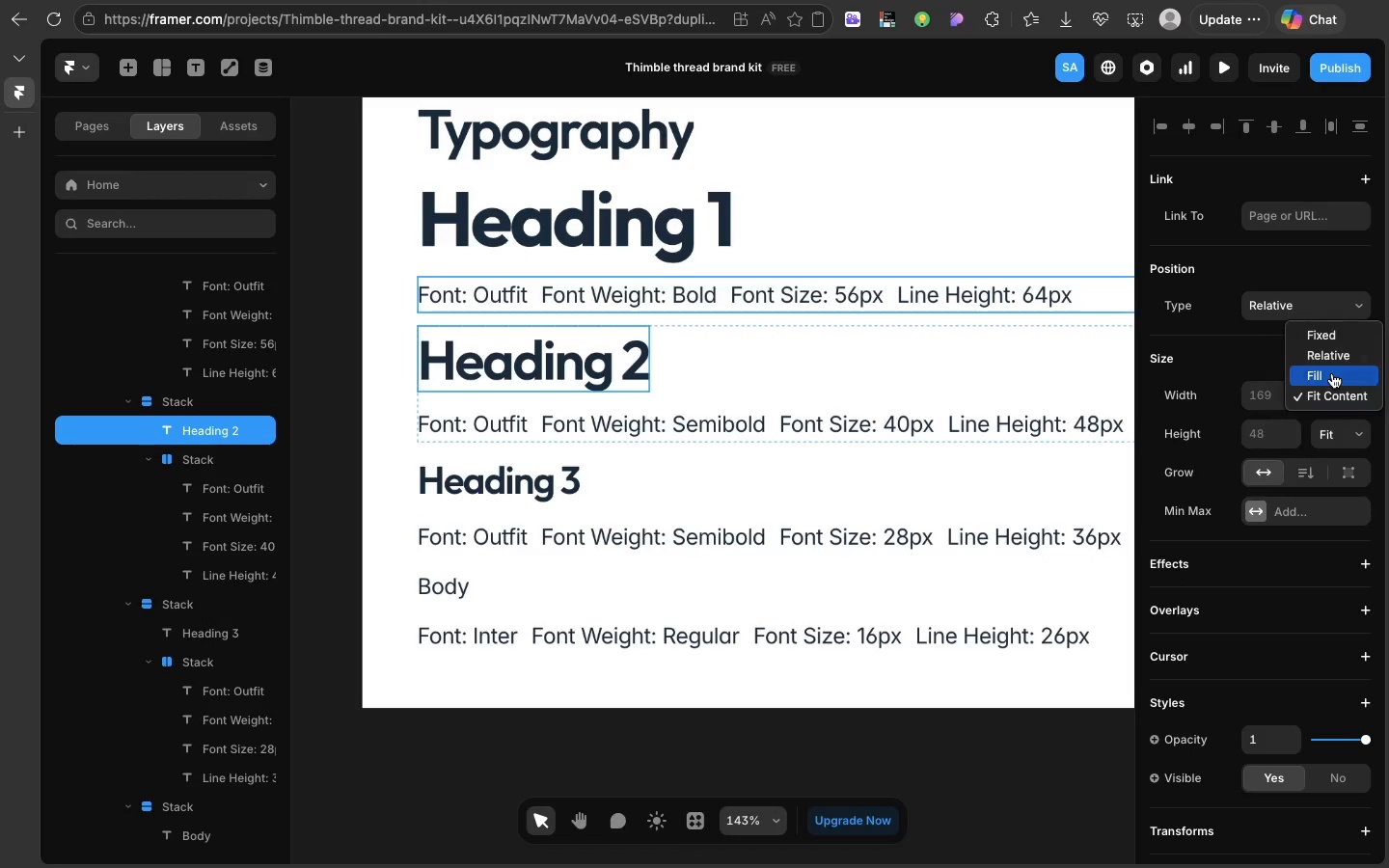 
left_click([1332, 373])
 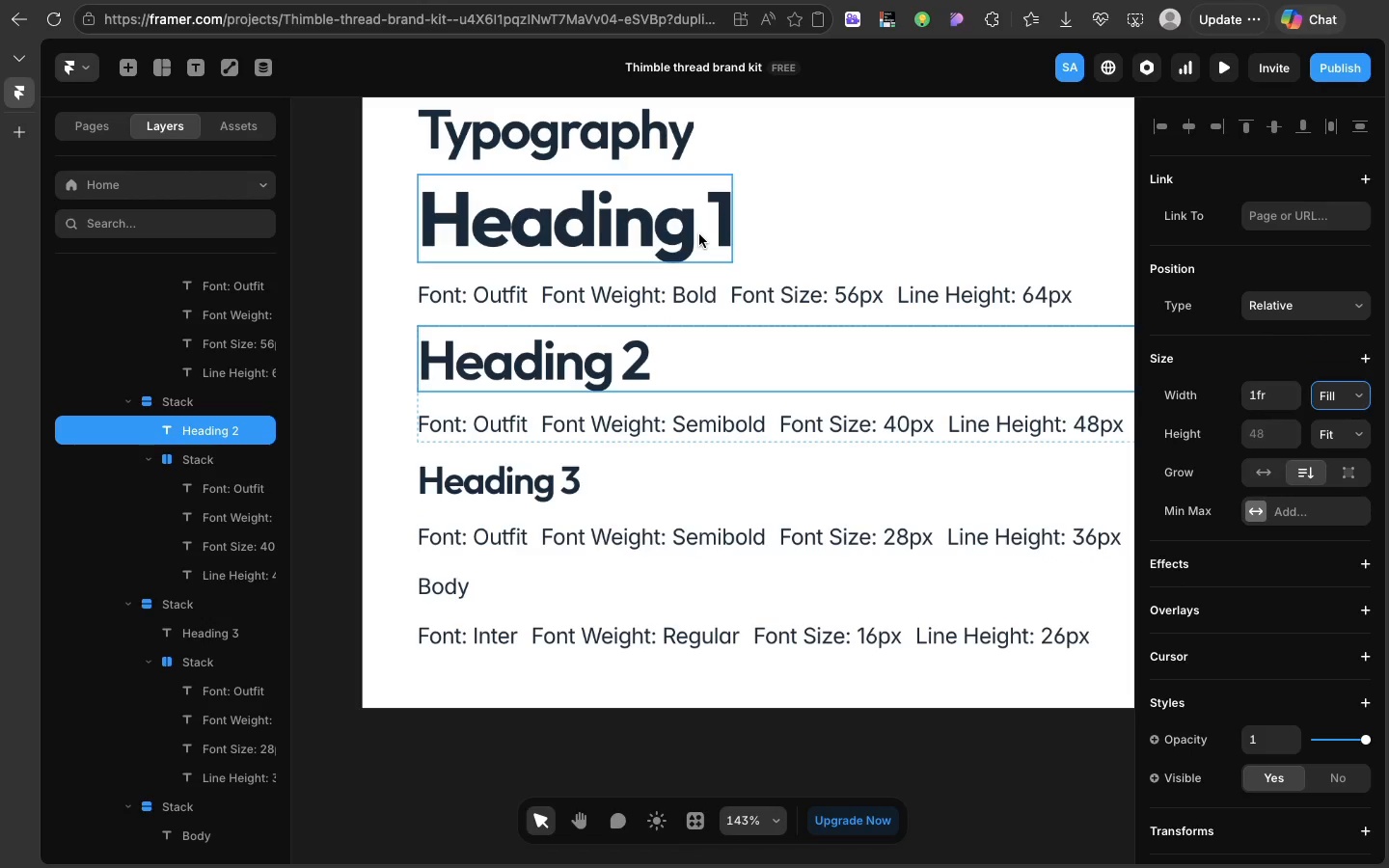 
left_click([699, 234])
 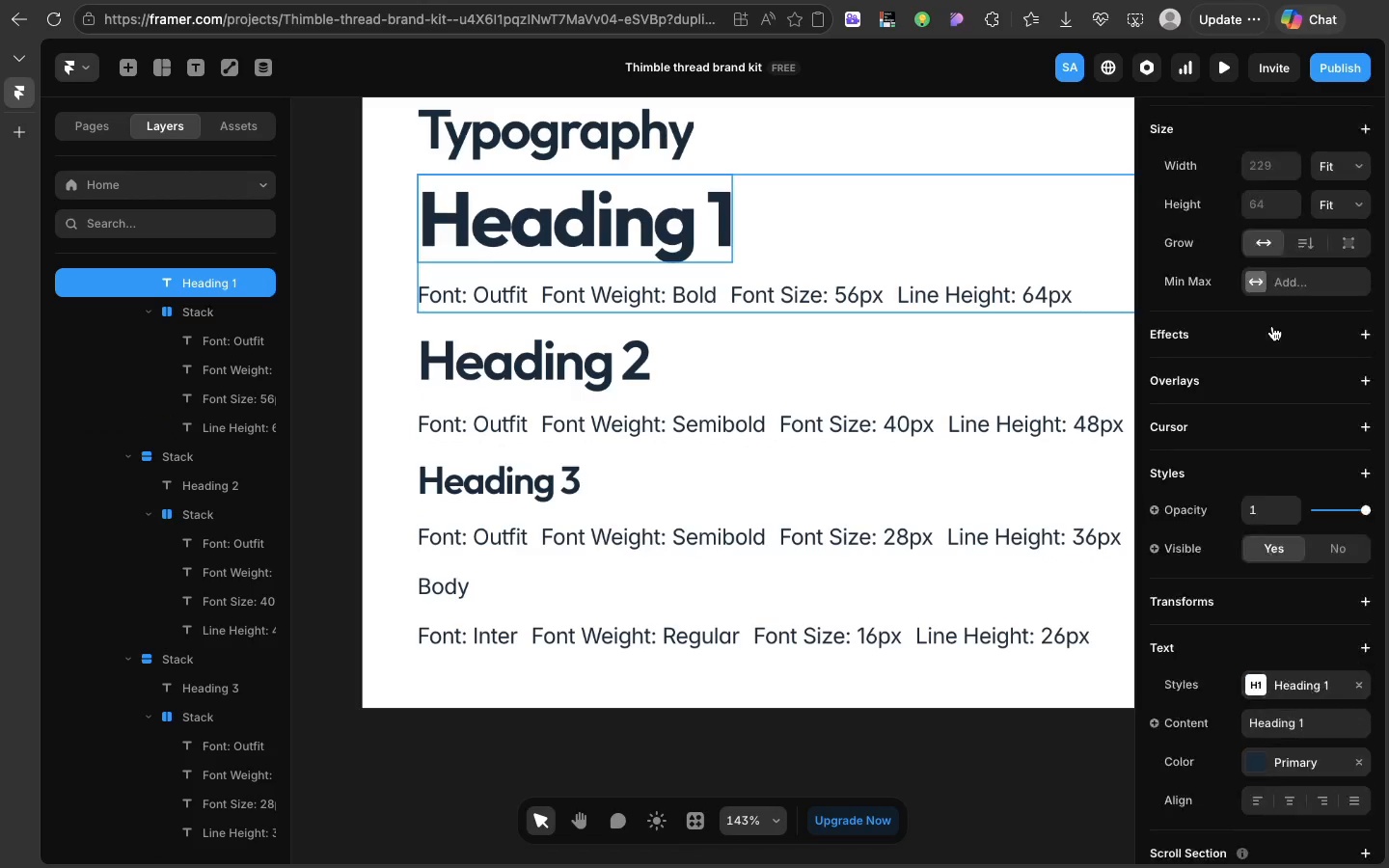 
scroll: coordinate [1272, 326], scroll_direction: up, amount: 68.0
 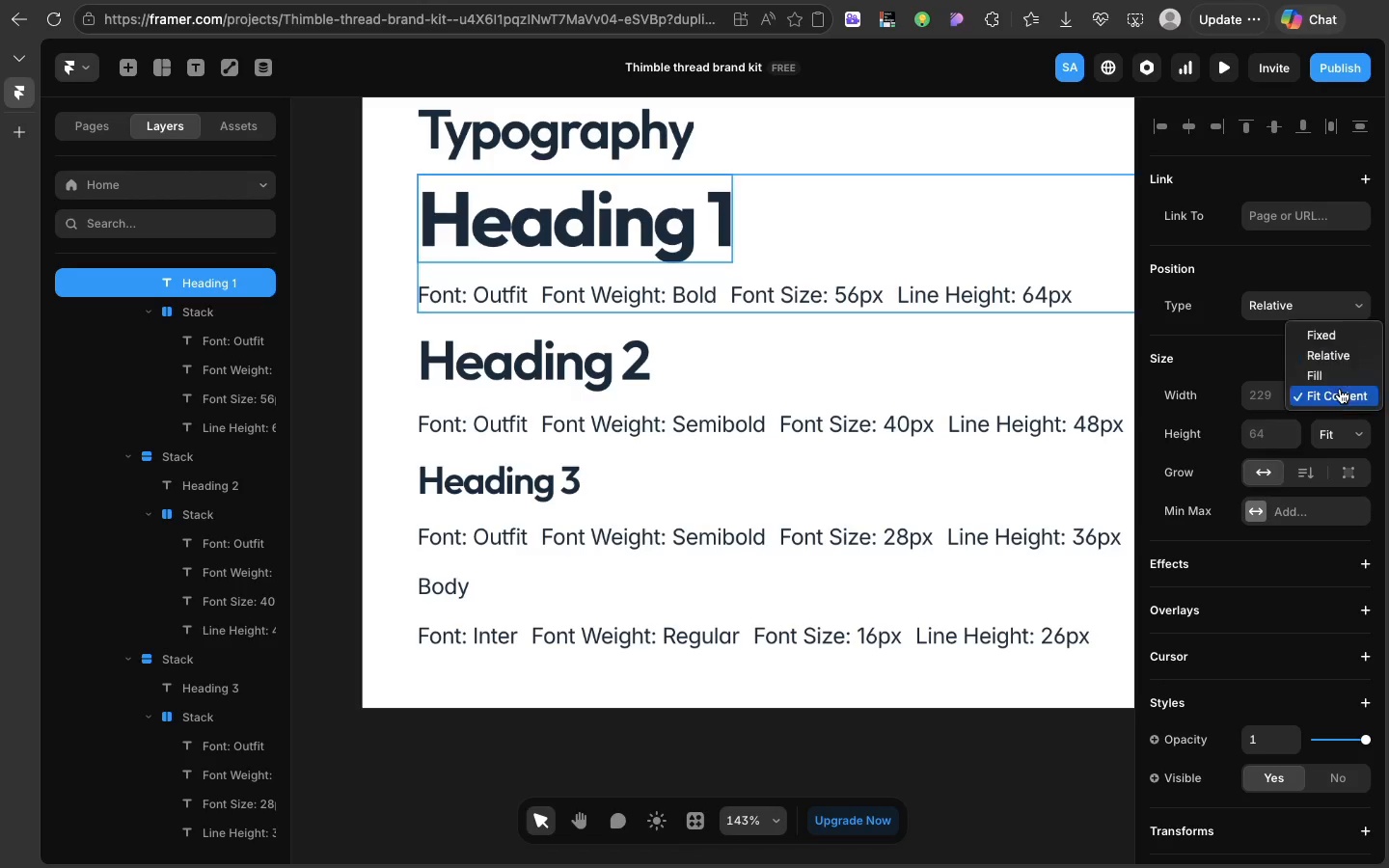 
left_click([1340, 389])
 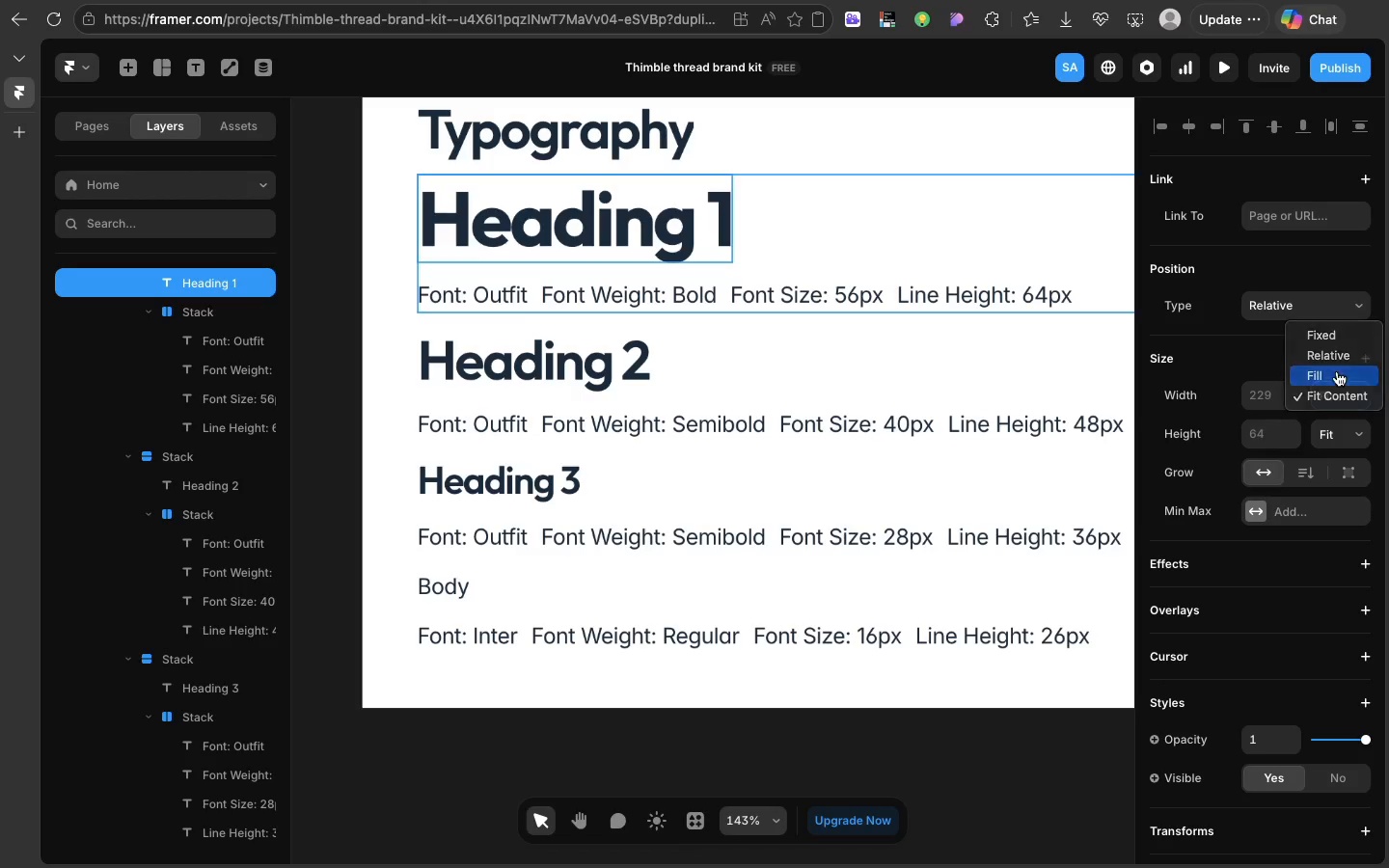 
left_click([1337, 371])
 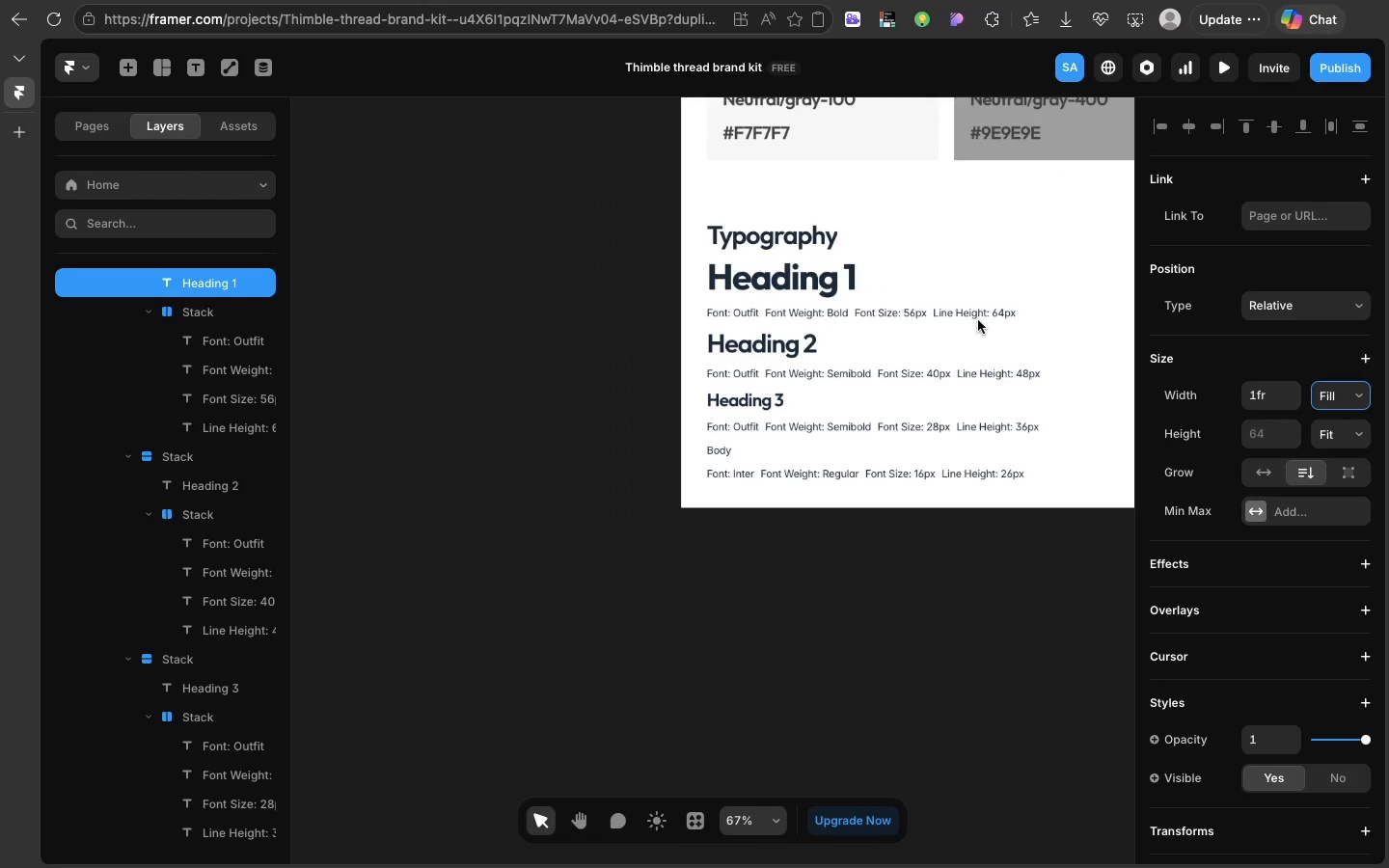 
scroll: coordinate [978, 320], scroll_direction: down, amount: 20.0
 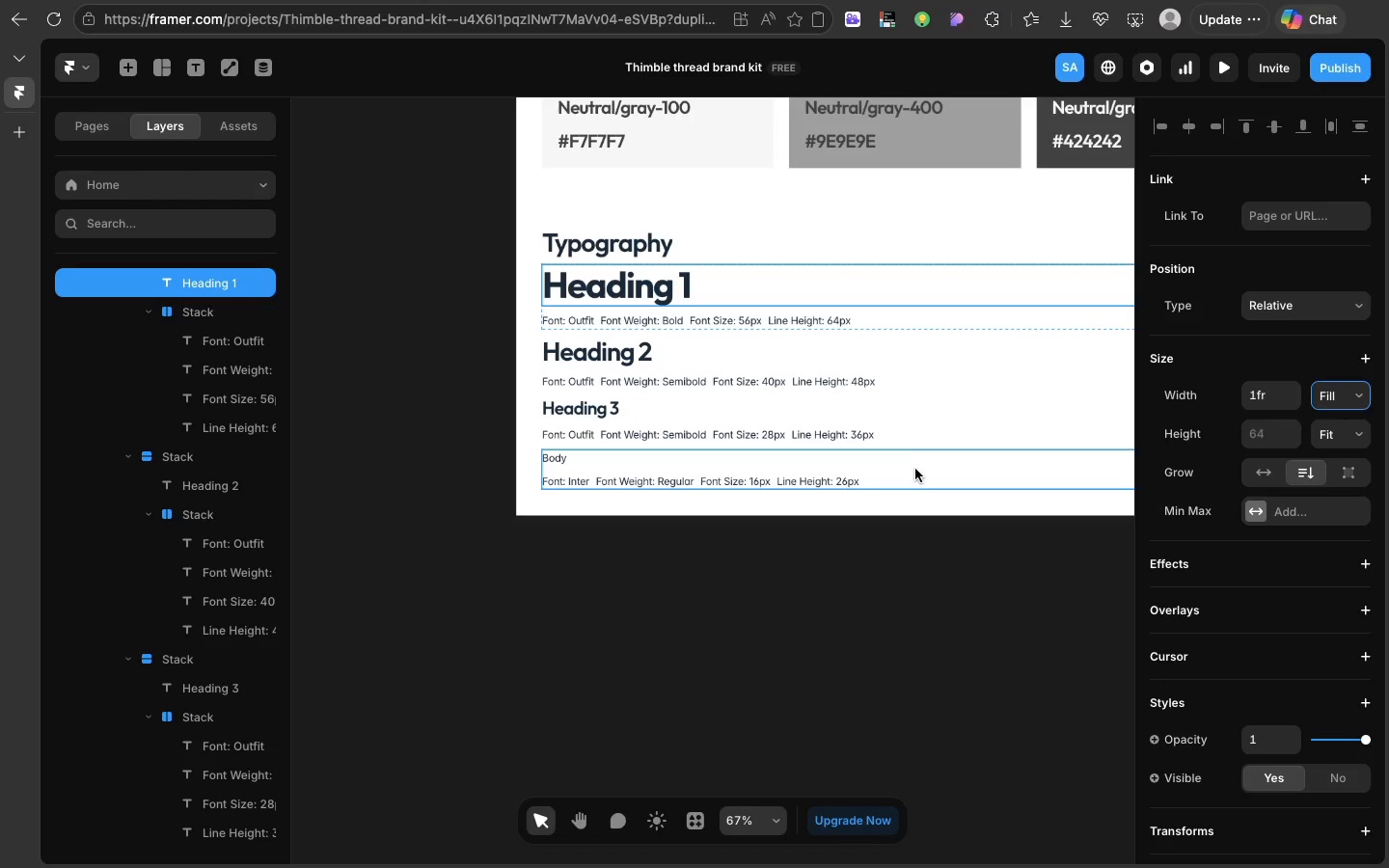 
left_click([915, 469])
 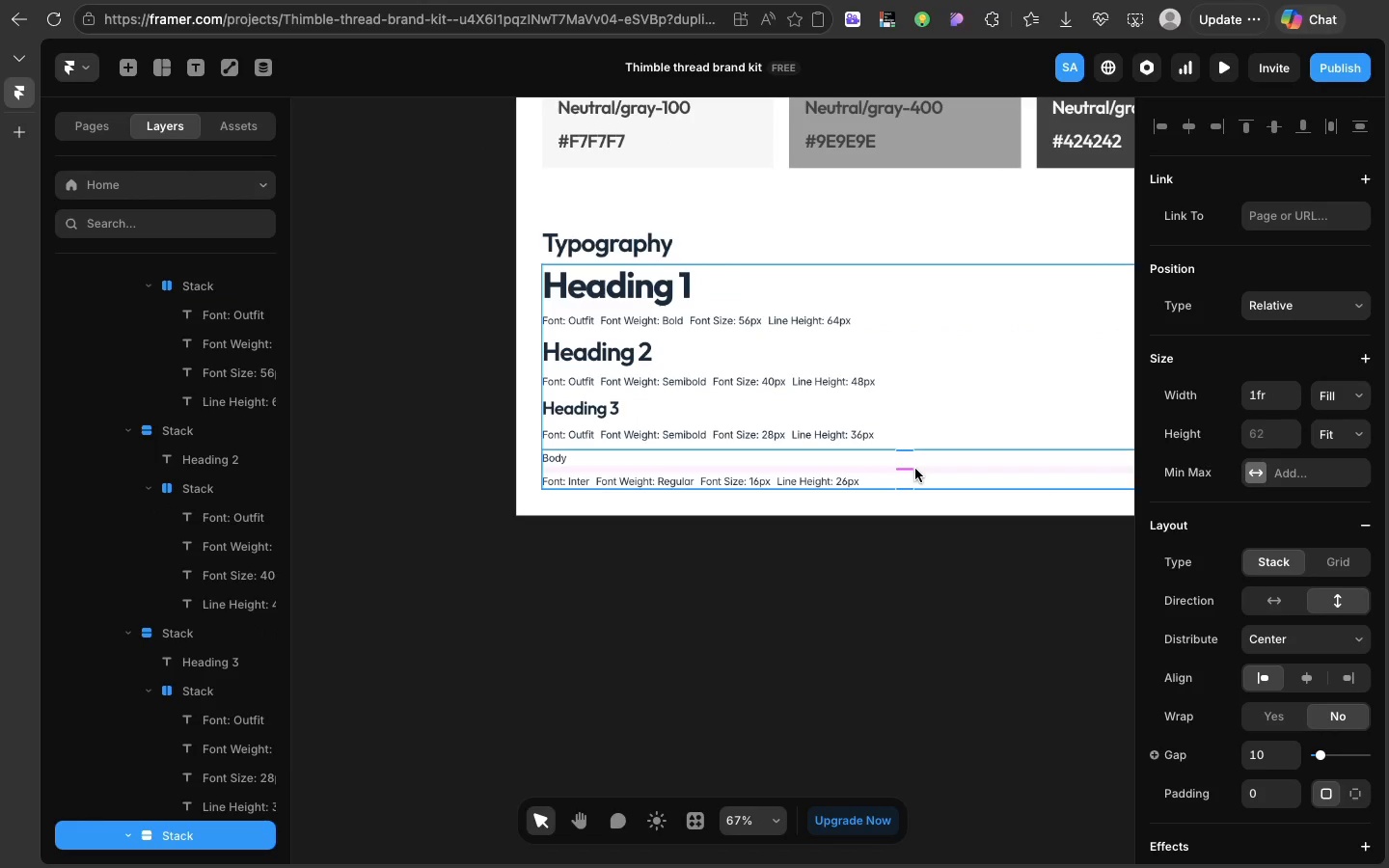 
key(Meta+D)
 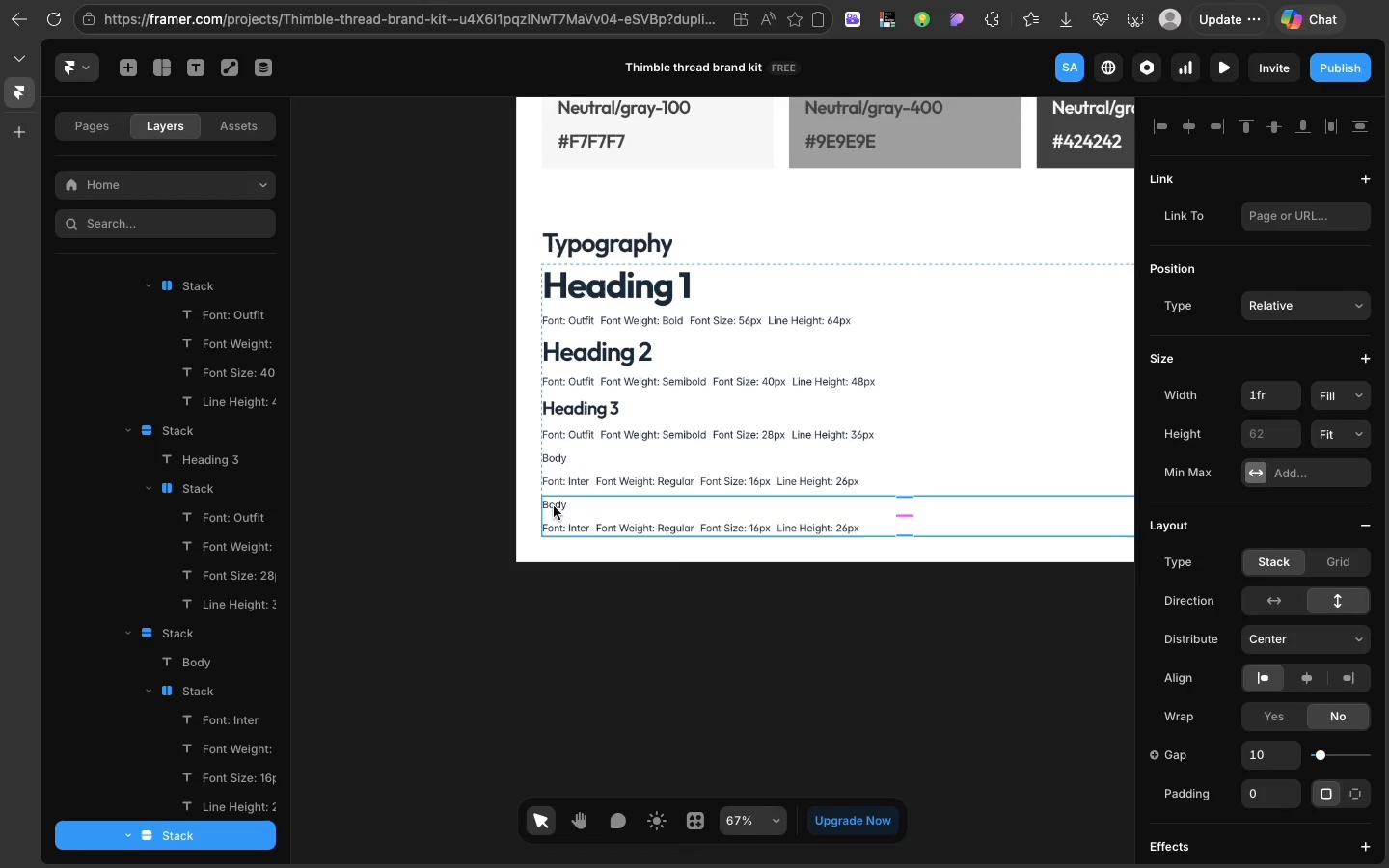 
double_click([554, 506])
 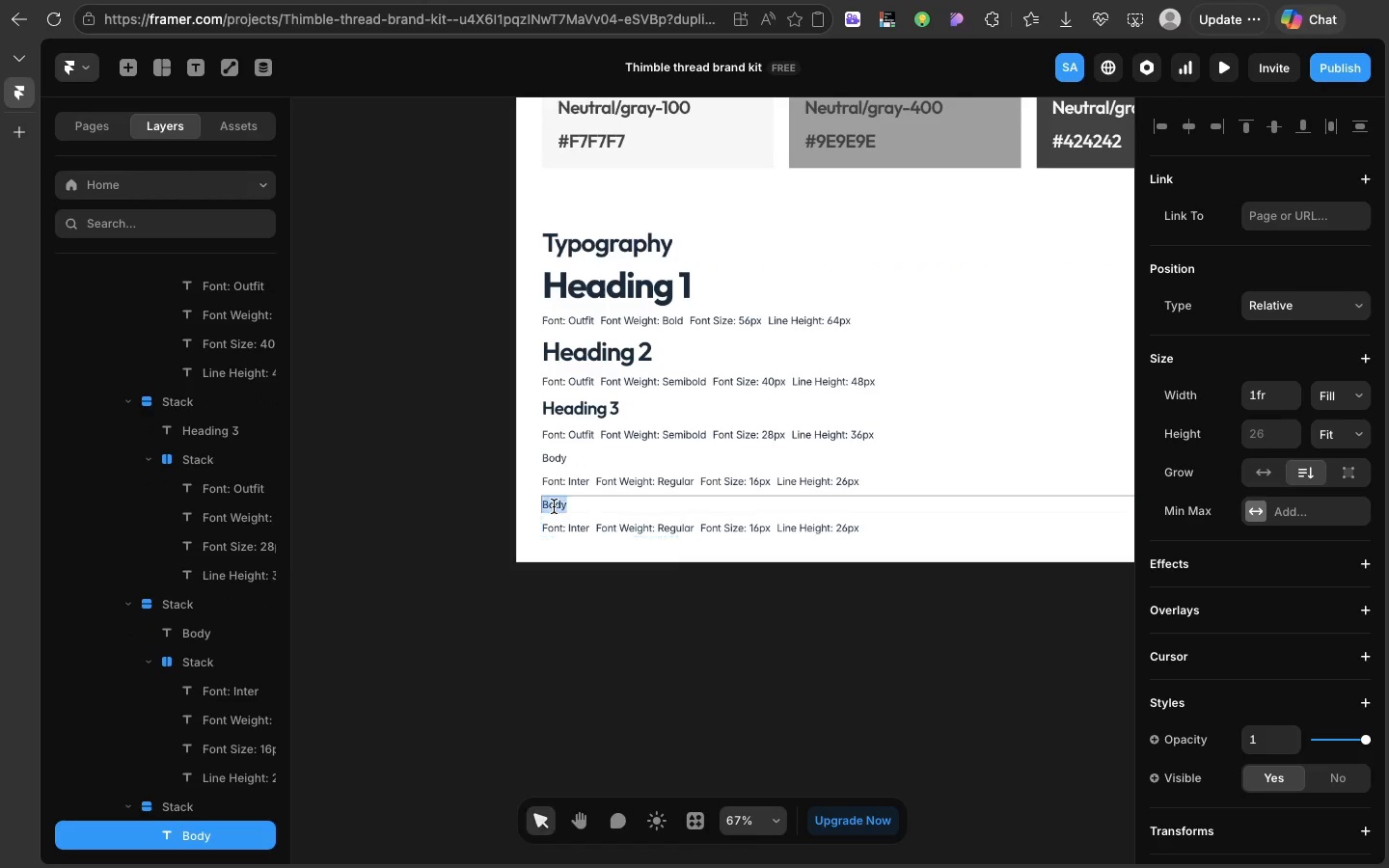 
double_click([554, 506])
 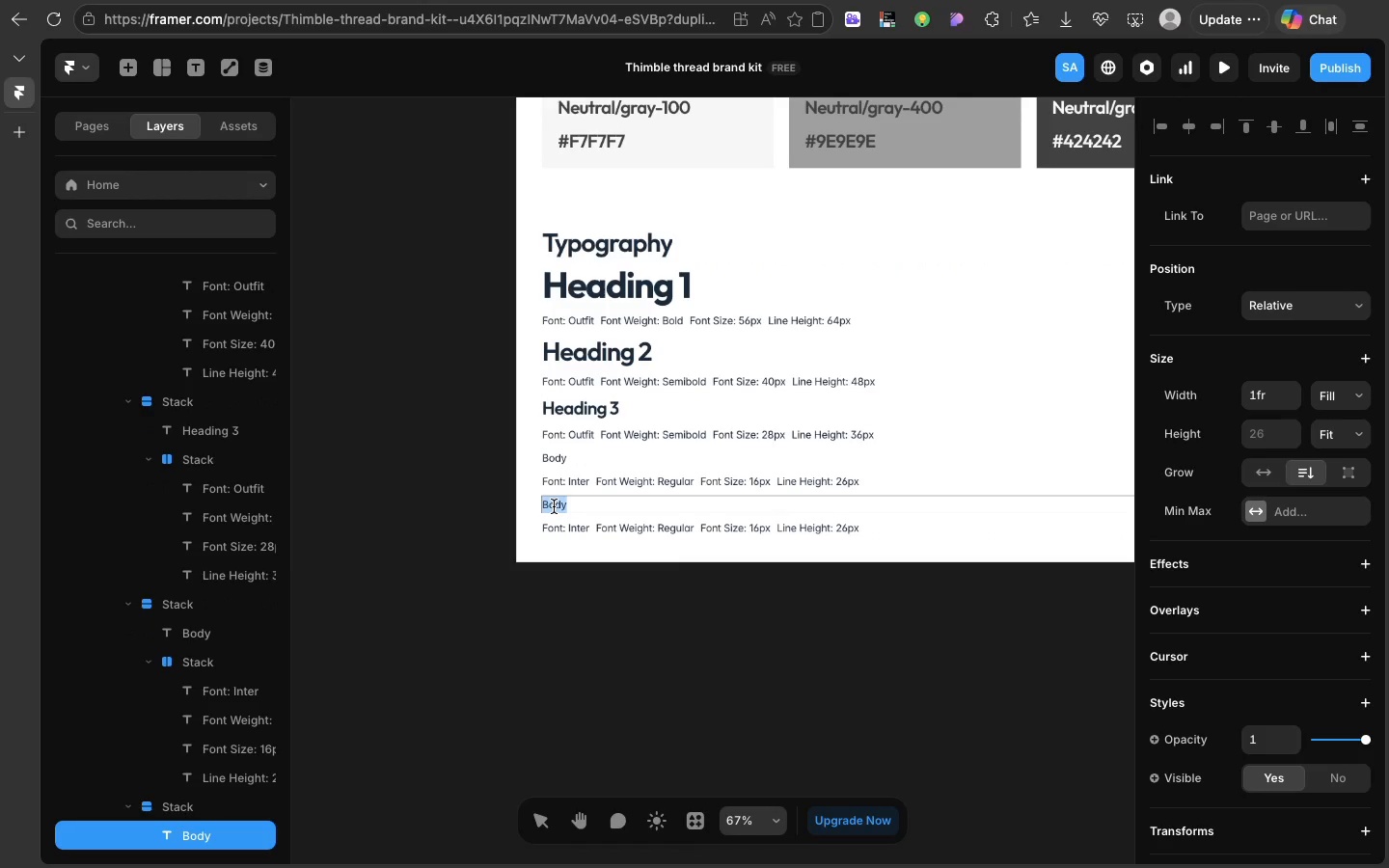 
type(Link)
 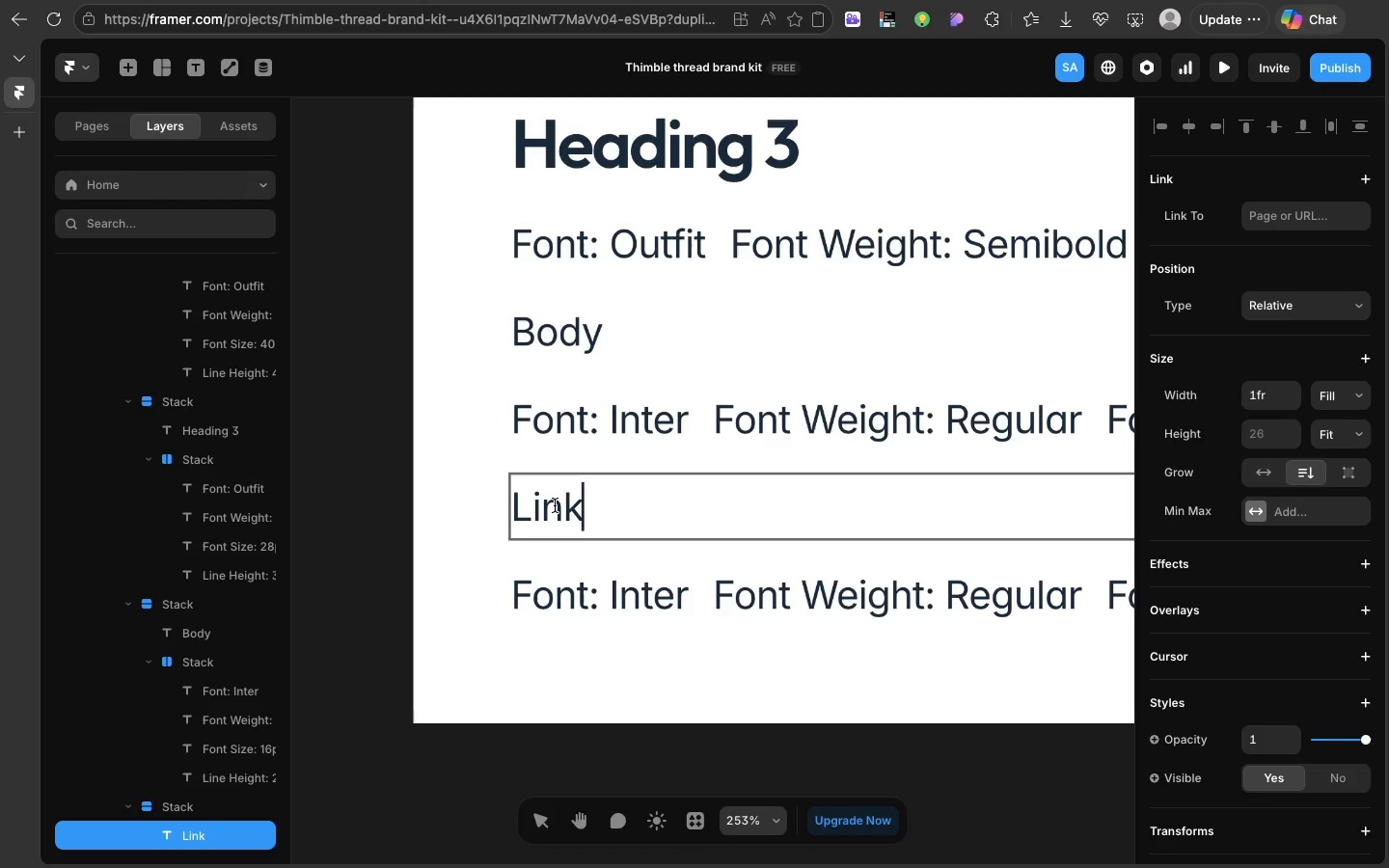 
wait(10.93)
 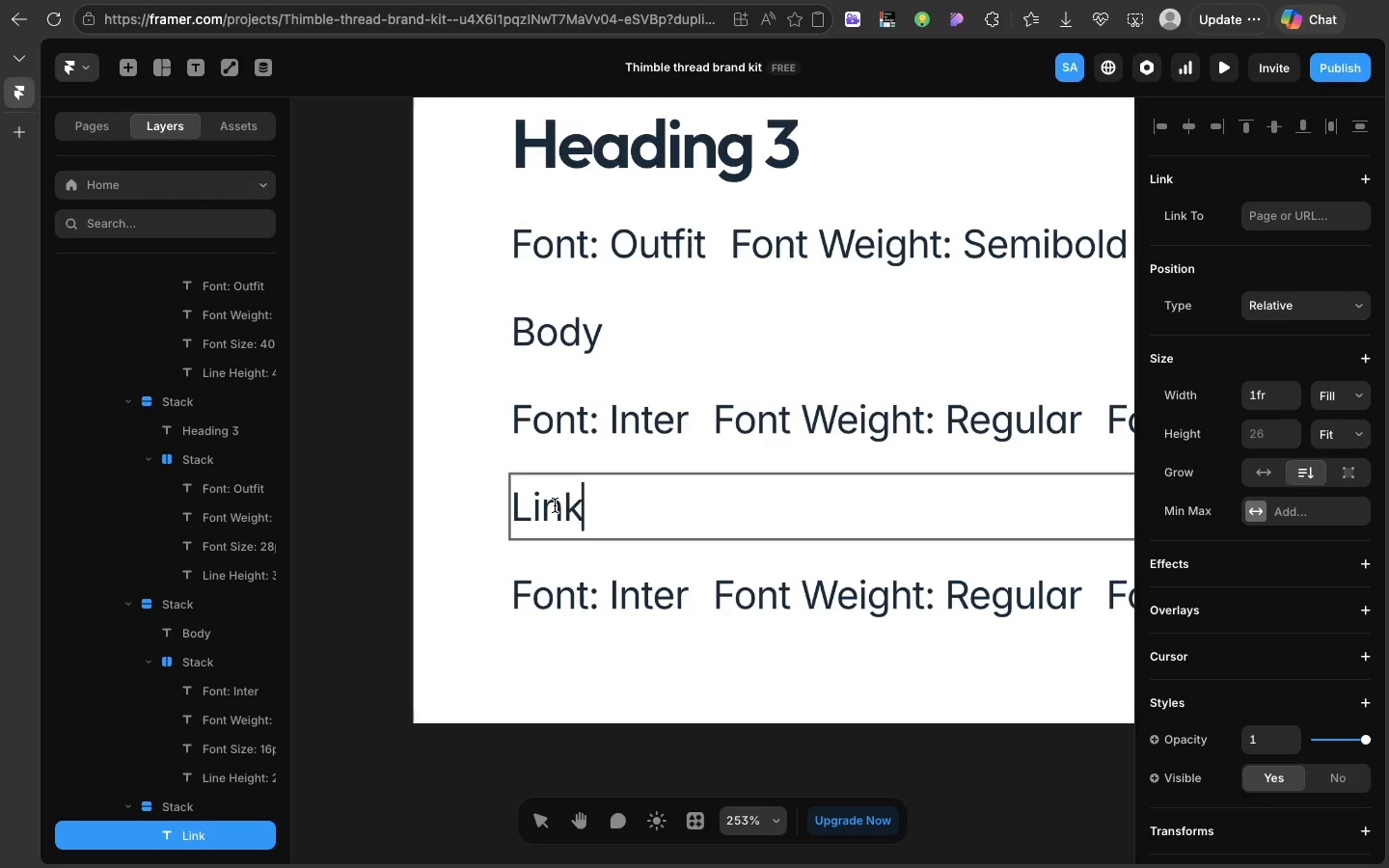 
double_click([979, 600])
 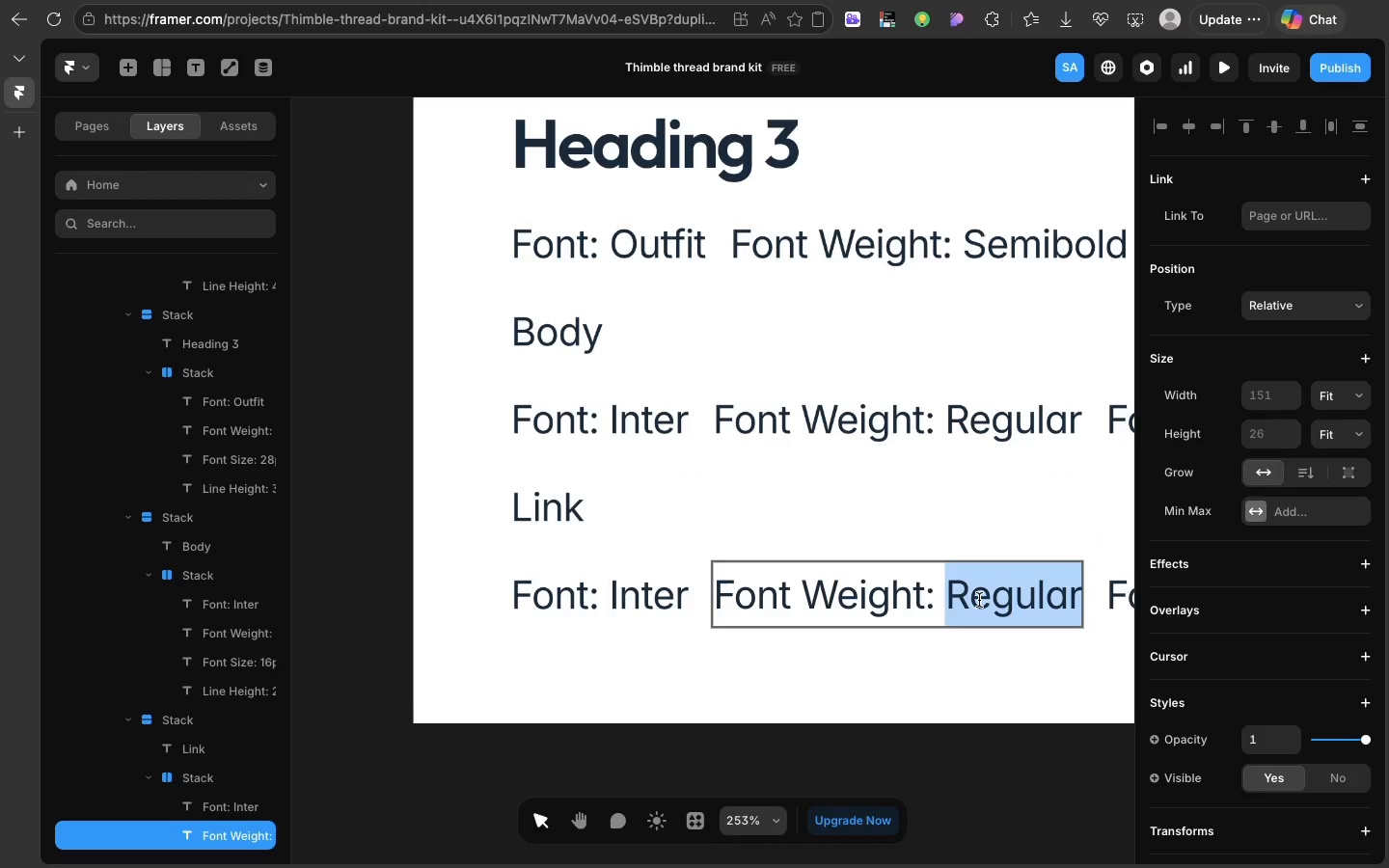 
triple_click([979, 600])
 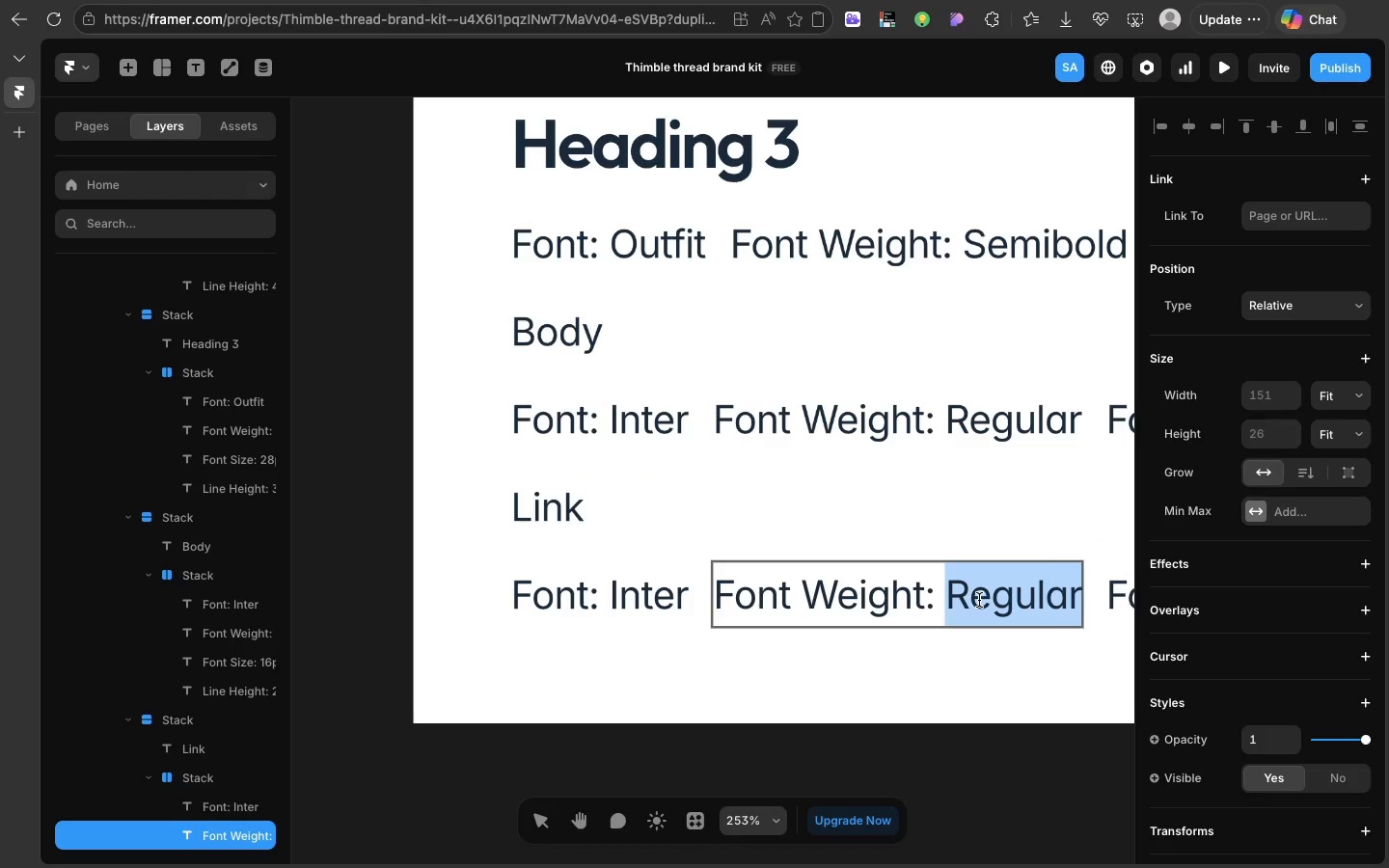 
type(Medium)
 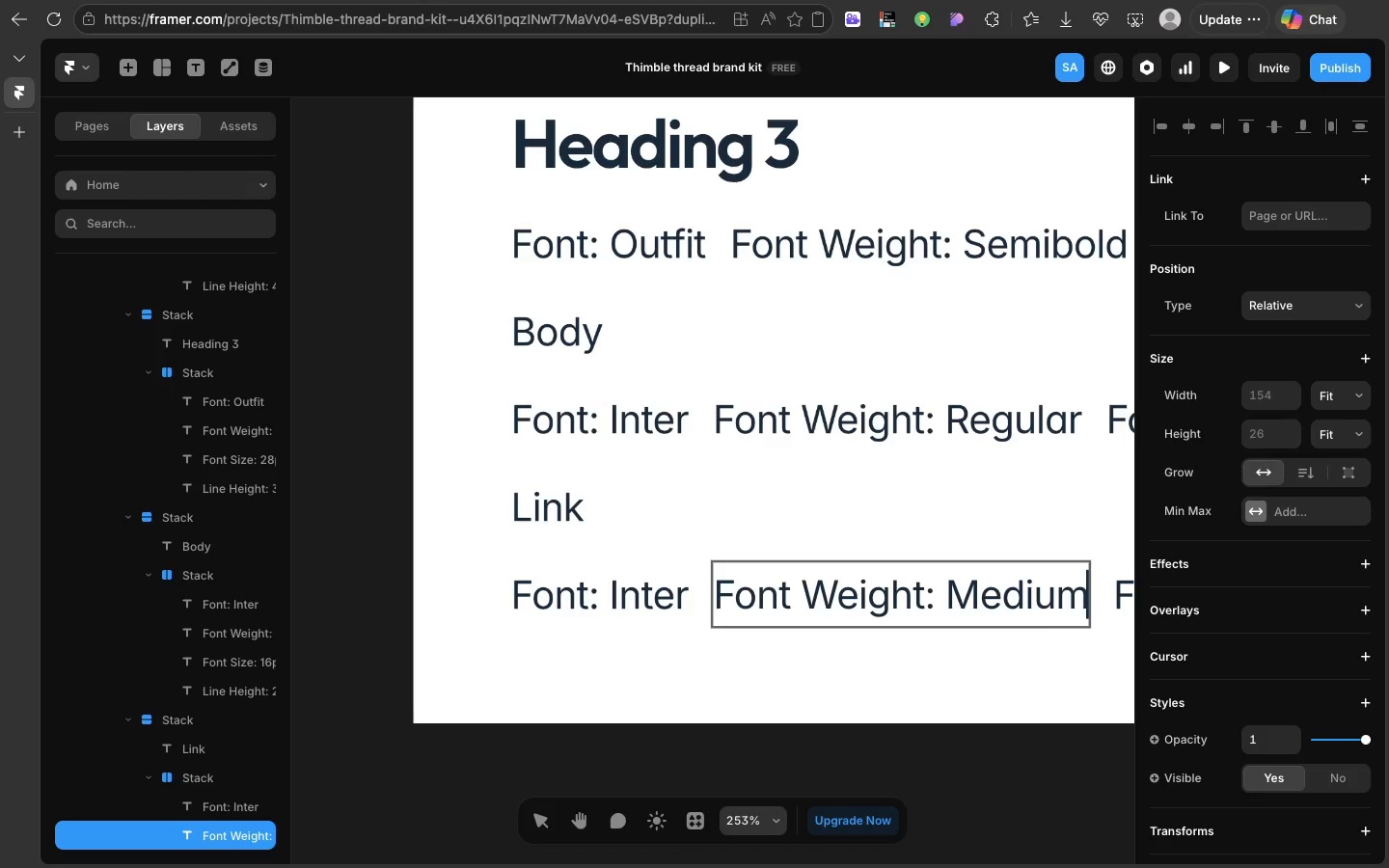 
wait(18.83)
 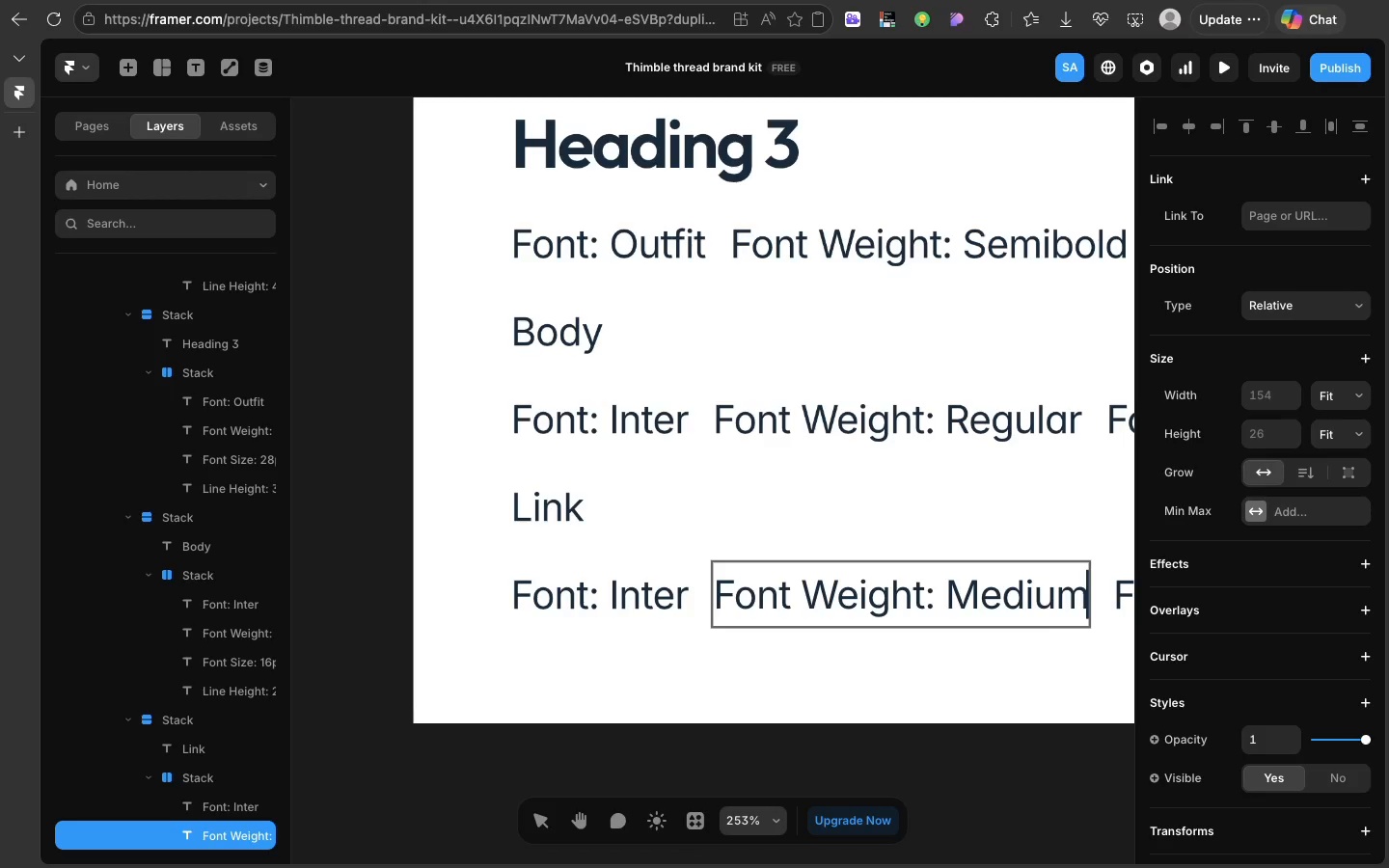 
scroll: coordinate [977, 594], scroll_direction: down, amount: 60.0
 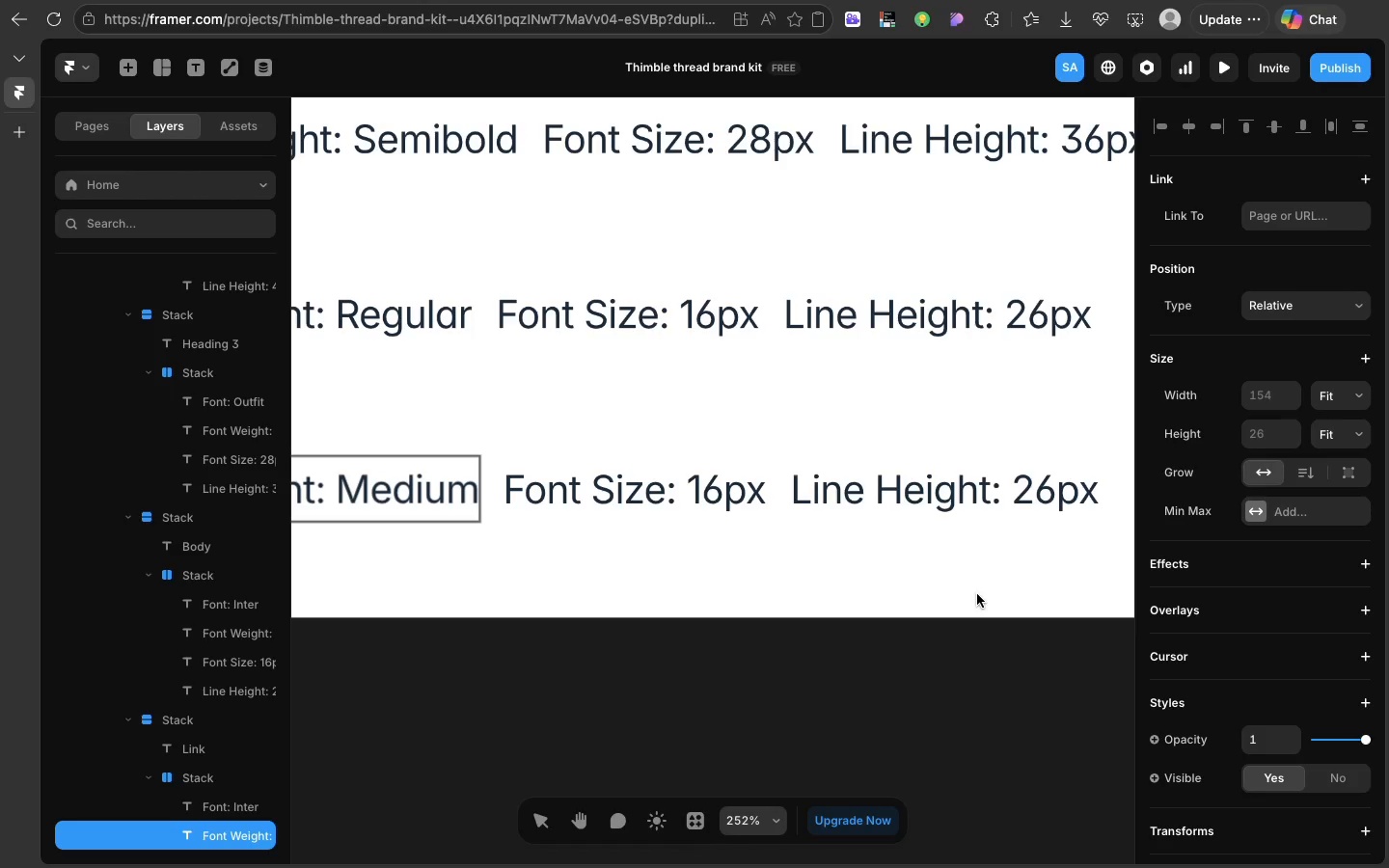 
wait(5.26)
 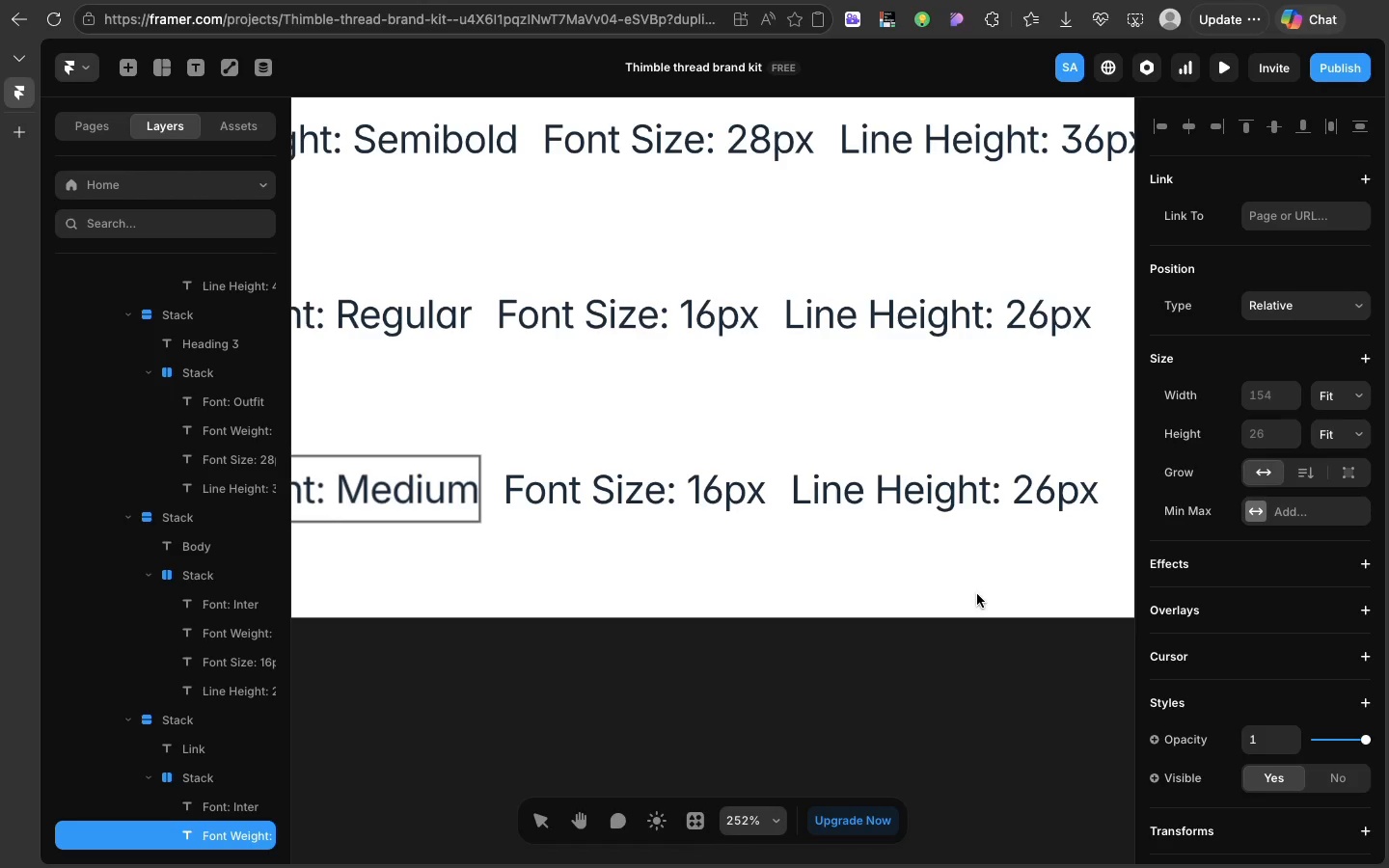 
left_click([977, 594])
 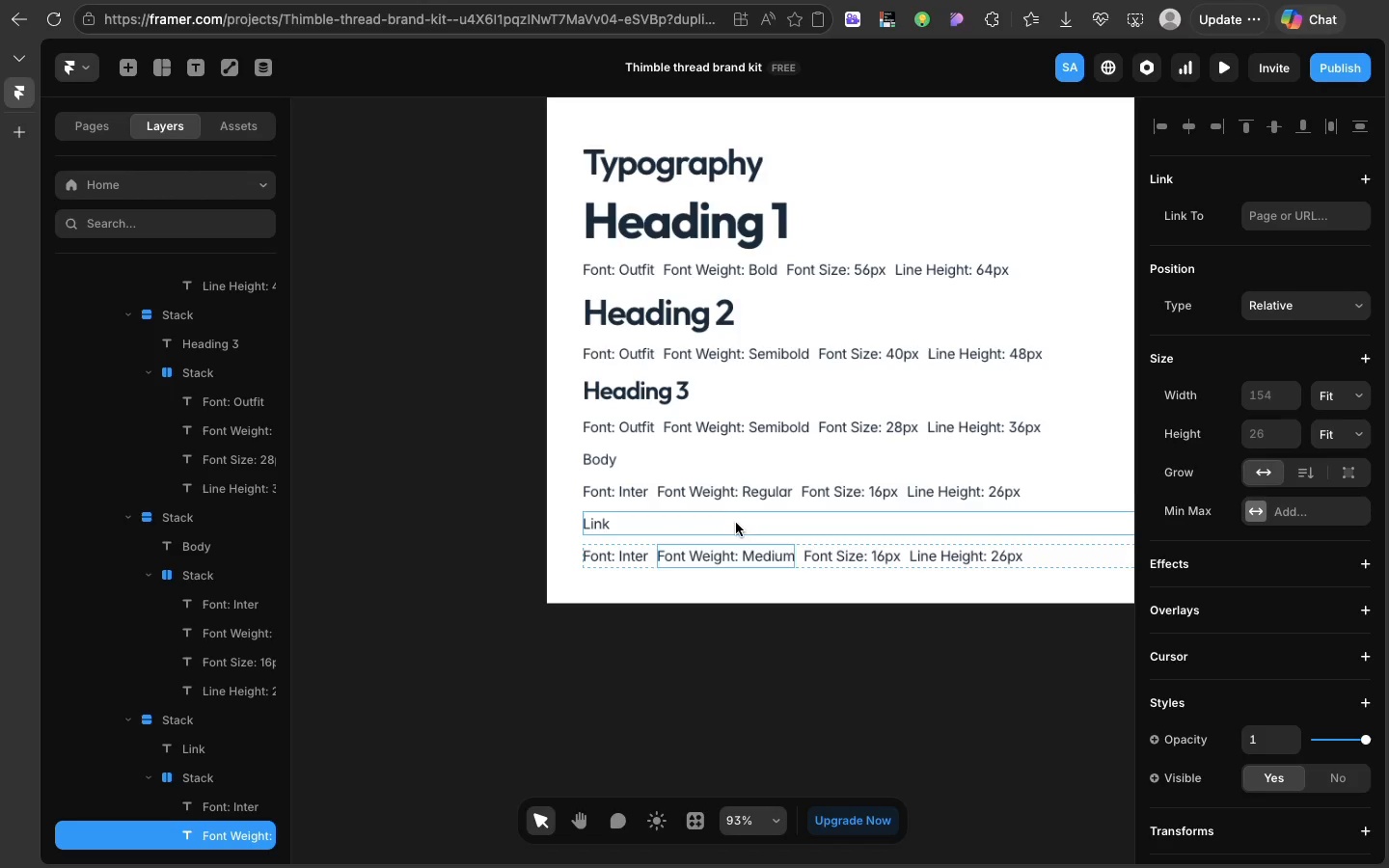 
left_click([736, 523])
 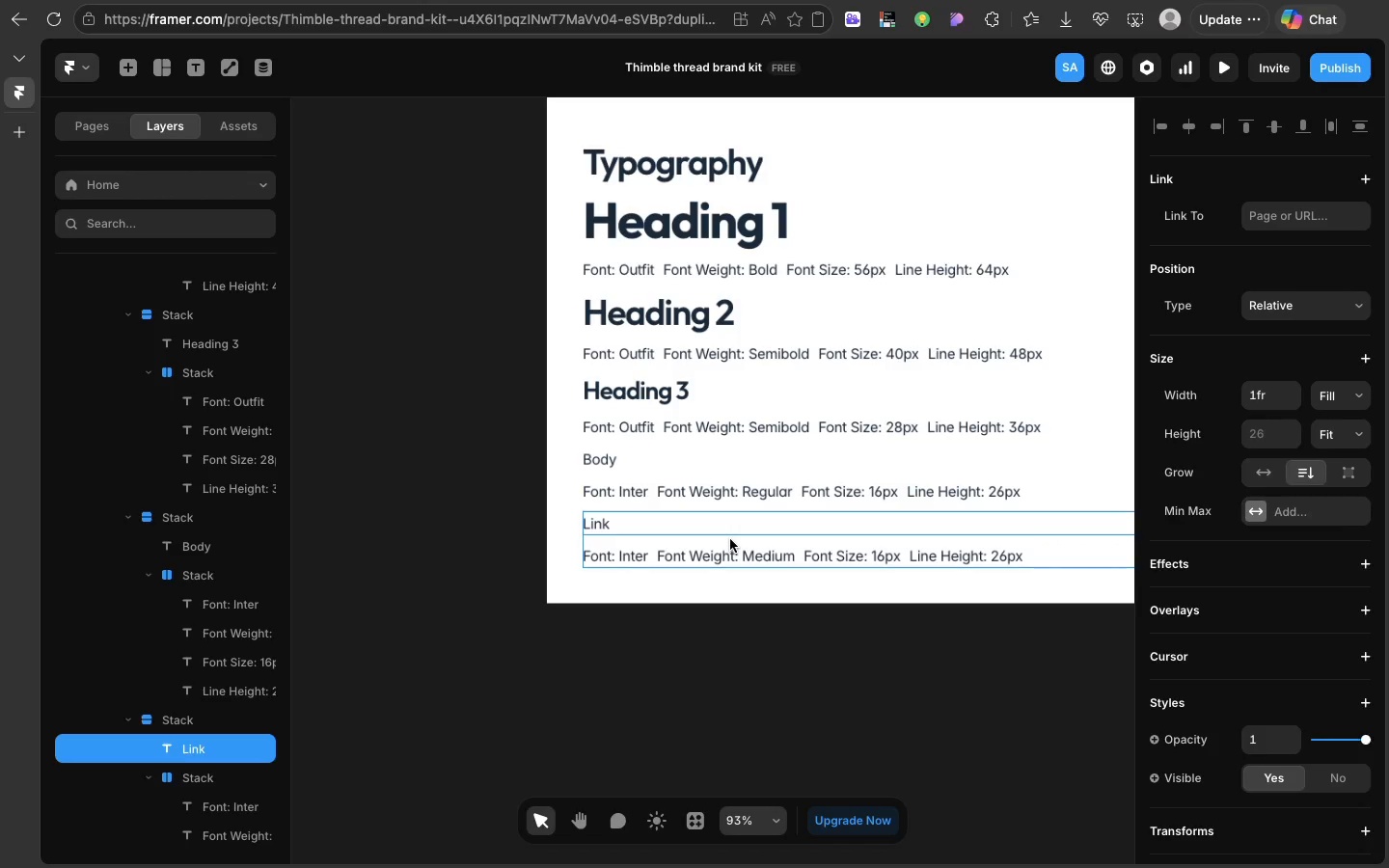 
left_click([730, 539])
 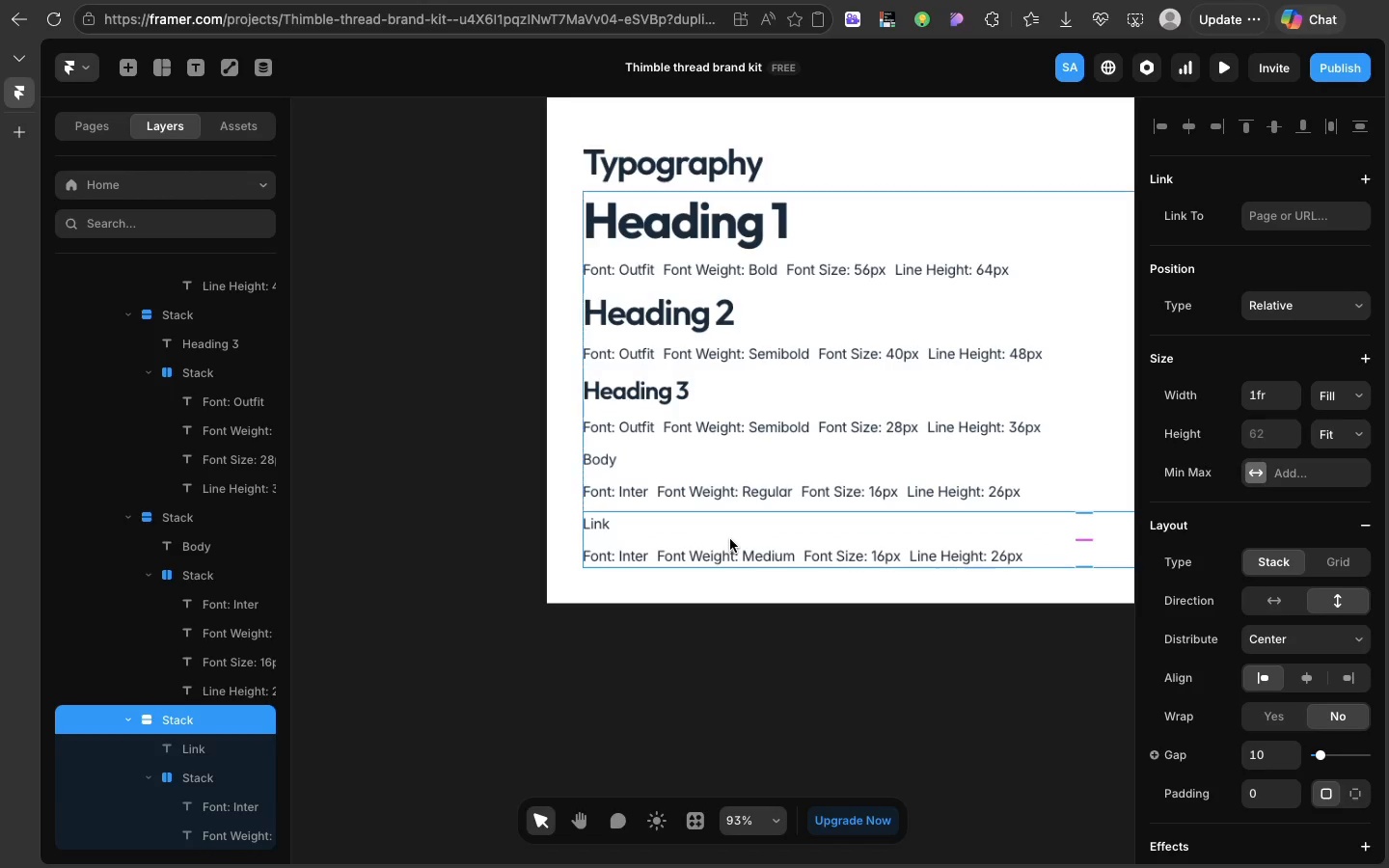 
key(Meta+D)
 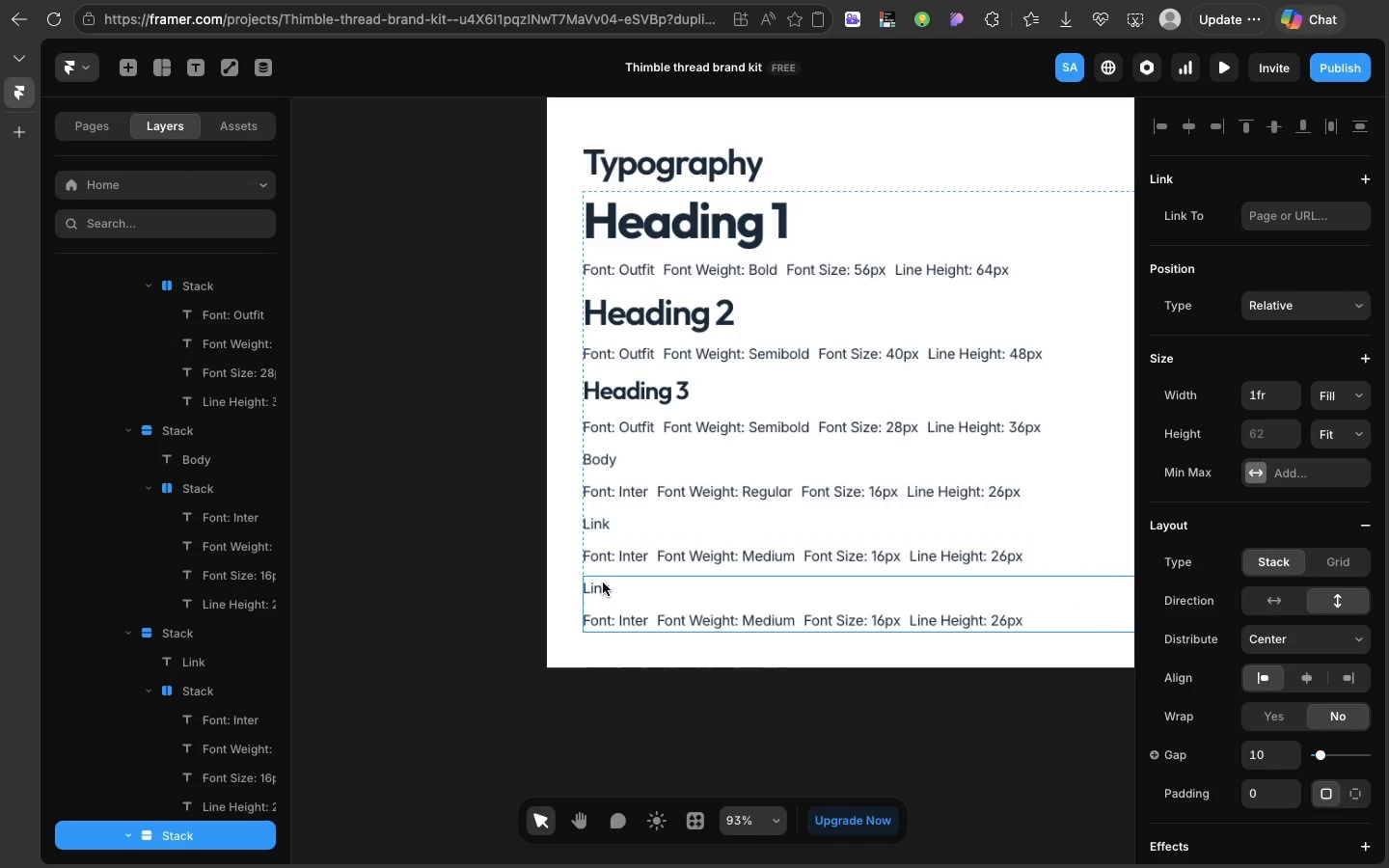 
double_click([603, 583])
 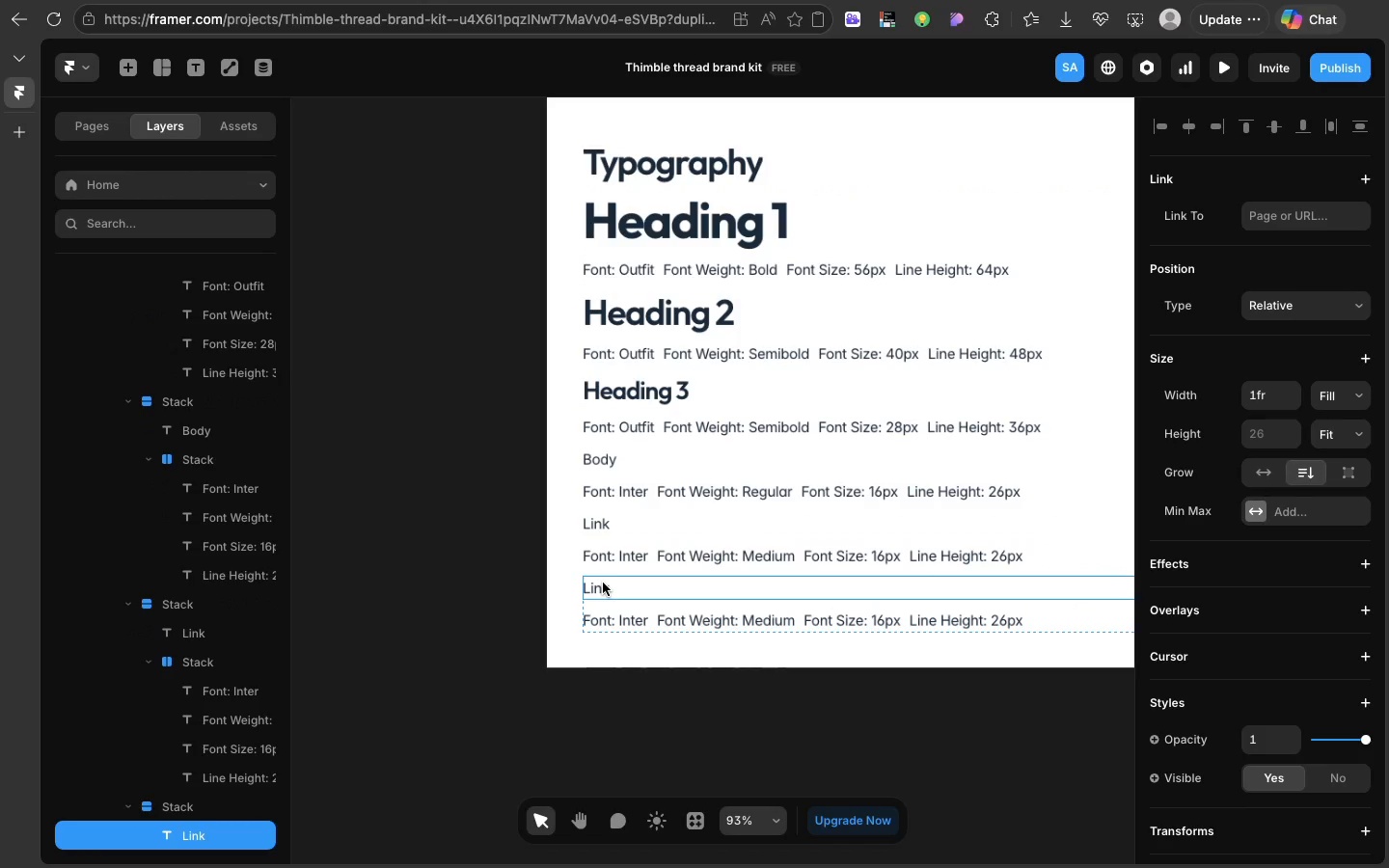 
triple_click([603, 583])
 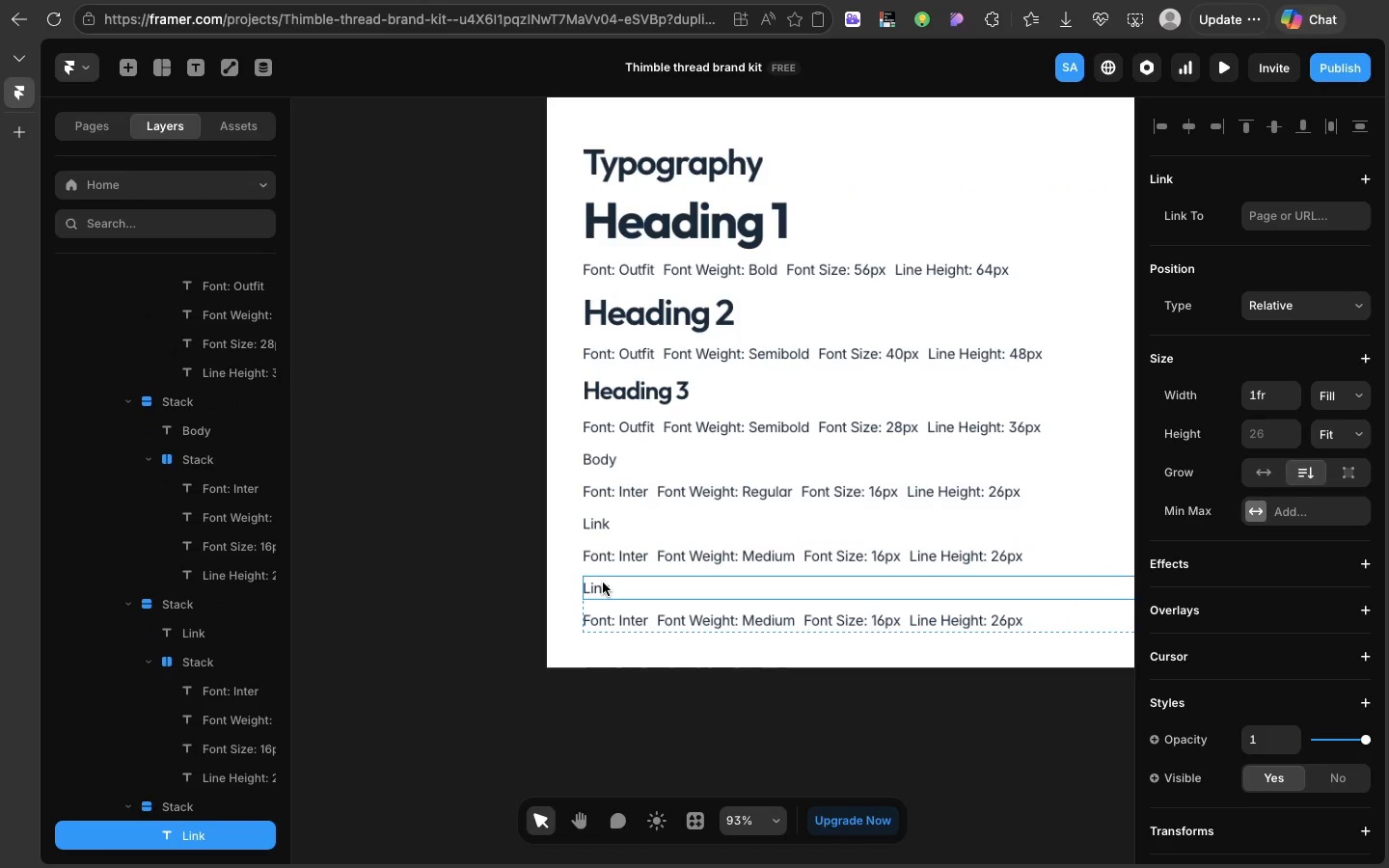 
triple_click([603, 583])
 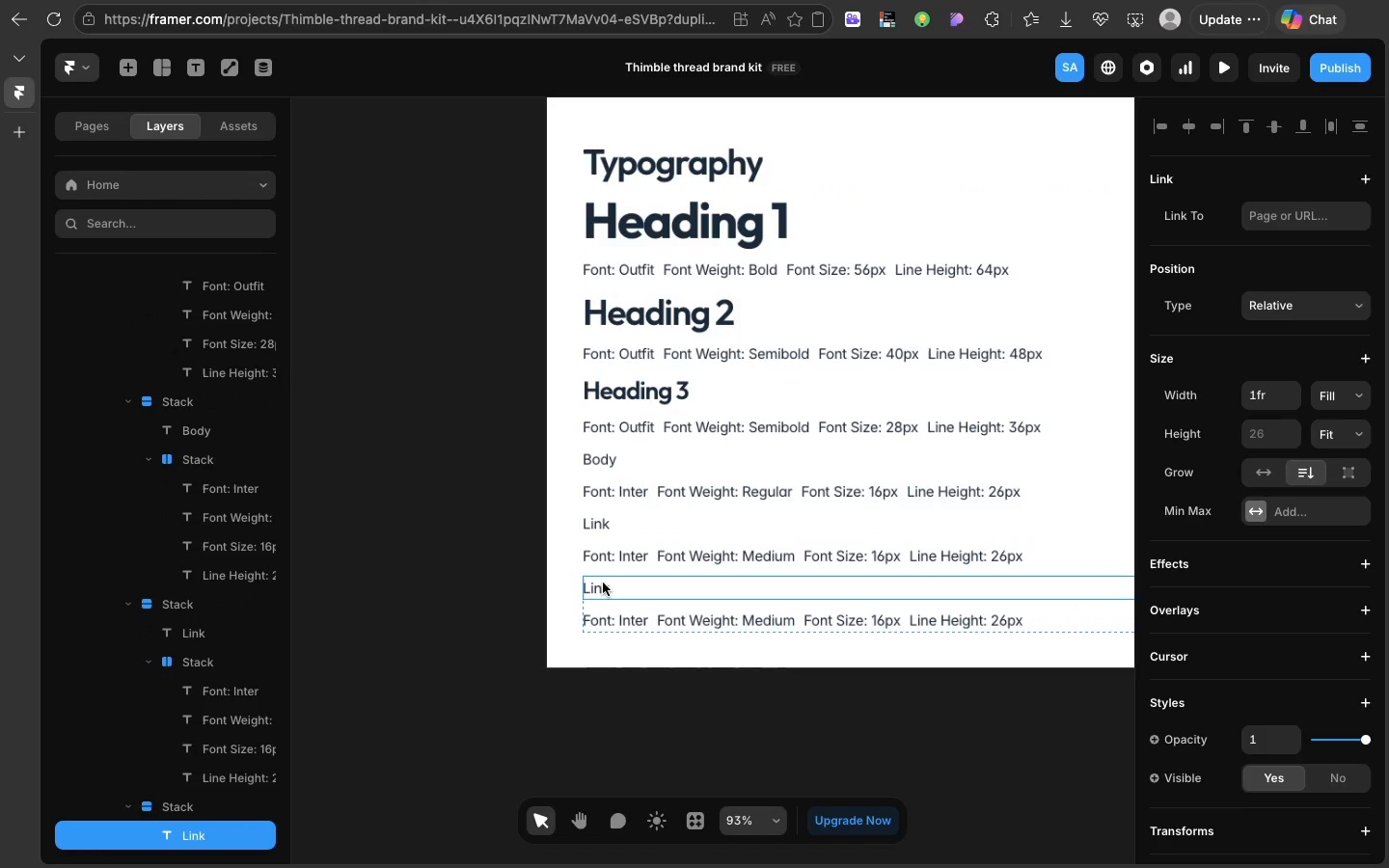 
triple_click([603, 583])
 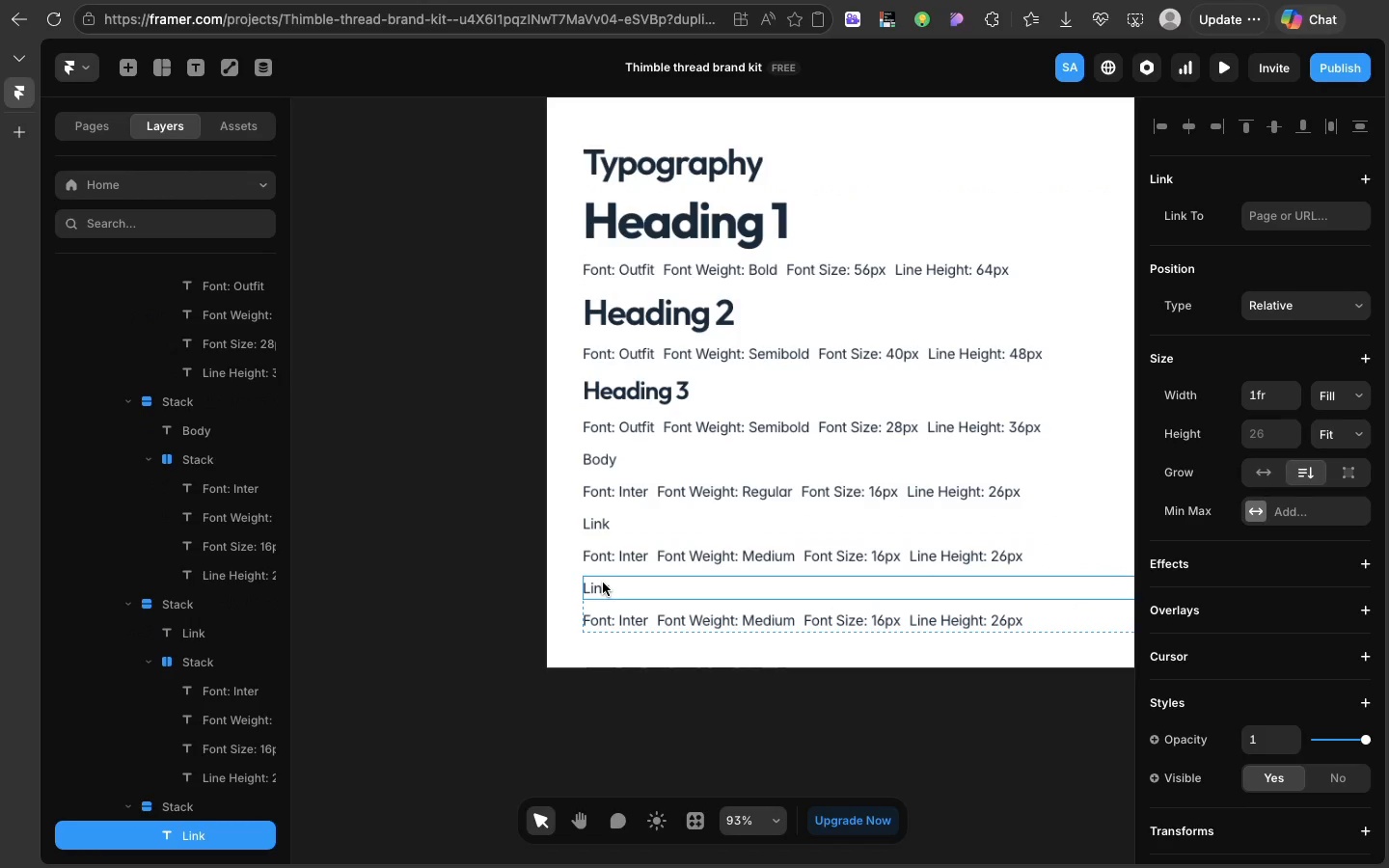 
triple_click([603, 583])
 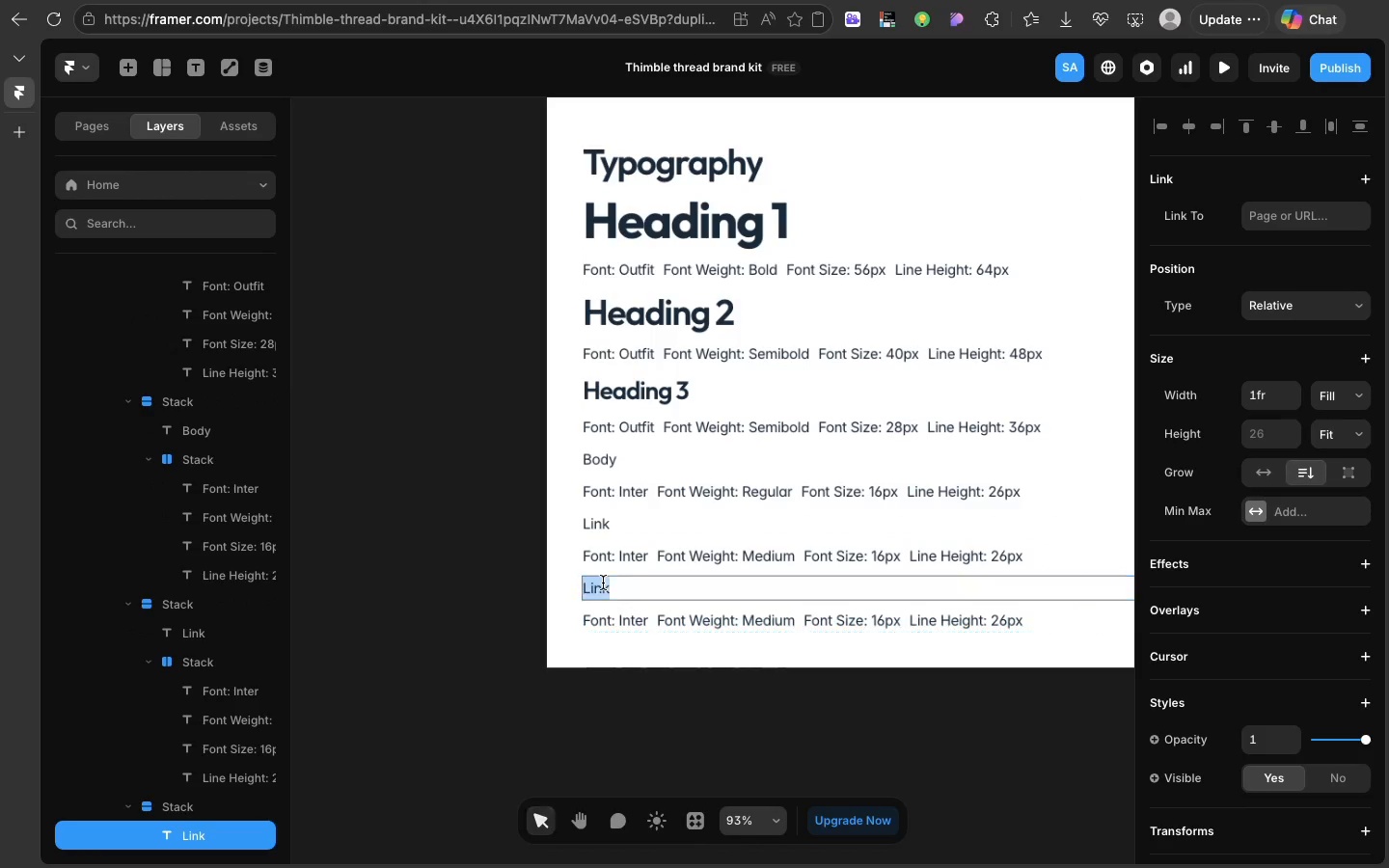 
double_click([603, 583])
 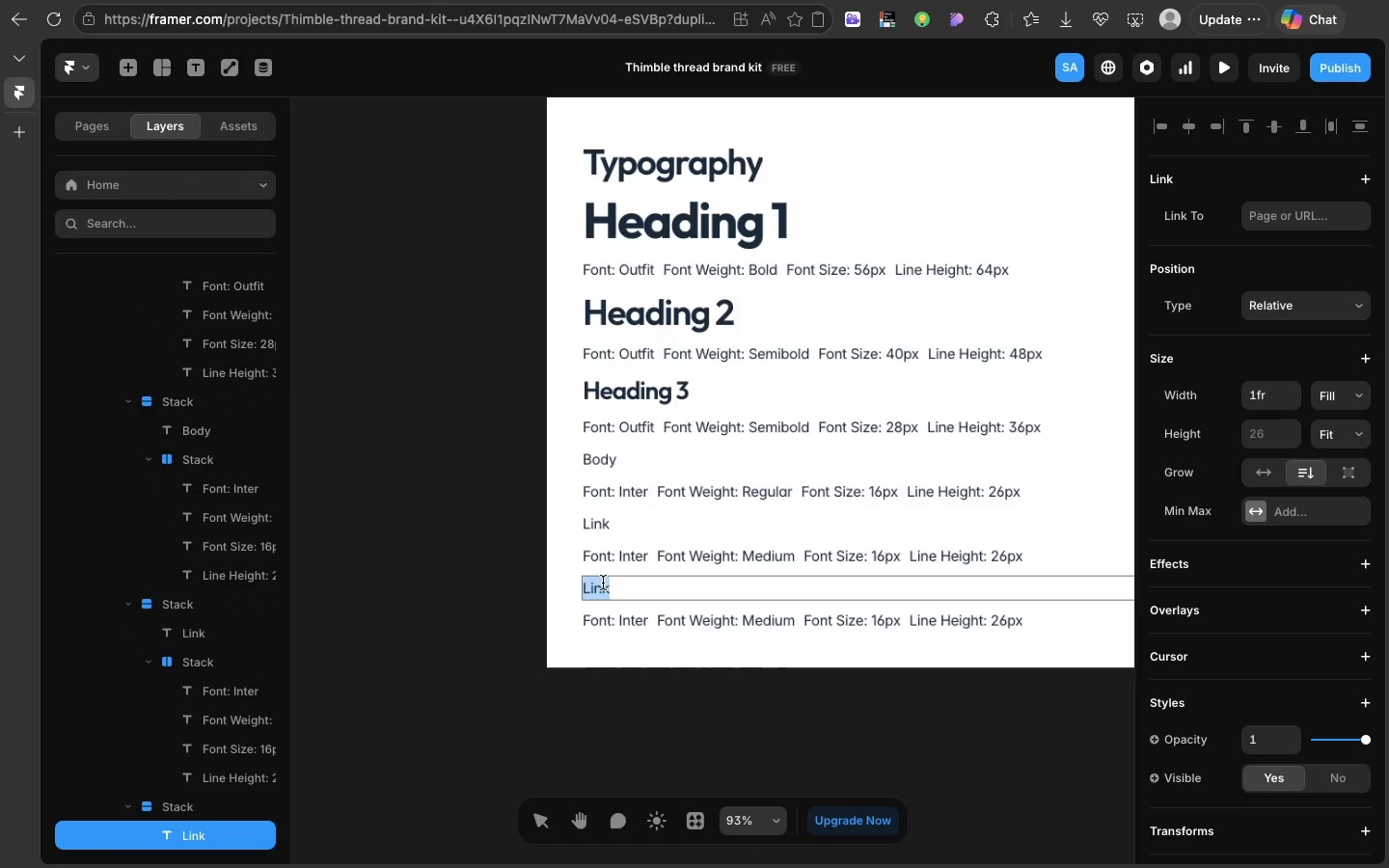 
triple_click([603, 583])
 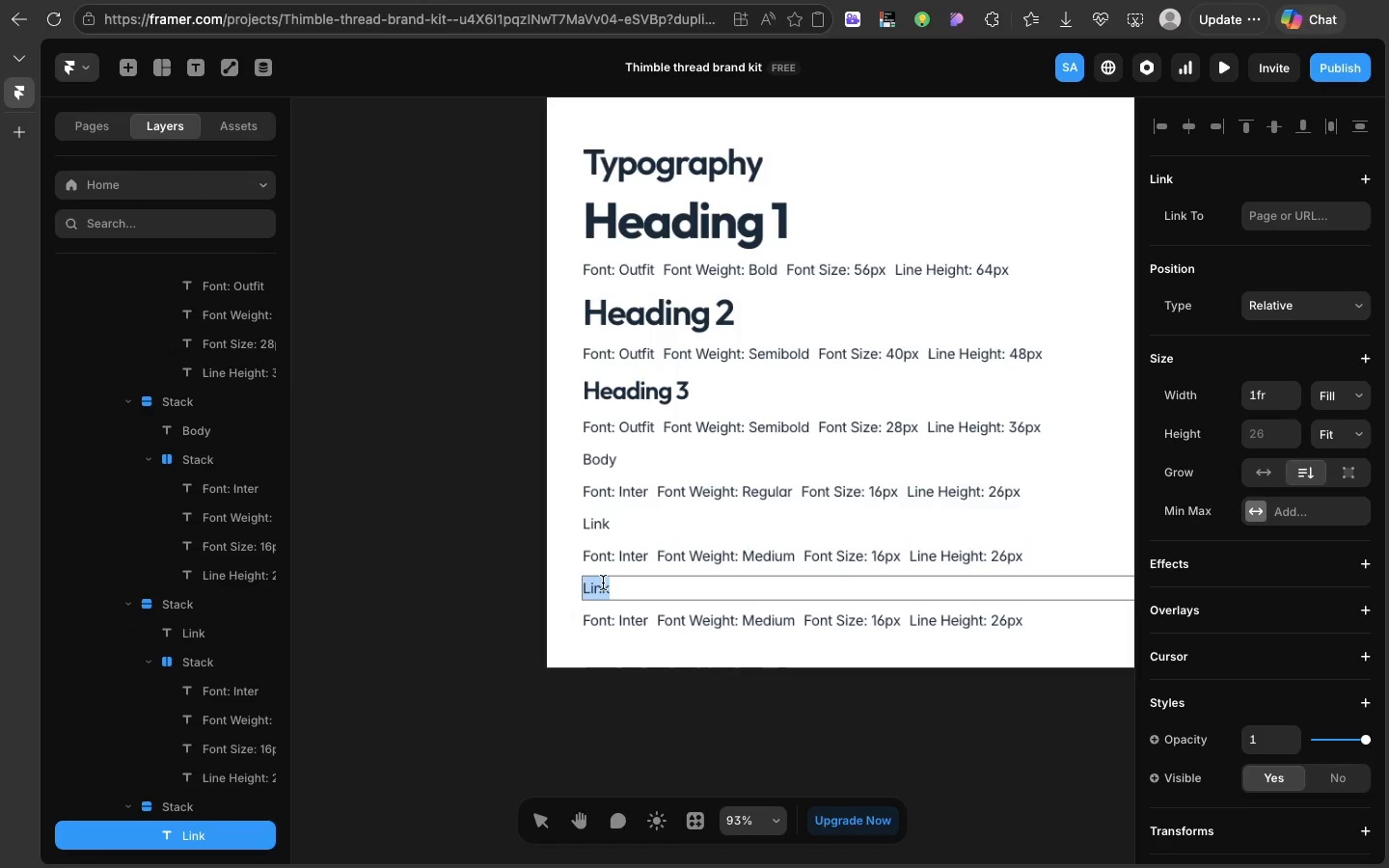 
triple_click([603, 583])
 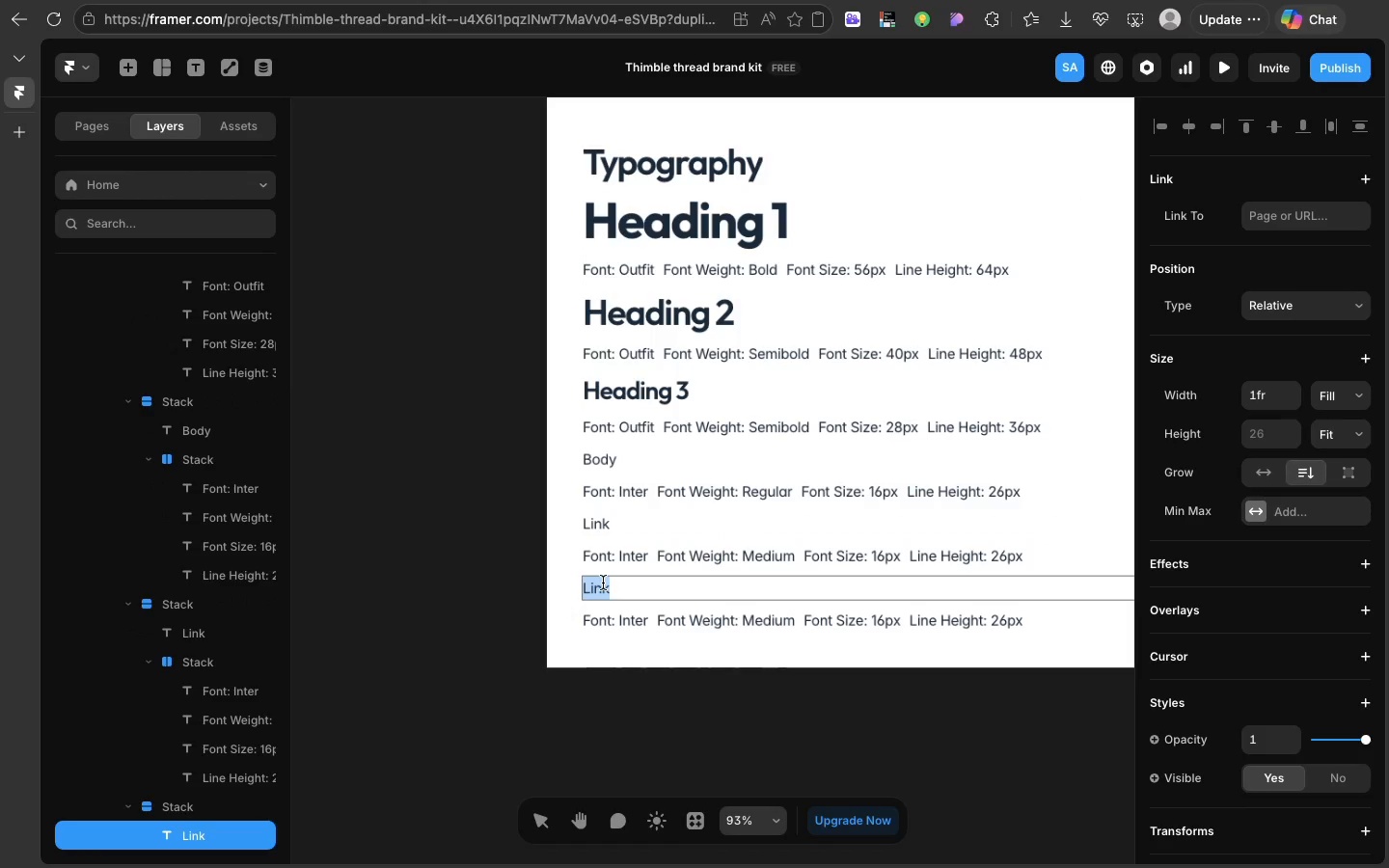 
type(Button Text)
 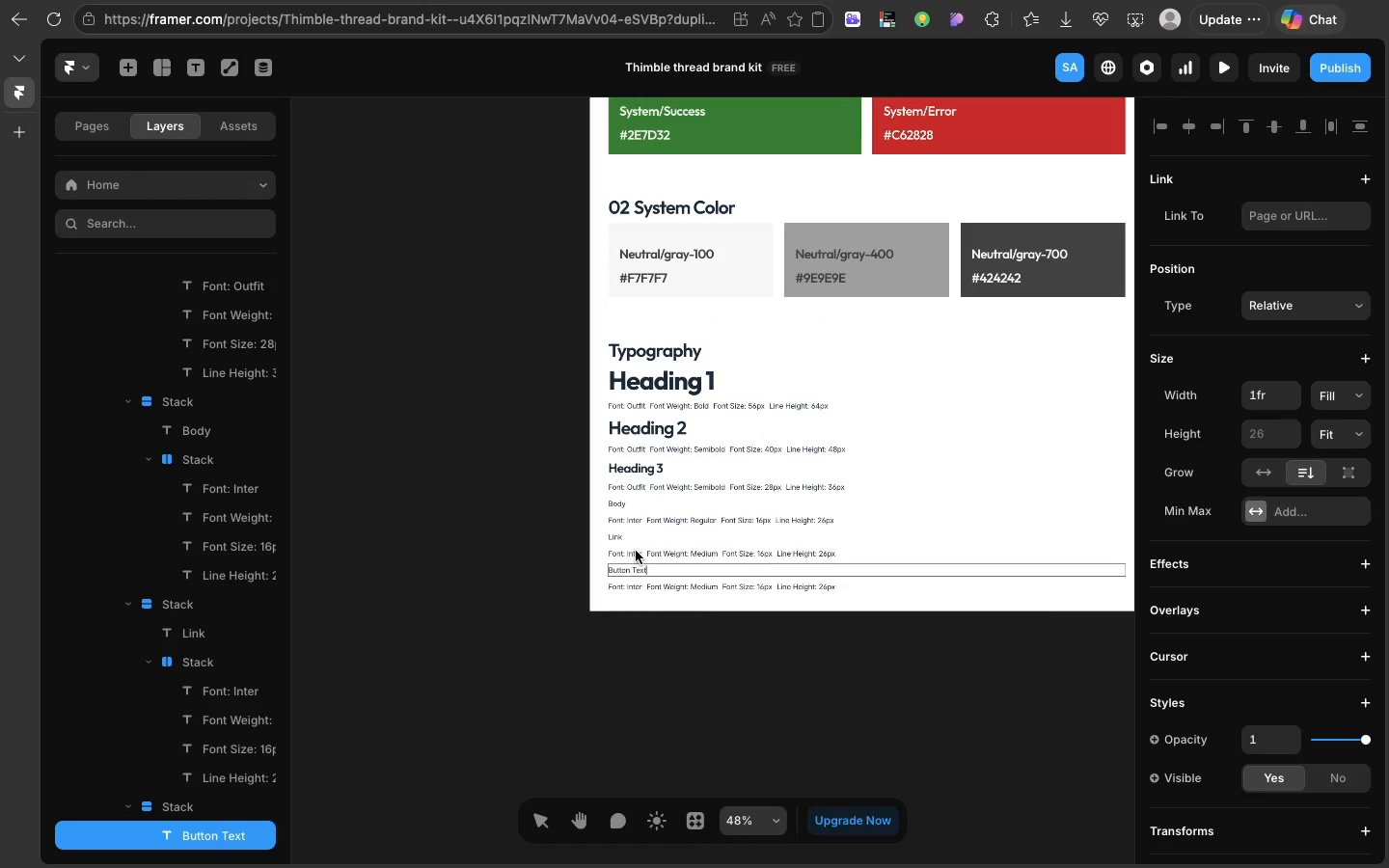 
scroll: coordinate [636, 551], scroll_direction: up, amount: 11.0
 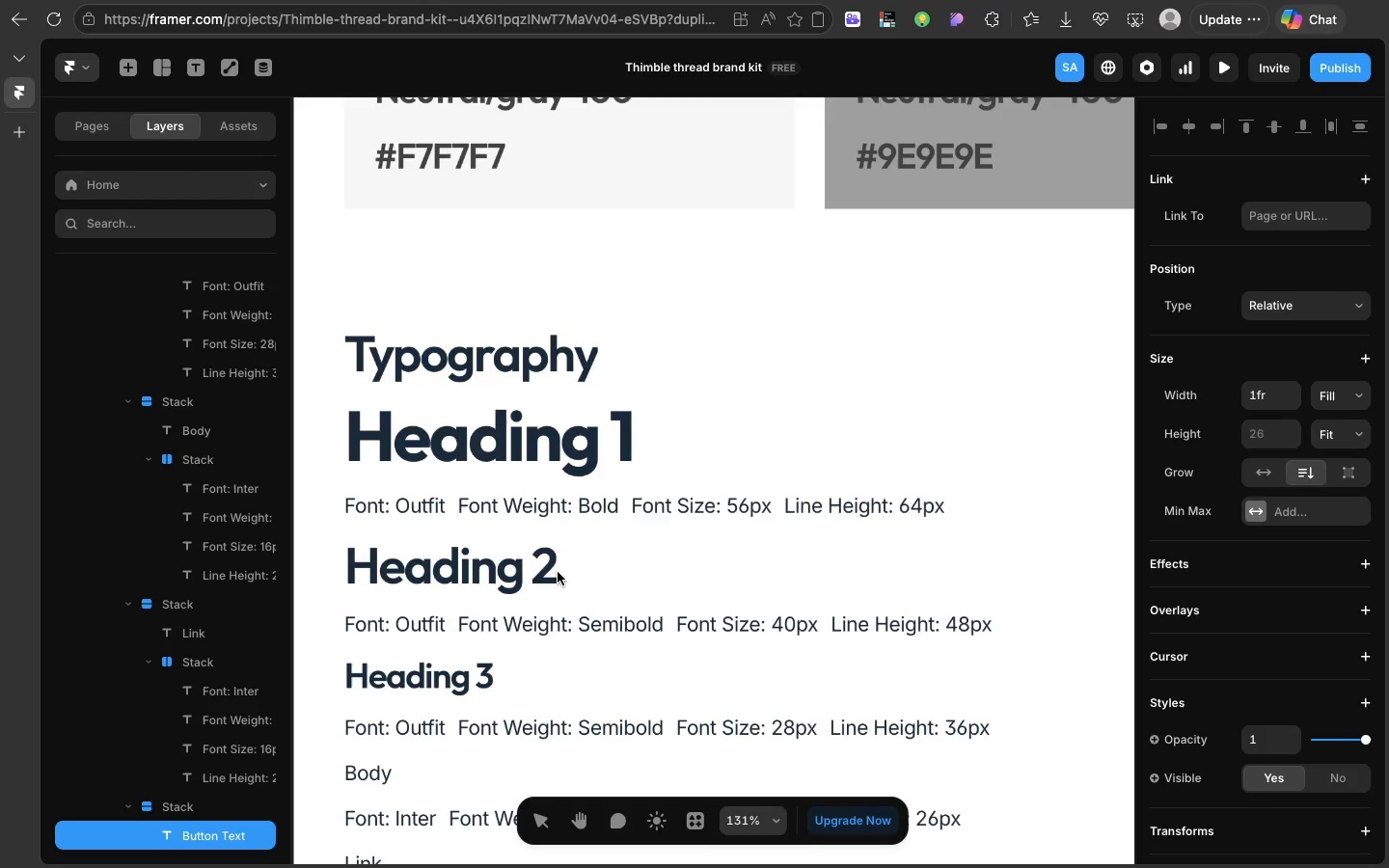 
wait(36.88)
 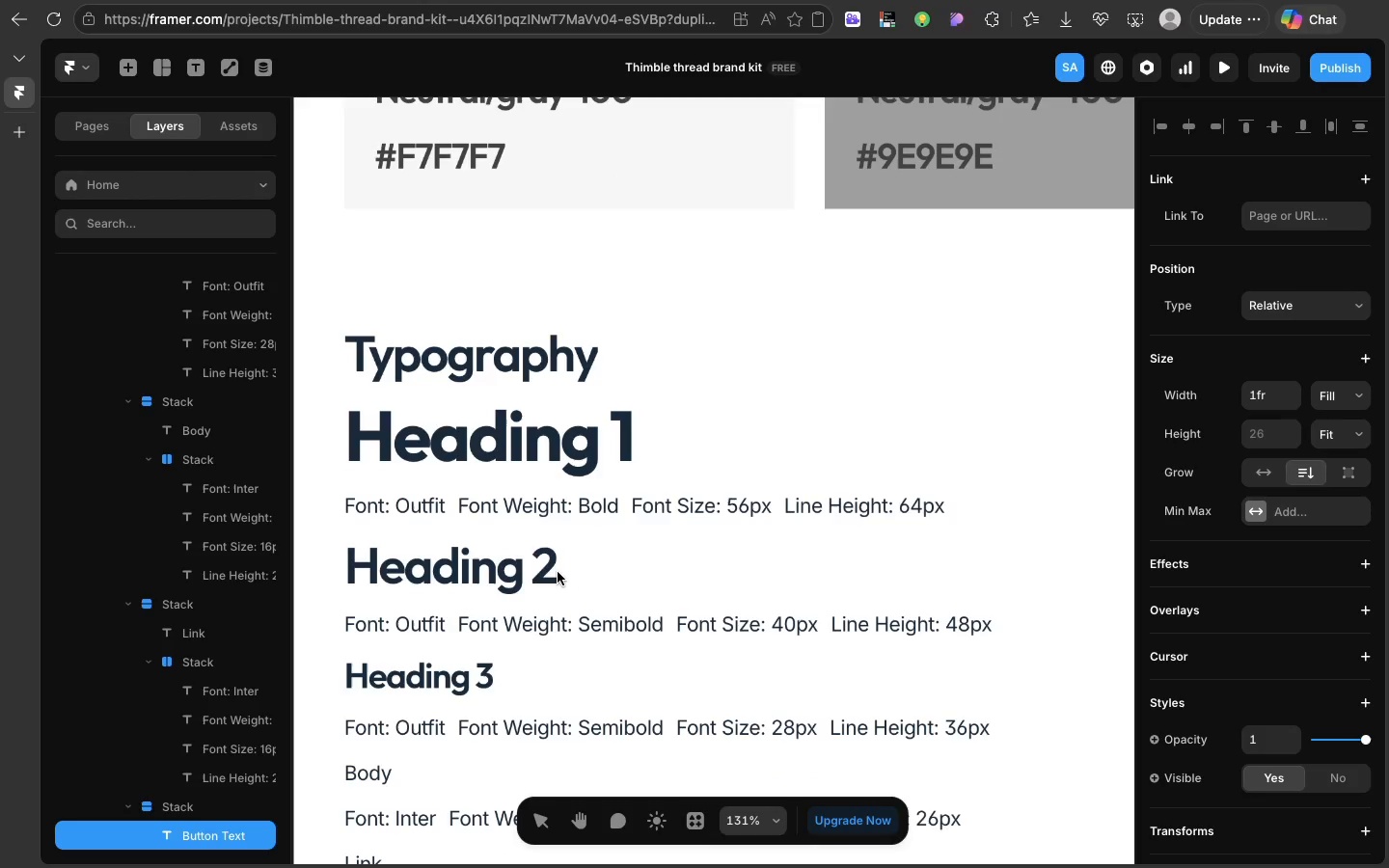 
scroll: coordinate [558, 572], scroll_direction: down, amount: 34.0
 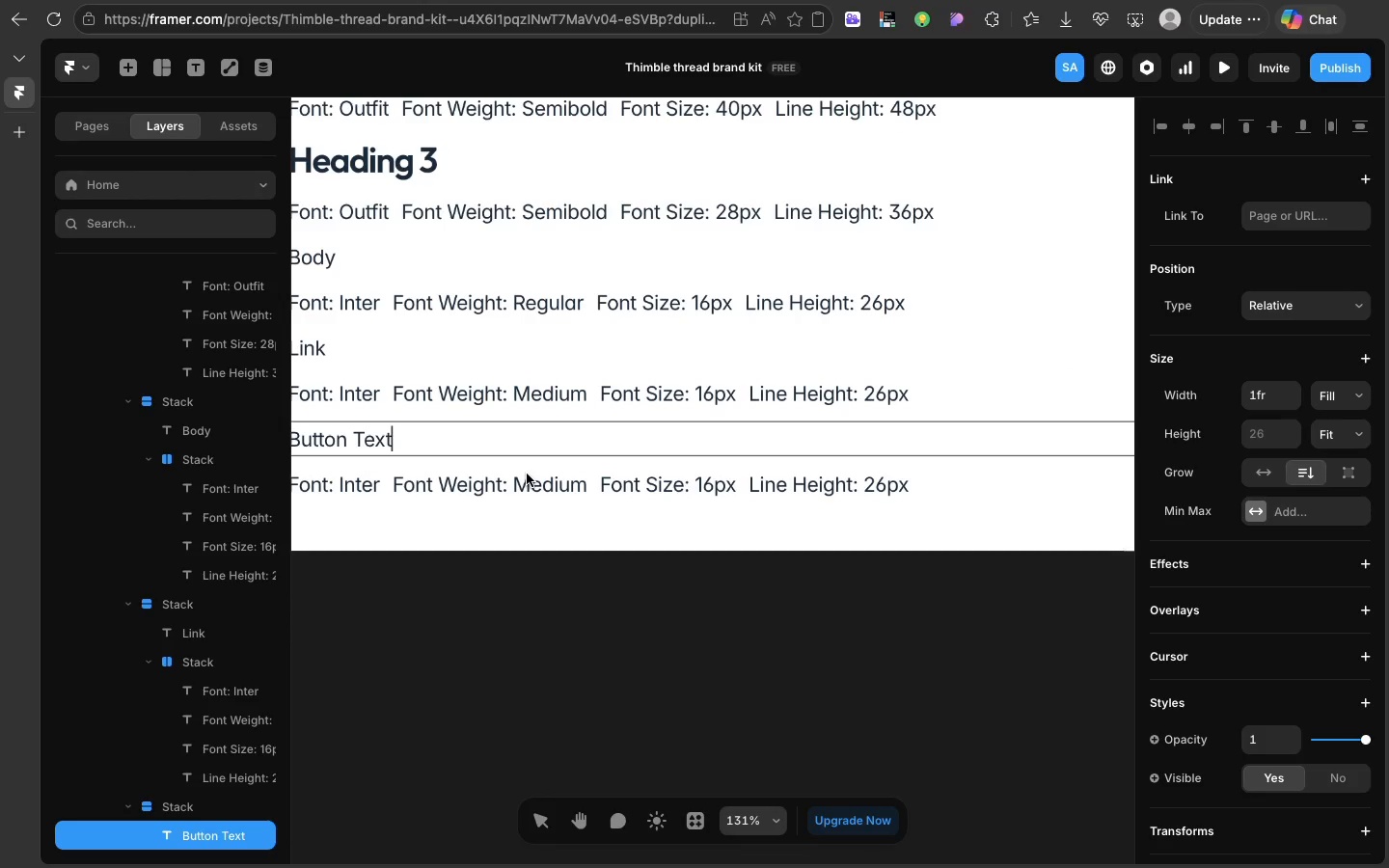 
double_click([527, 474])
 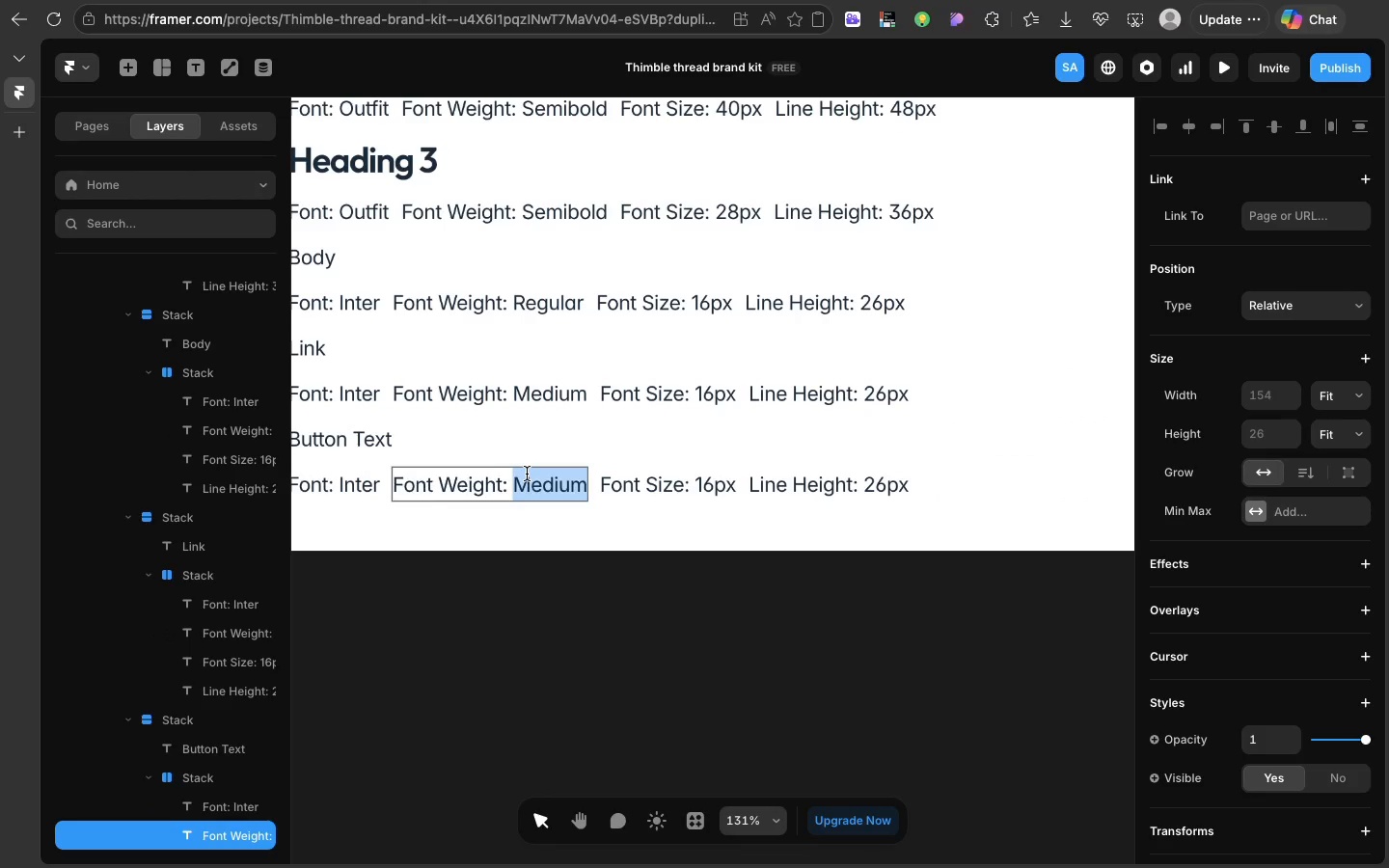 
triple_click([527, 474])
 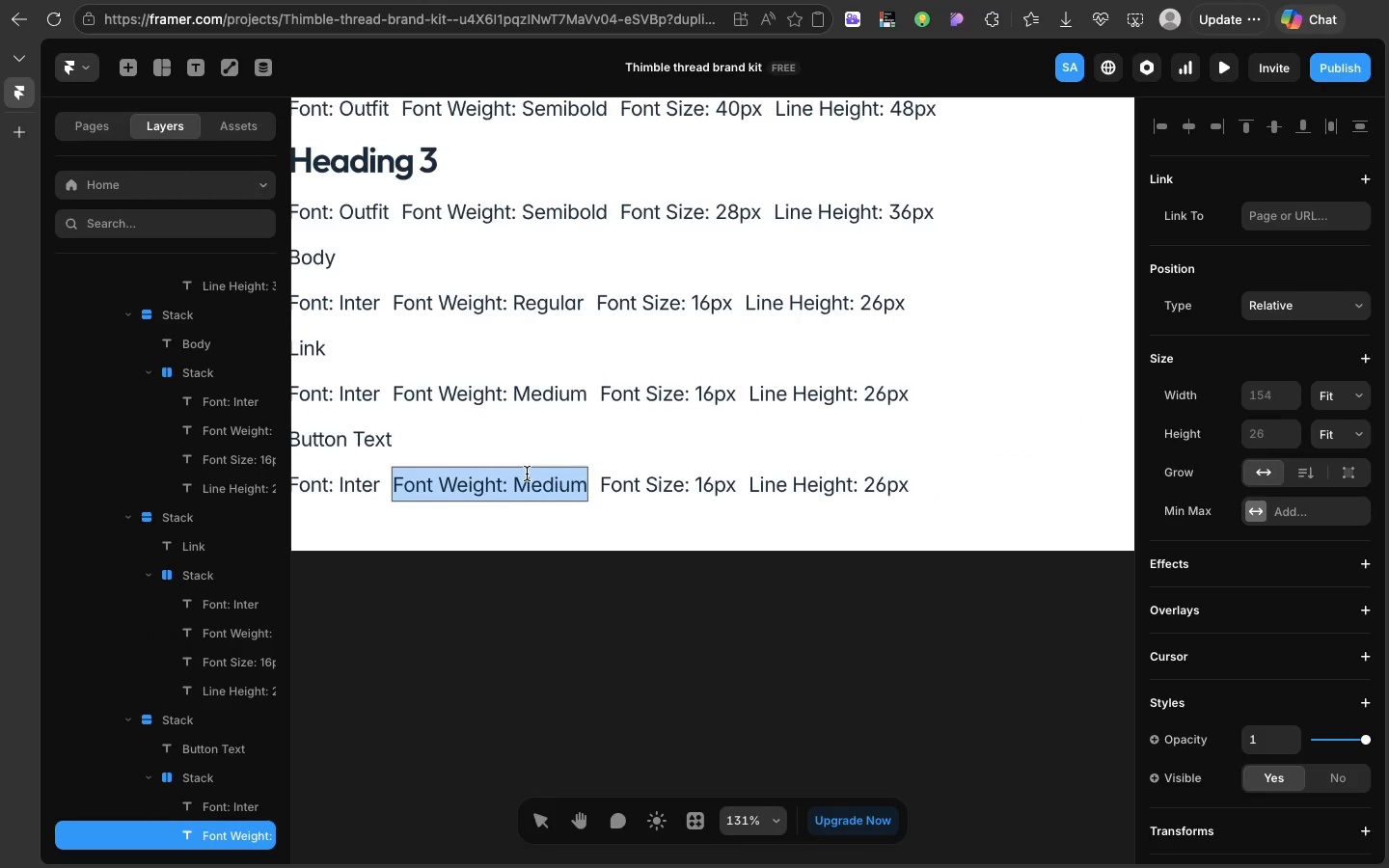 
triple_click([527, 474])
 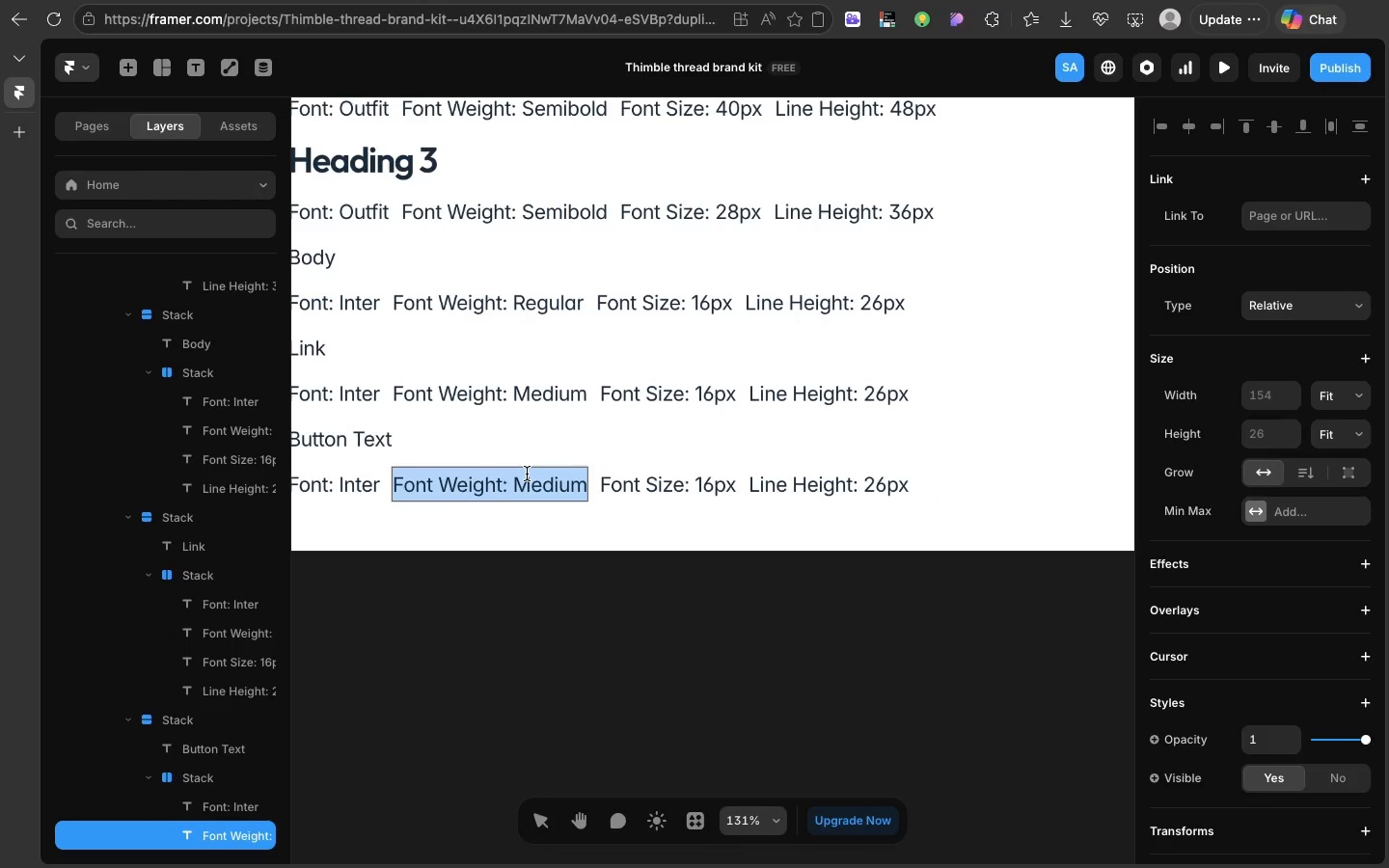 
triple_click([527, 474])
 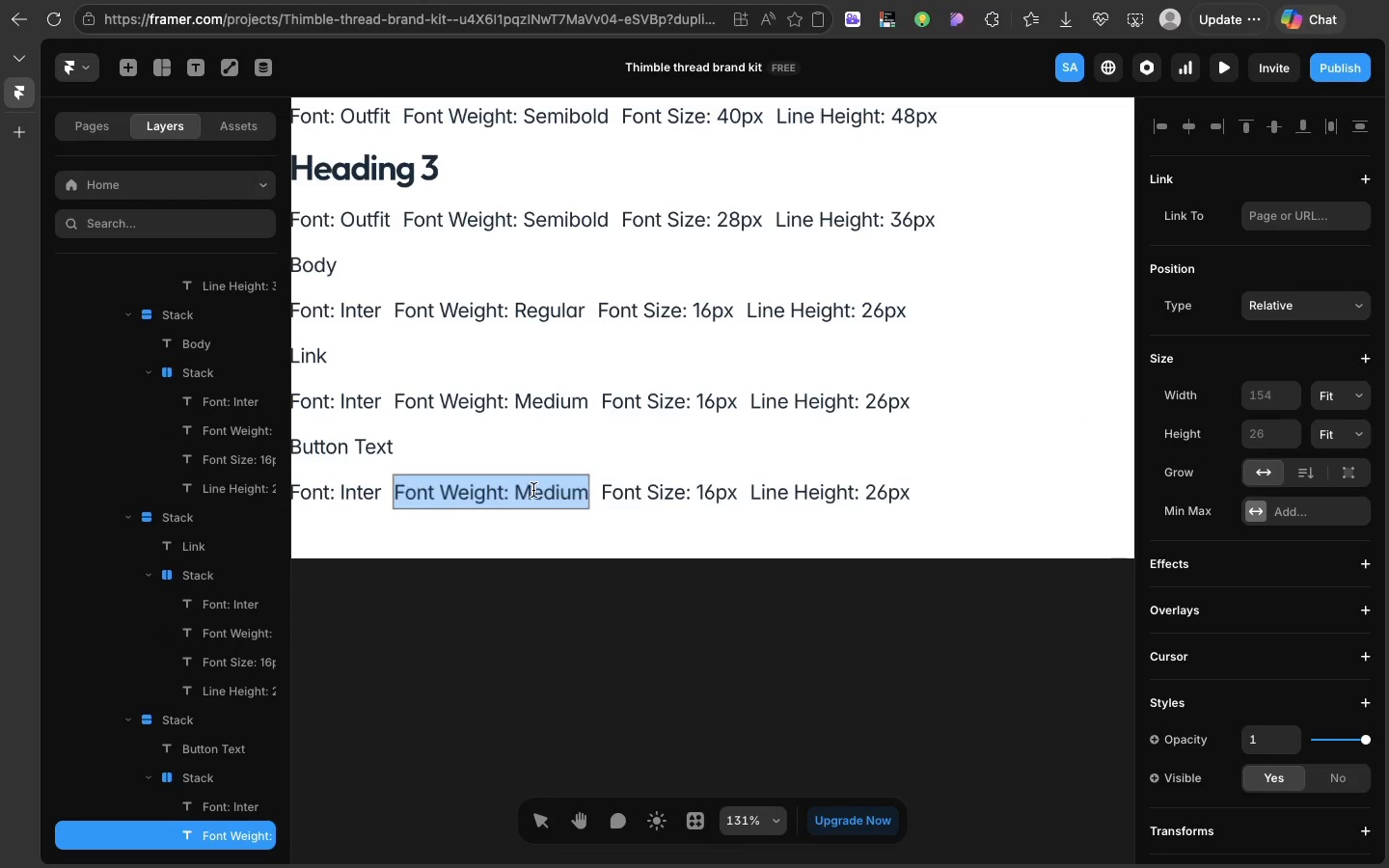 
double_click([533, 490])
 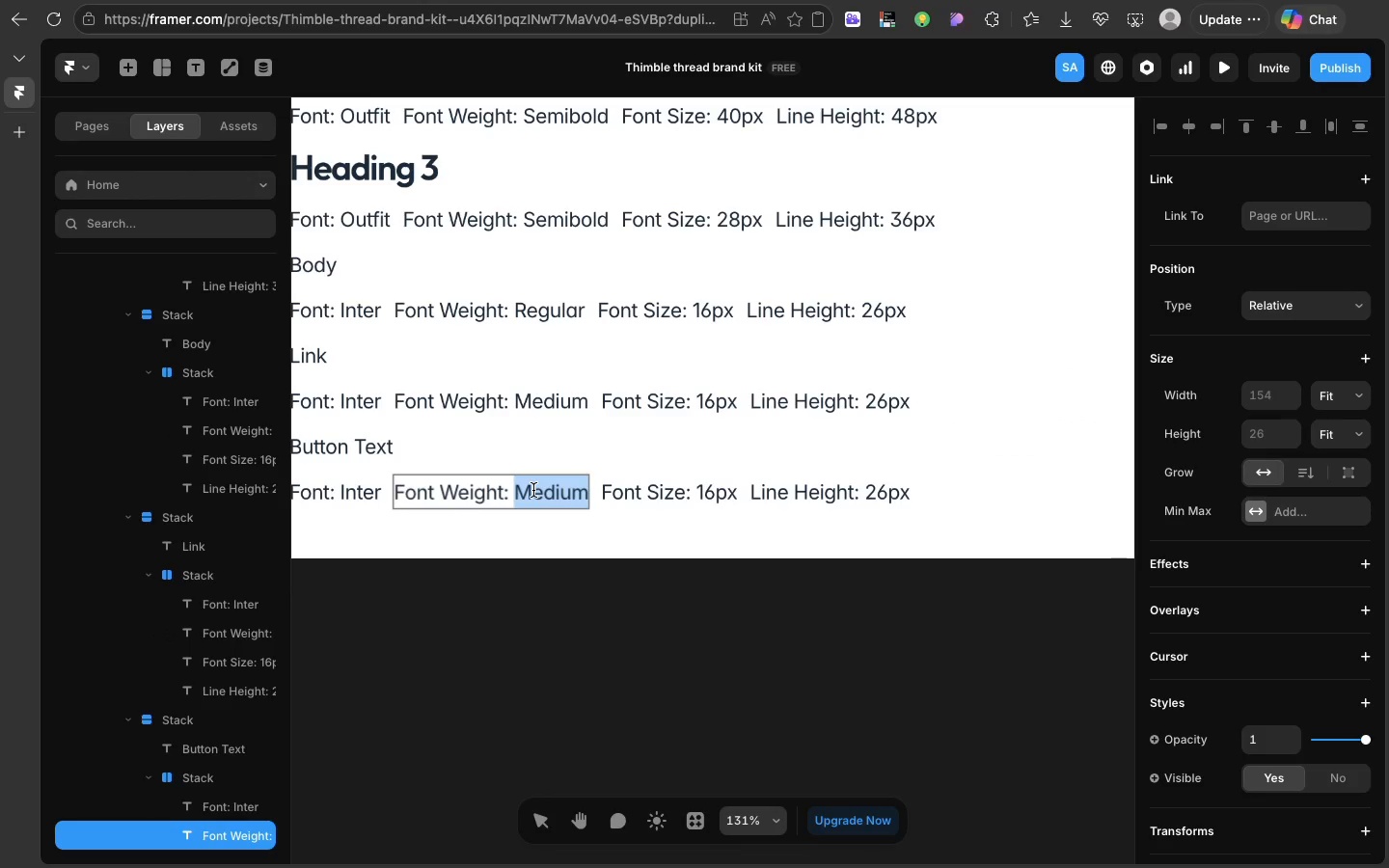 
type(Semibold)
 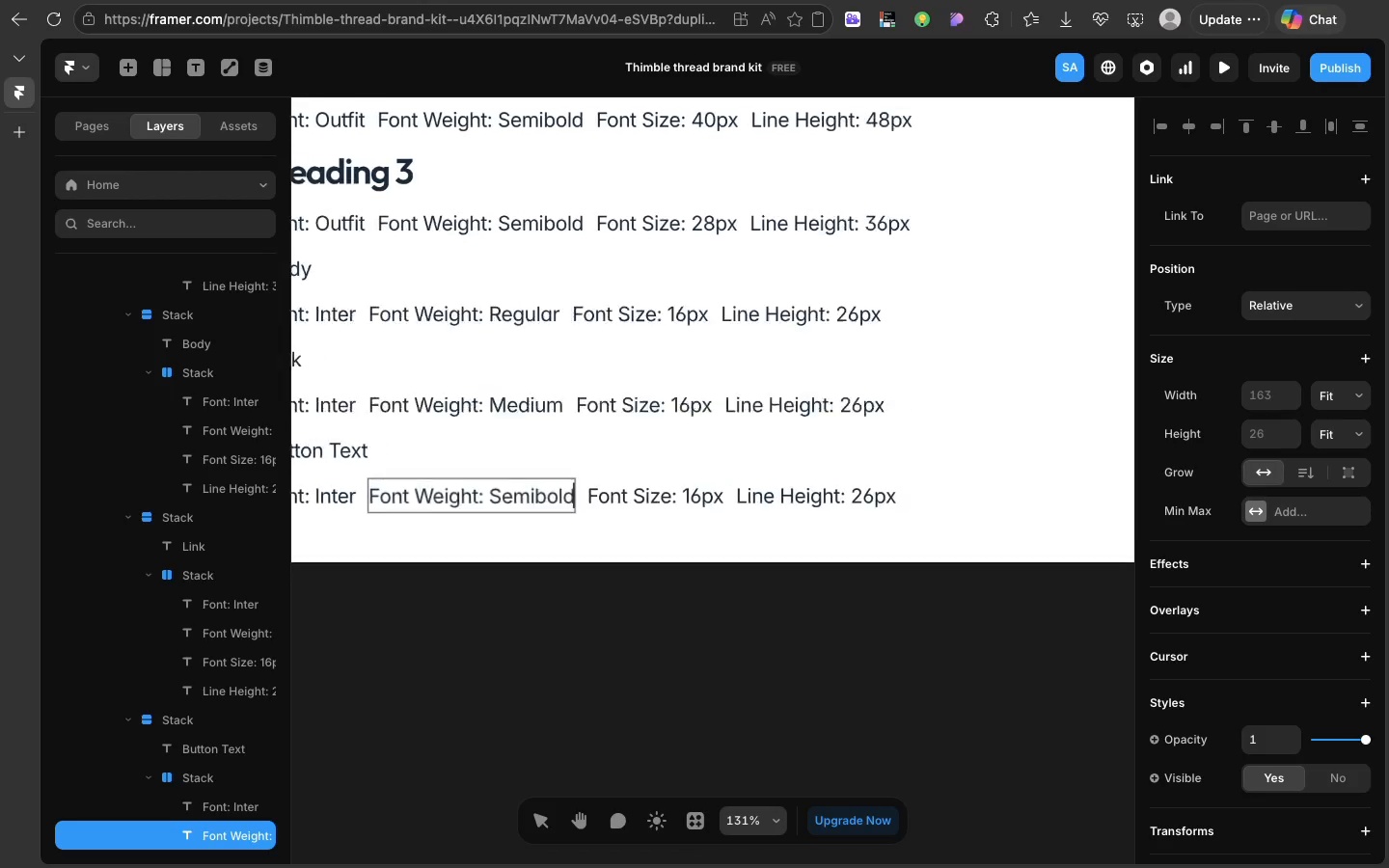 
scroll: coordinate [533, 484], scroll_direction: down, amount: 18.0
 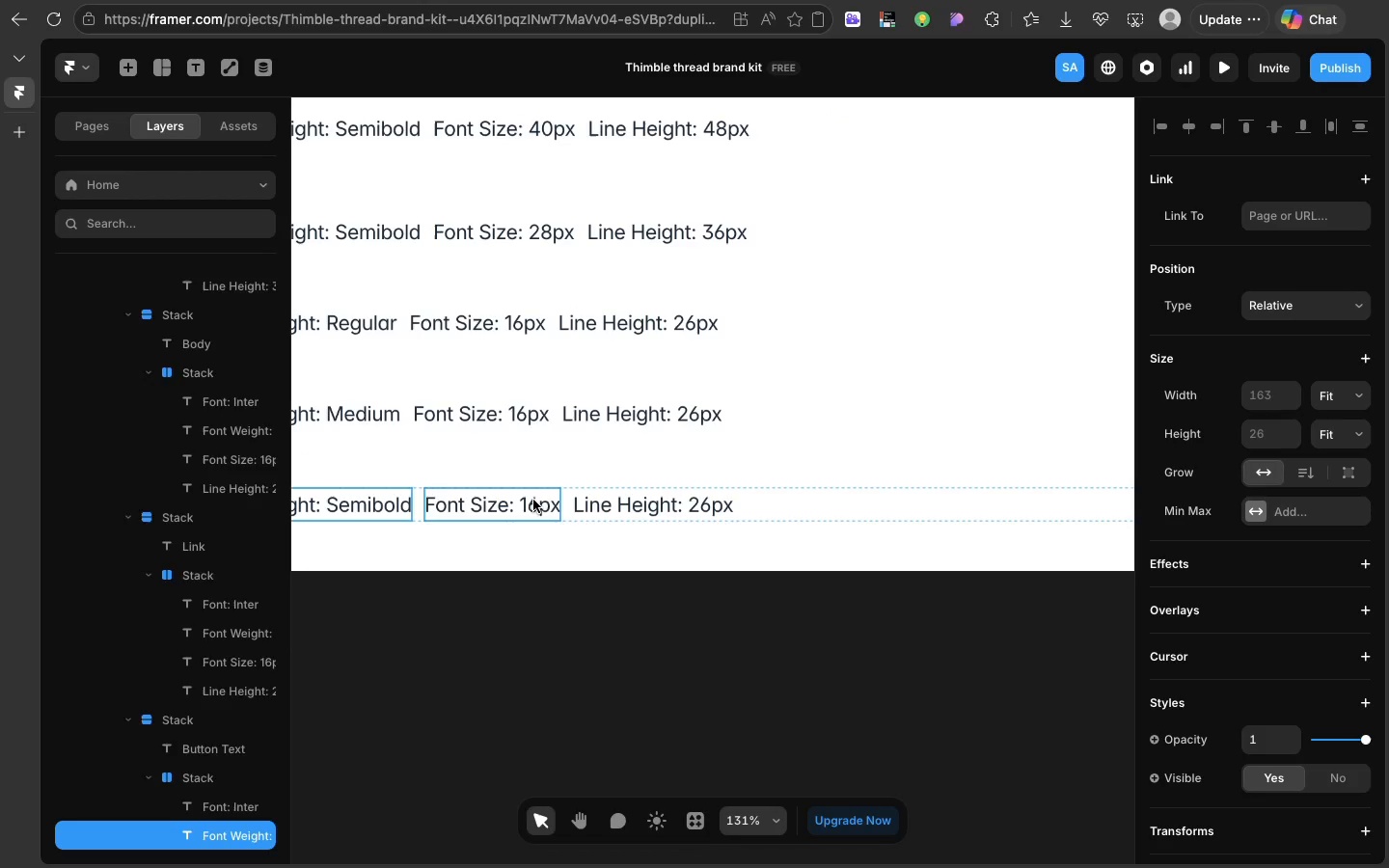 
double_click([533, 500])
 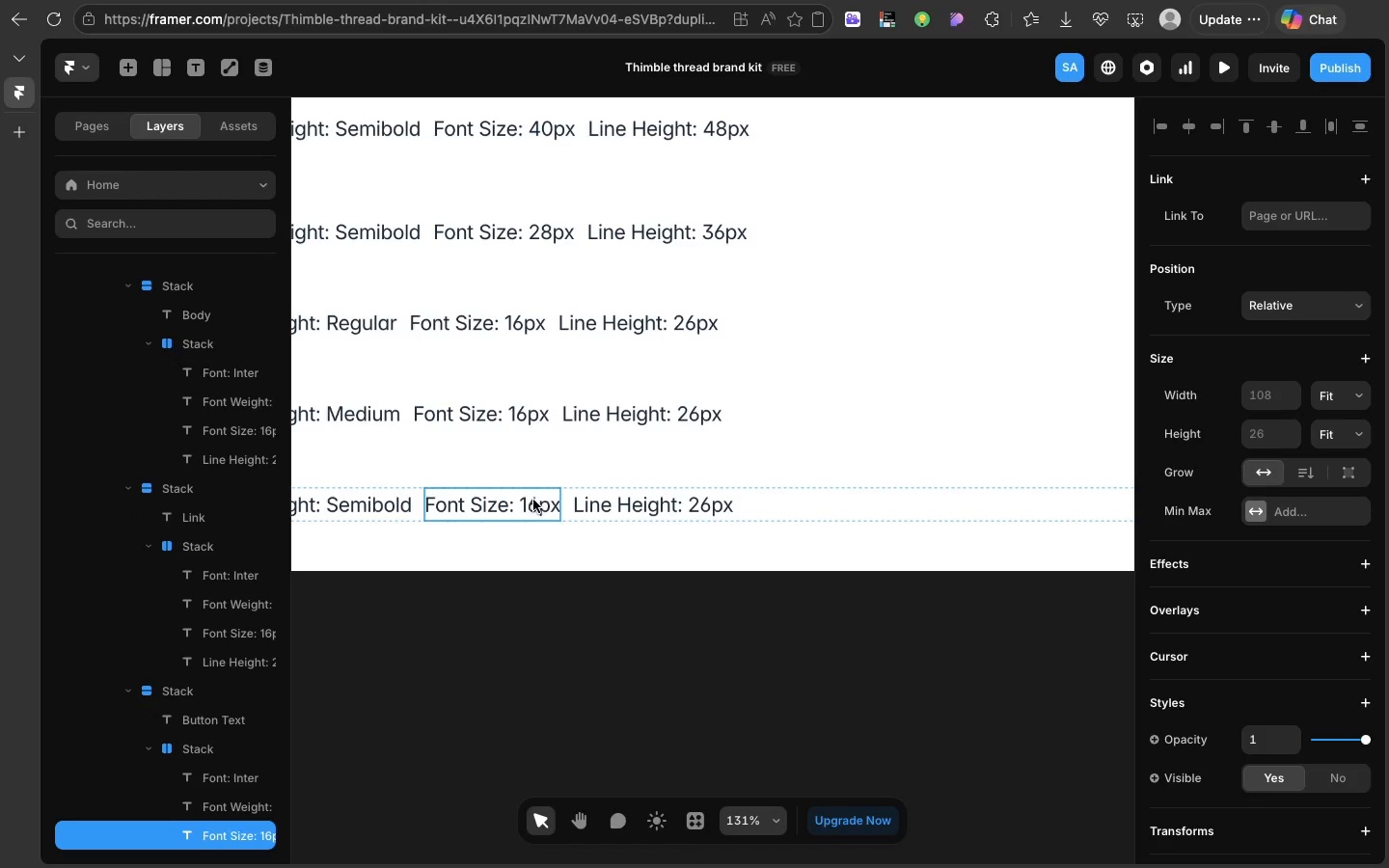 
triple_click([533, 500])
 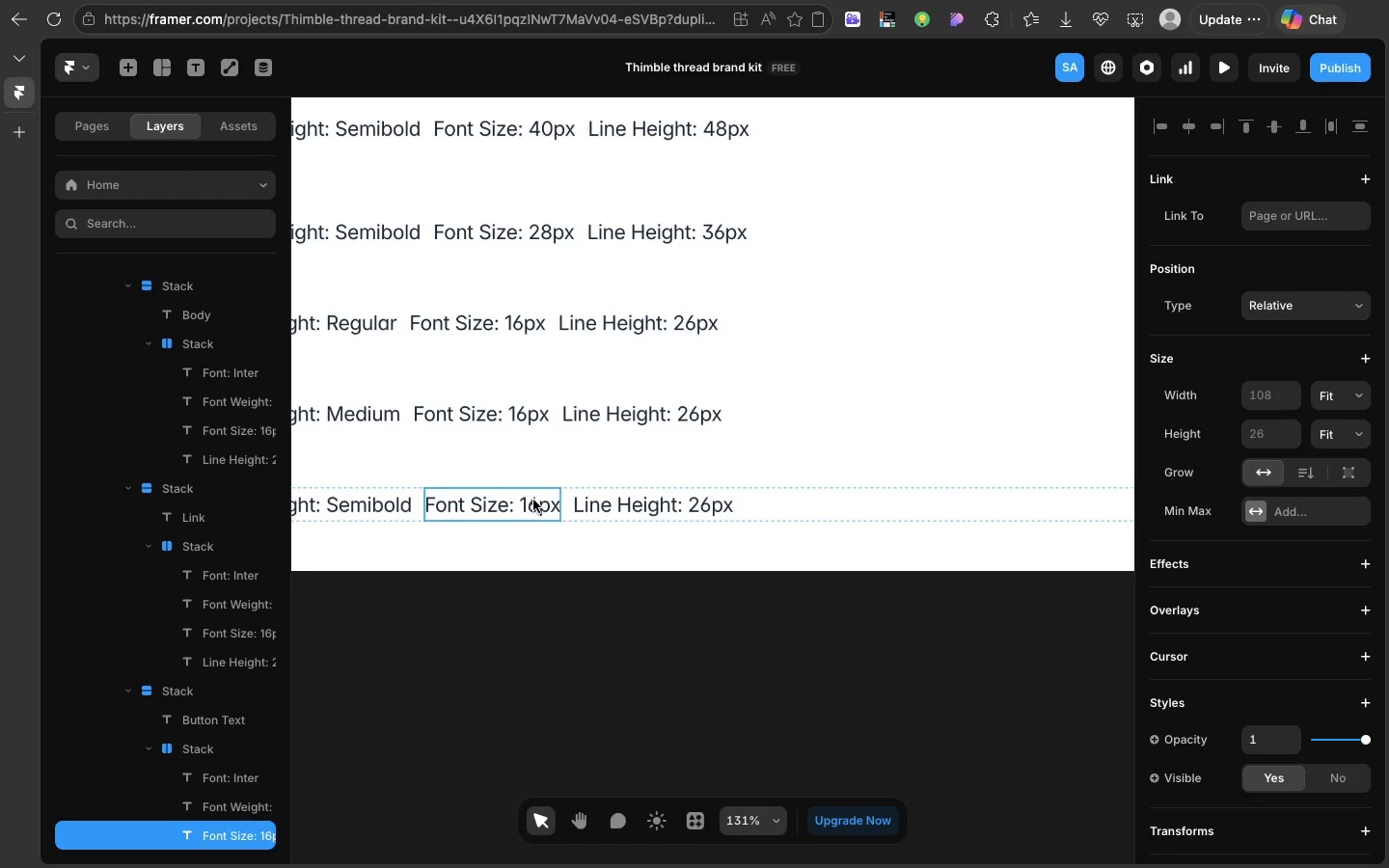 
triple_click([533, 500])
 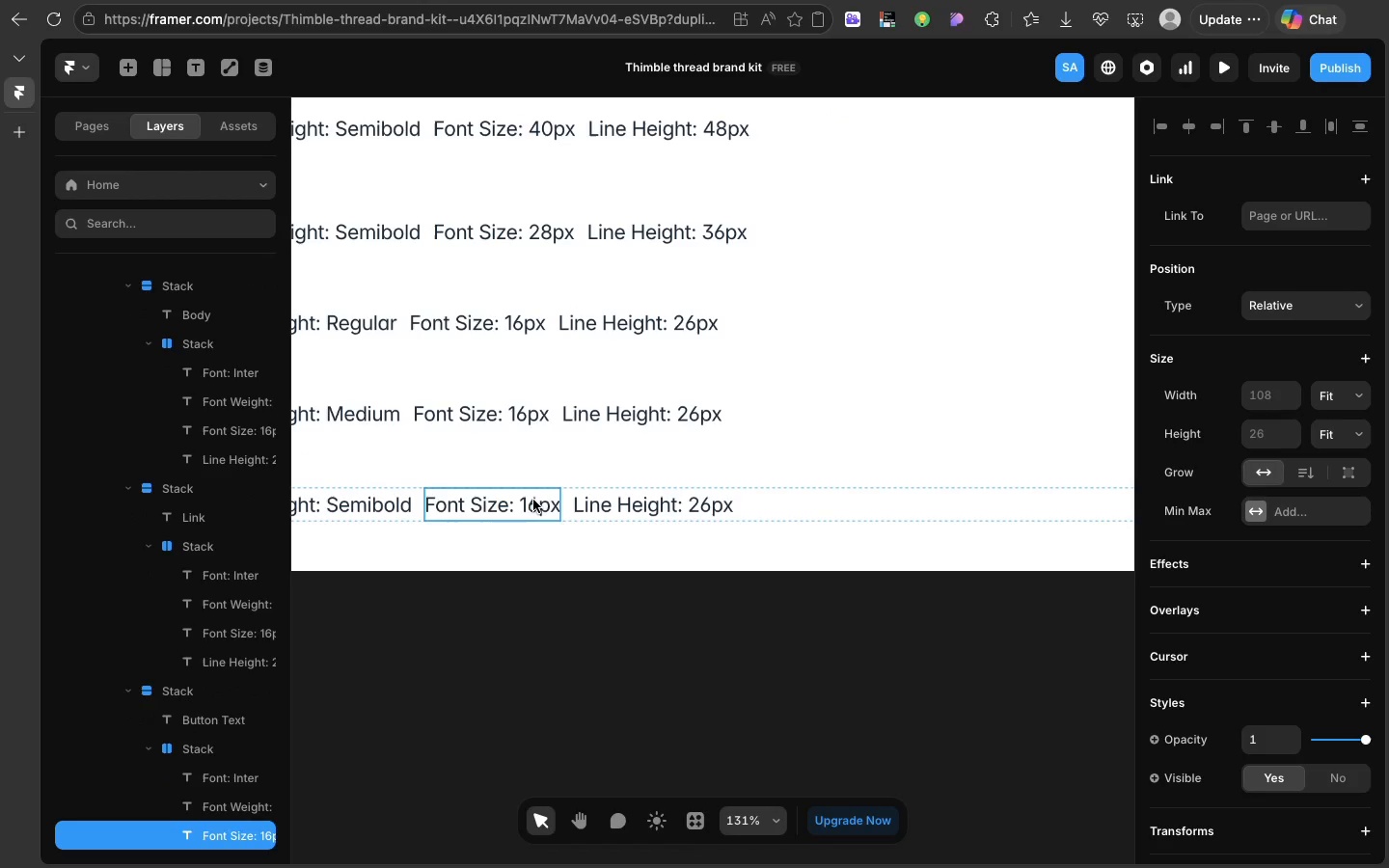 
triple_click([533, 500])
 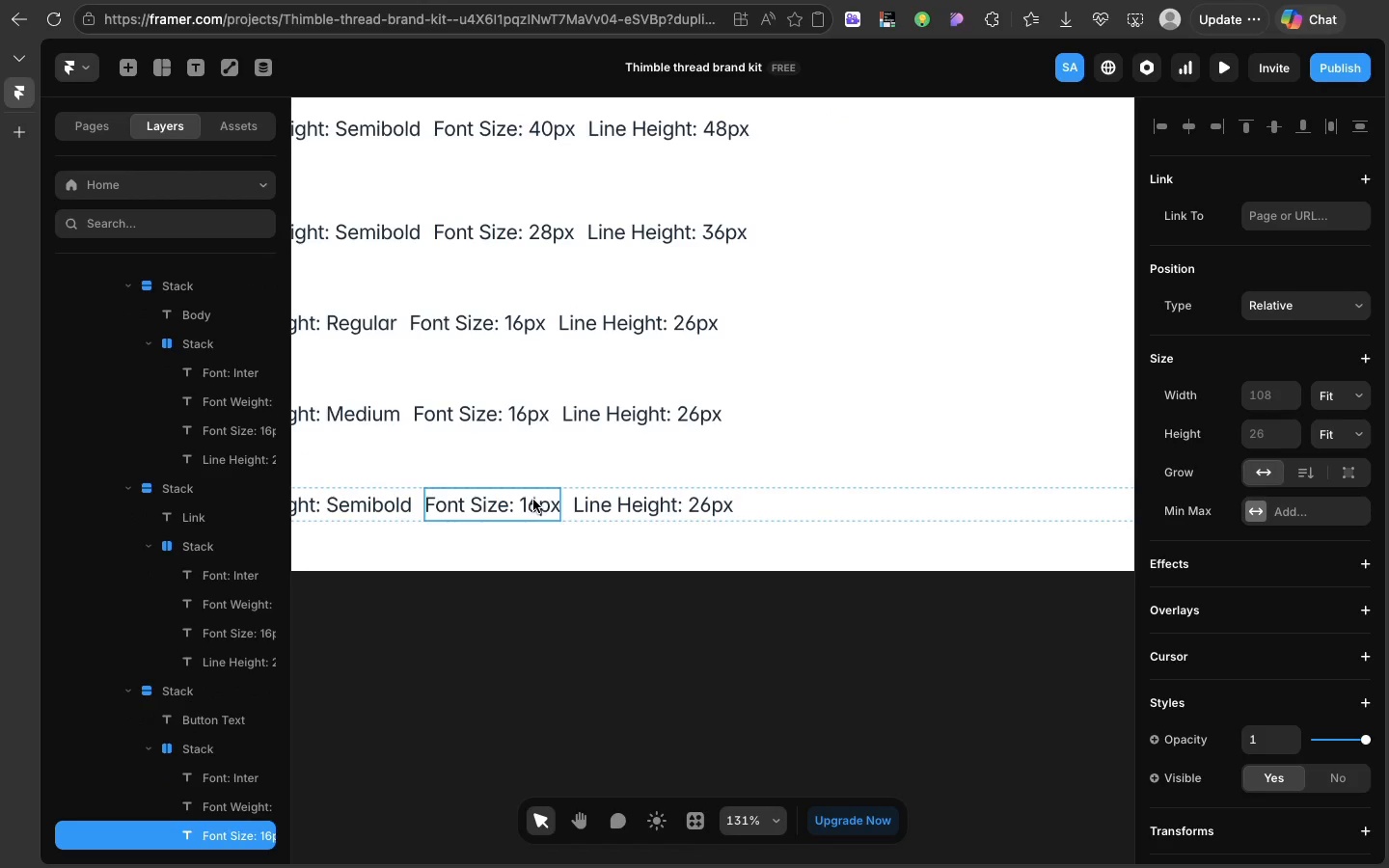 
triple_click([533, 500])
 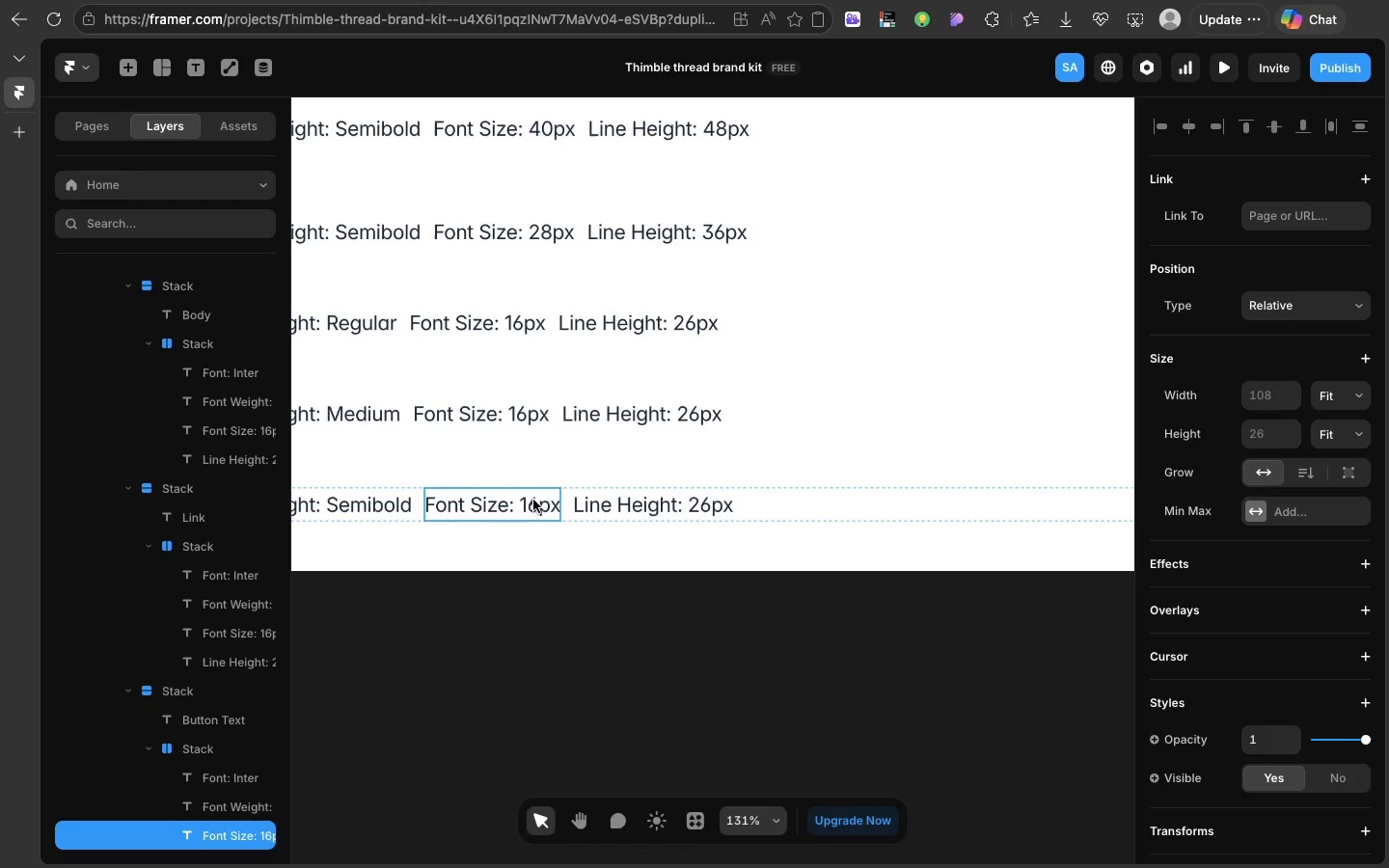 
triple_click([533, 500])
 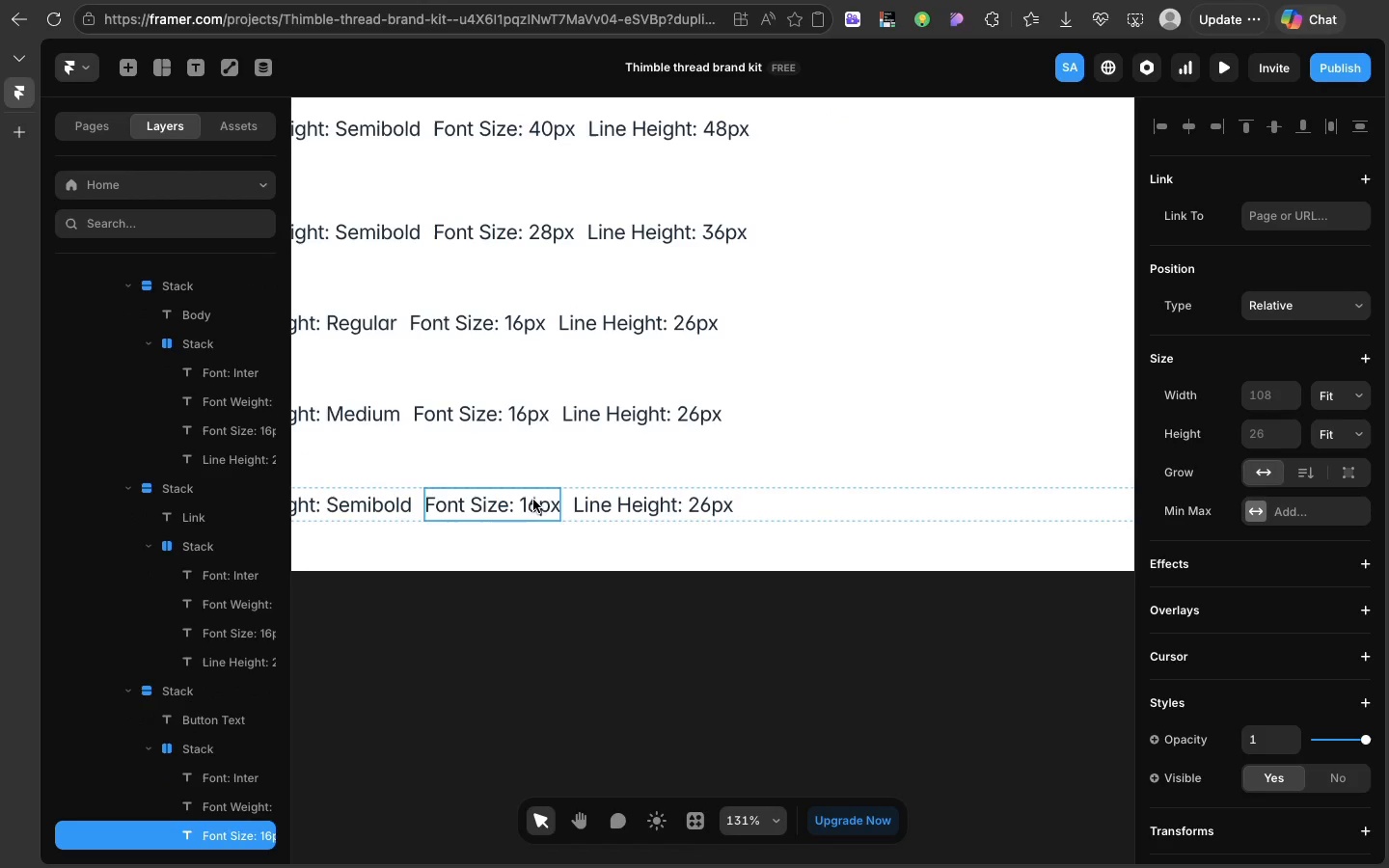 
triple_click([533, 500])
 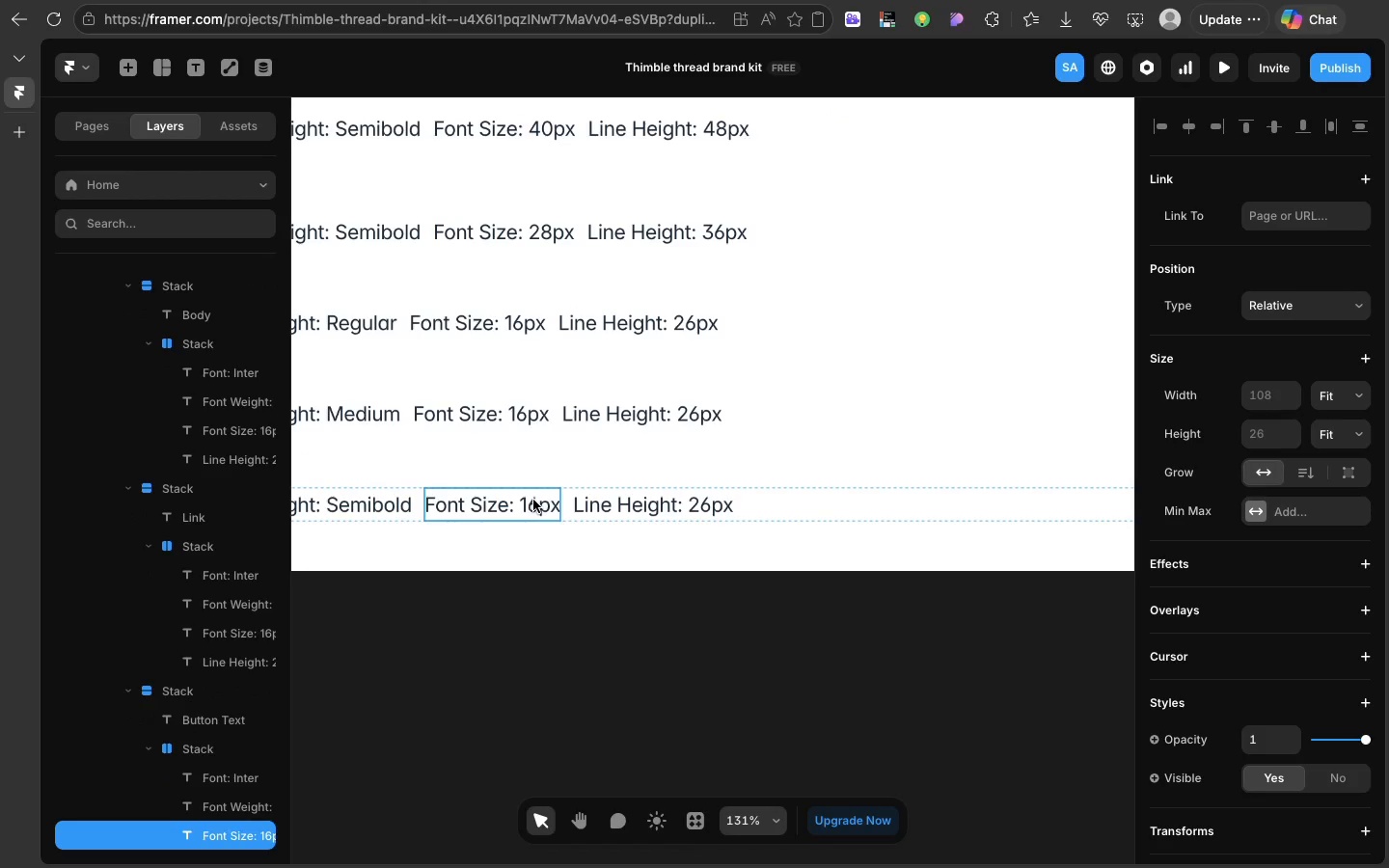 
triple_click([533, 500])
 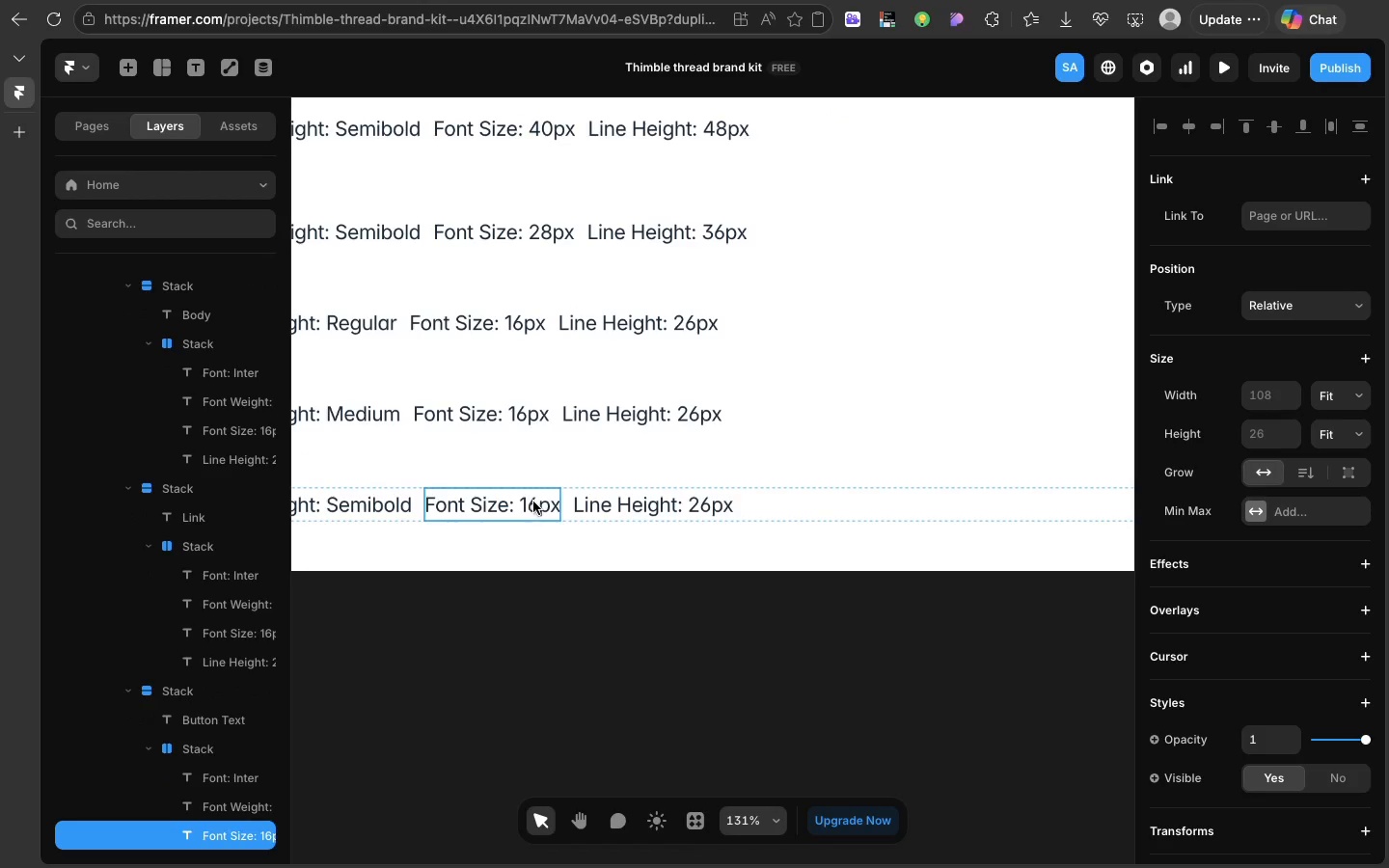 
triple_click([533, 500])
 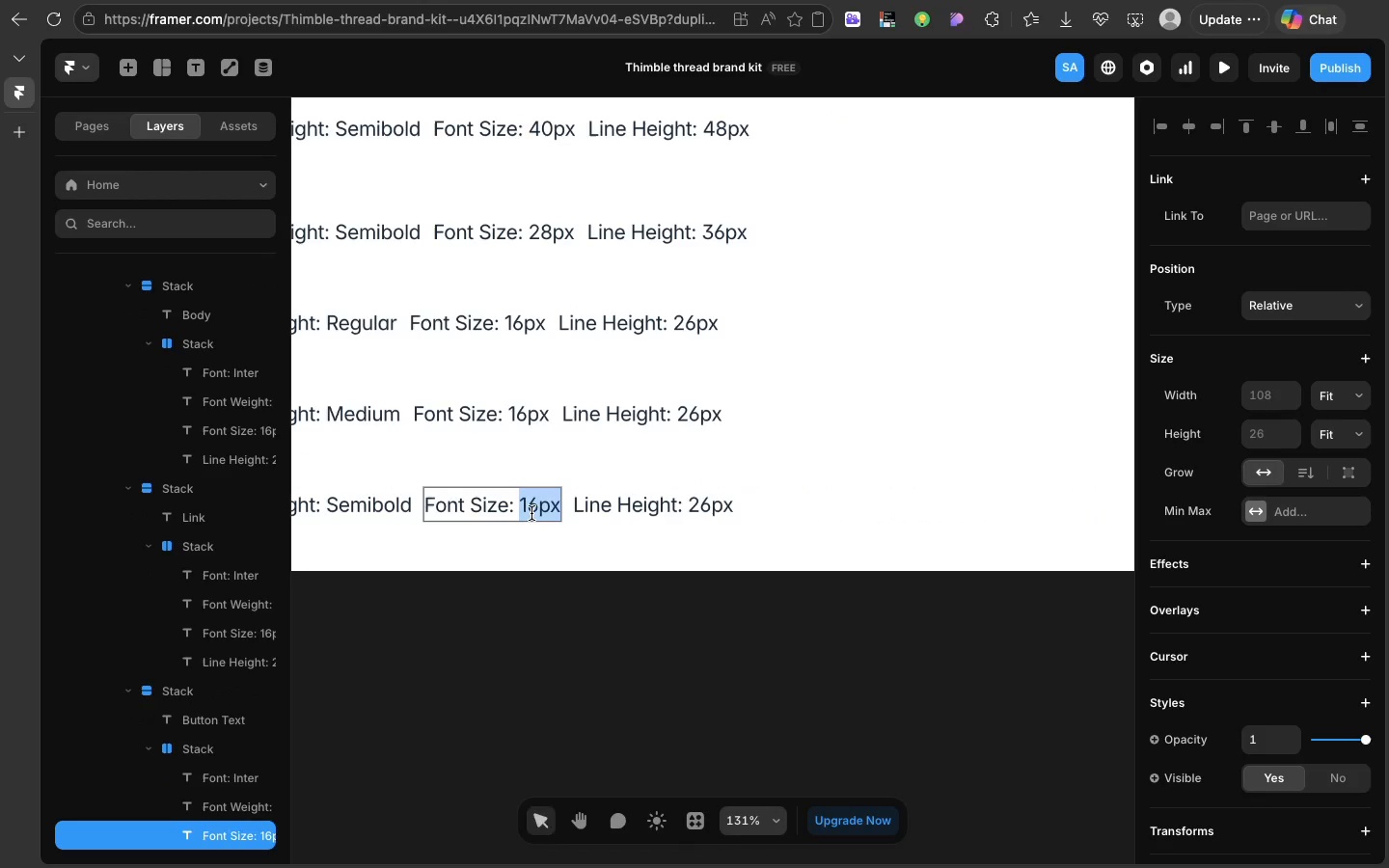 
double_click([531, 513])
 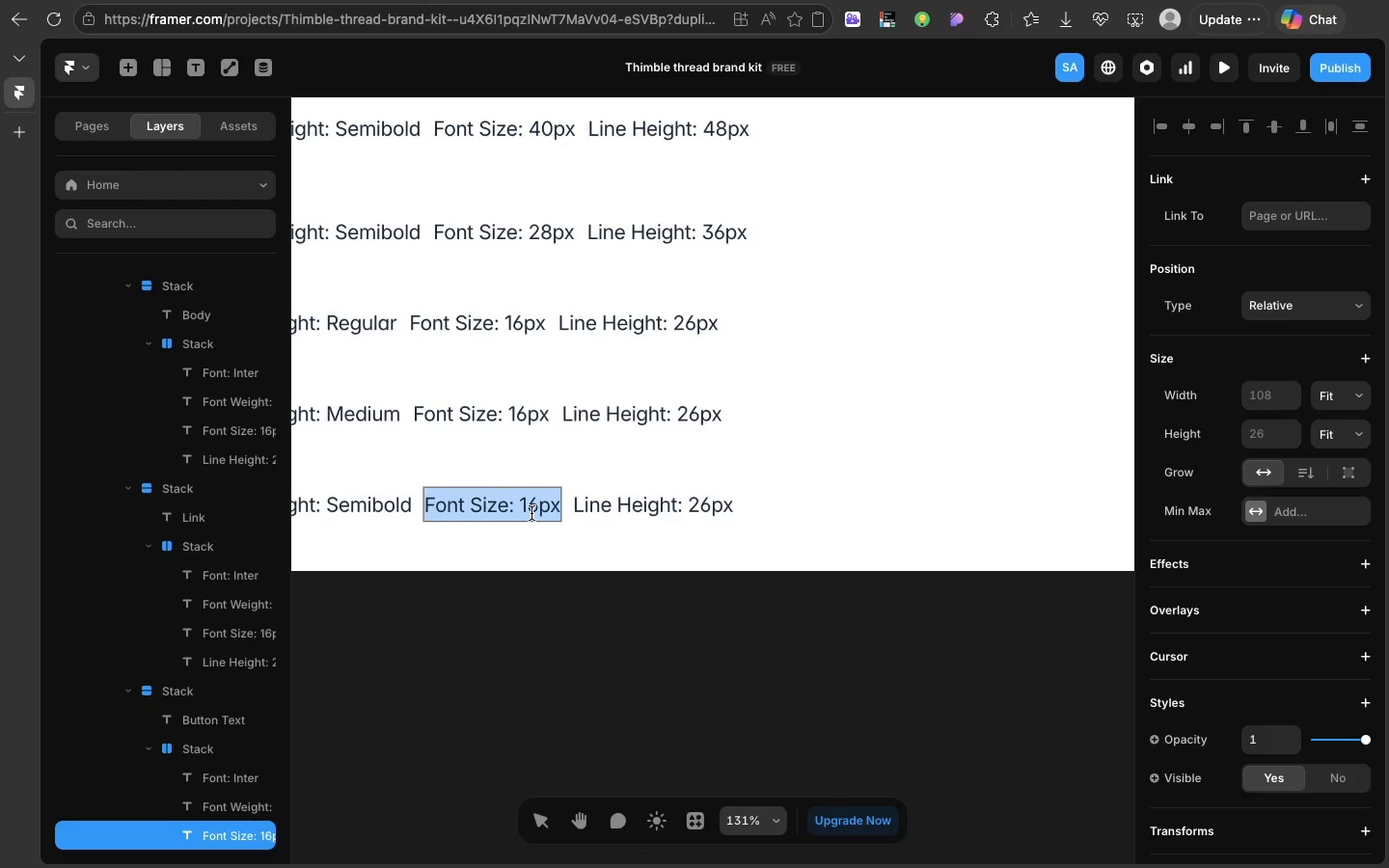 
triple_click([531, 513])
 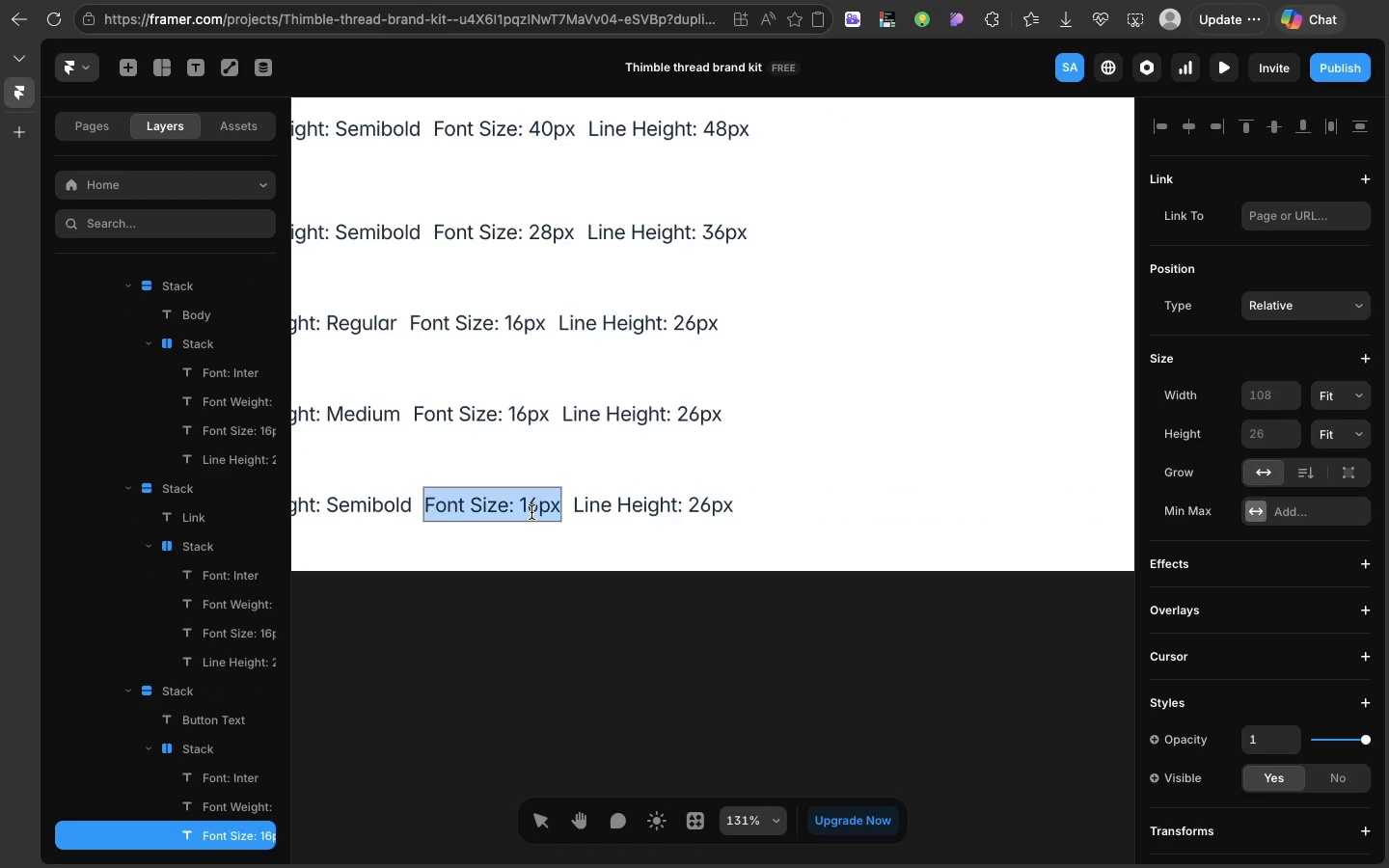 
triple_click([531, 513])
 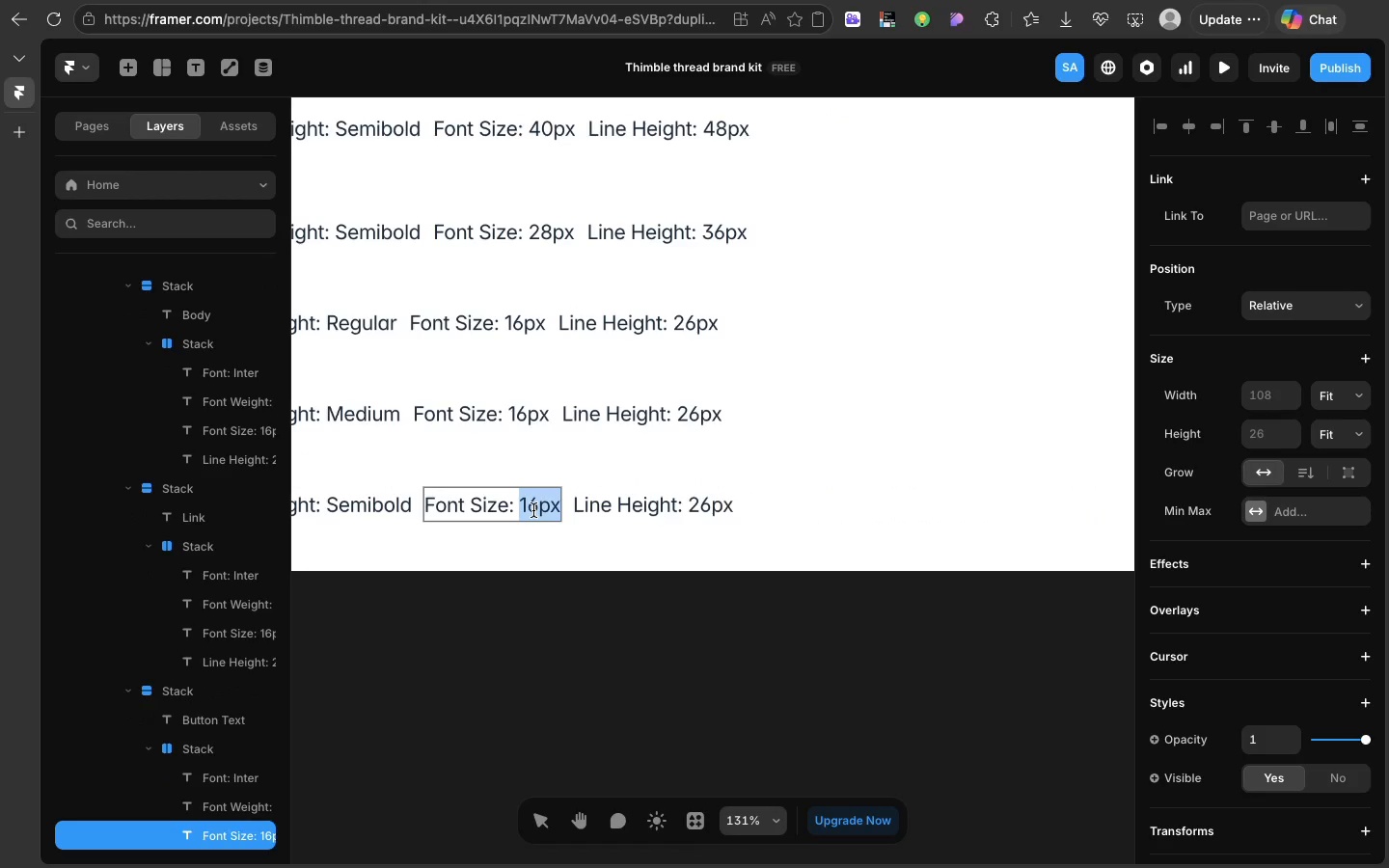 
double_click([533, 510])
 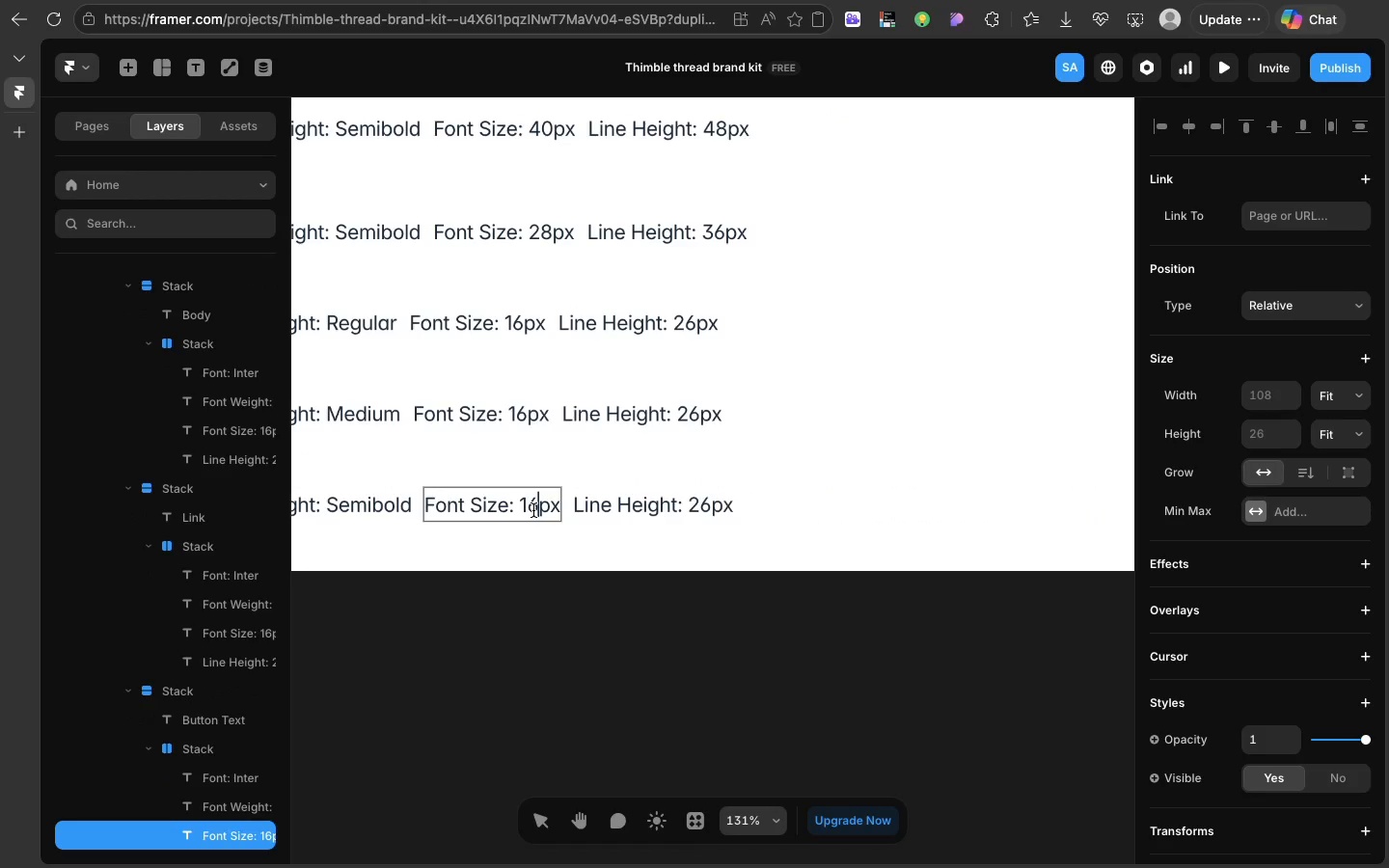 
left_click([533, 510])
 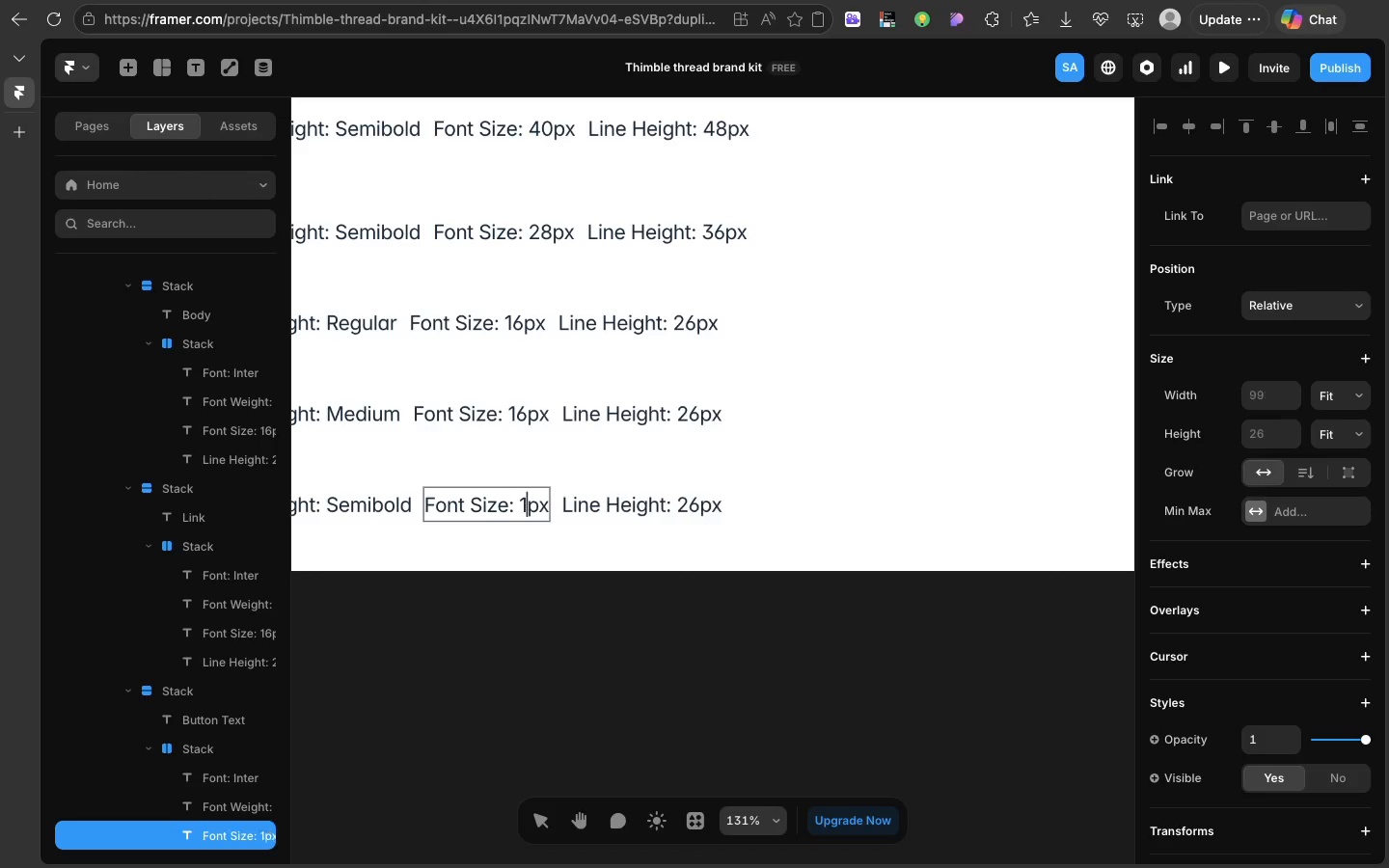 
key(Backspace)
key(Backspace)
type(14)
 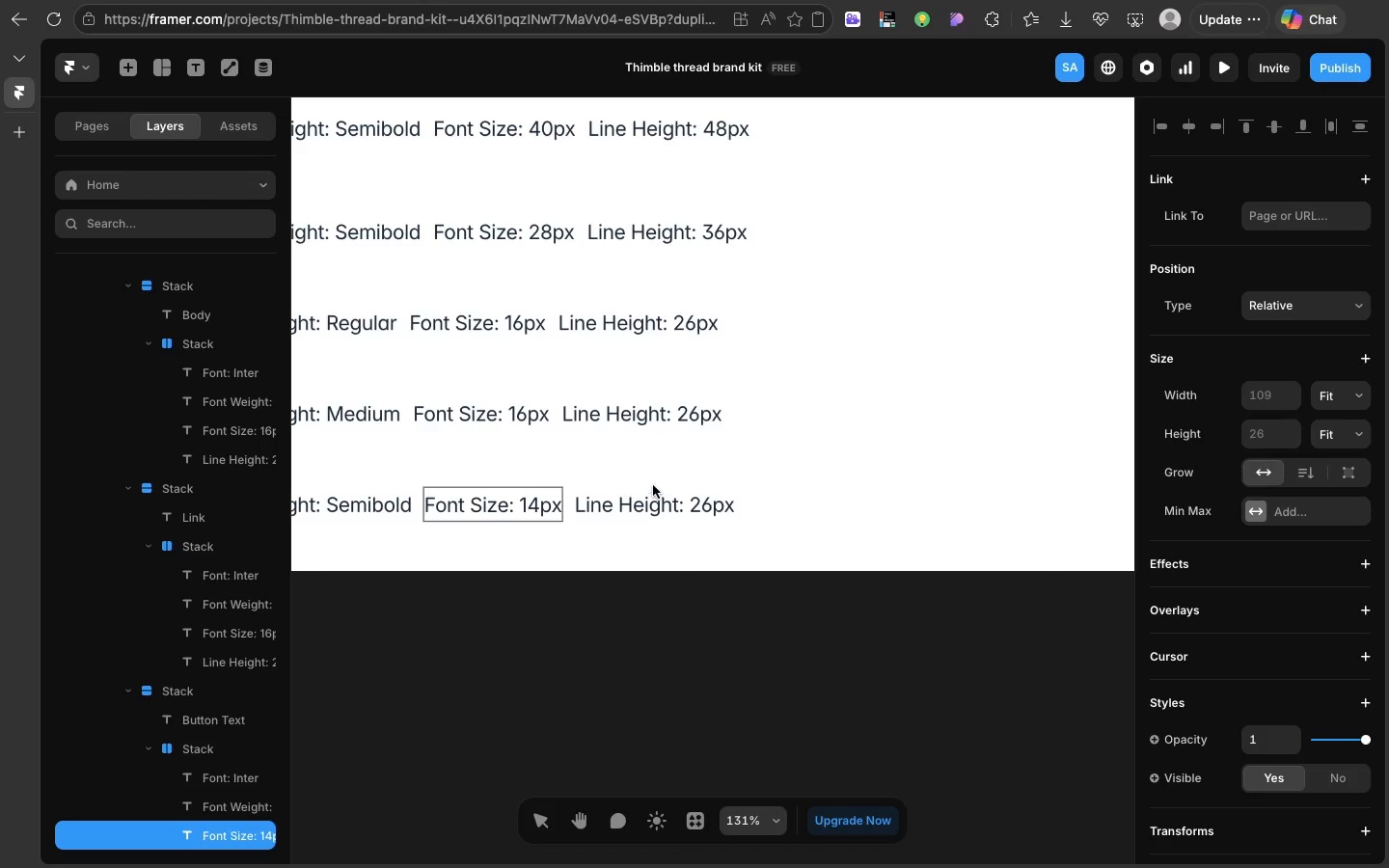 
double_click([705, 503])
 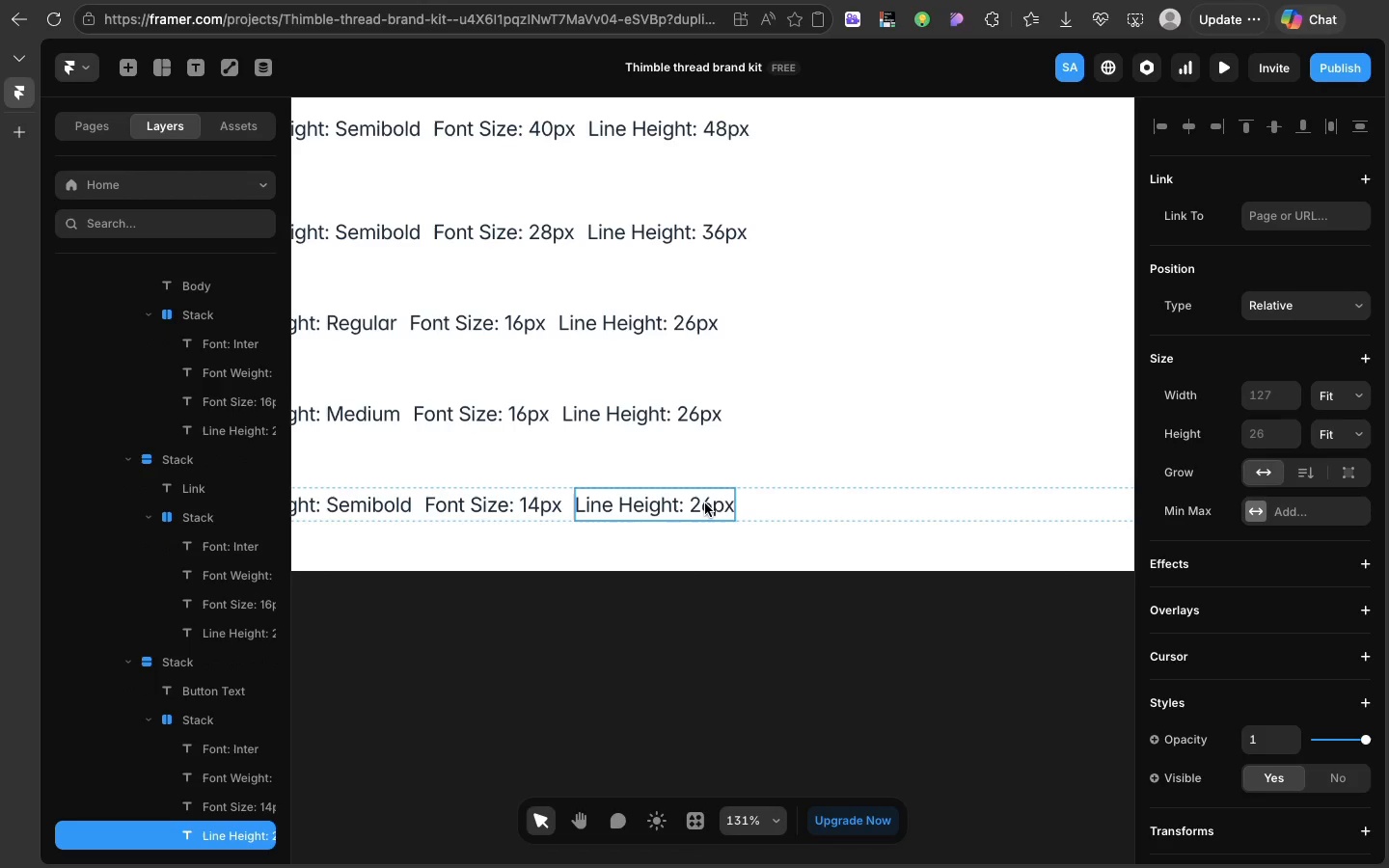 
triple_click([705, 503])
 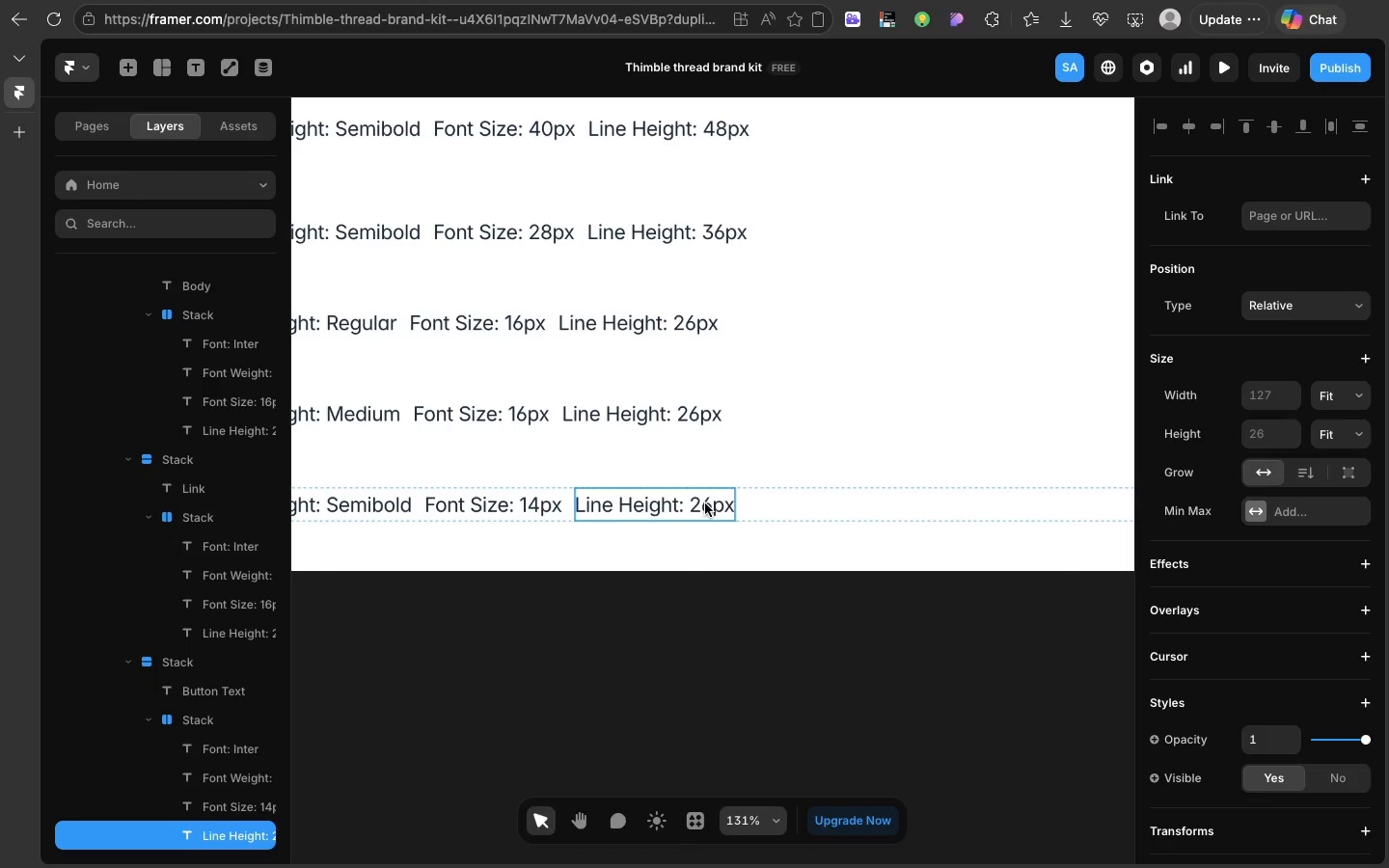 
double_click([705, 503])
 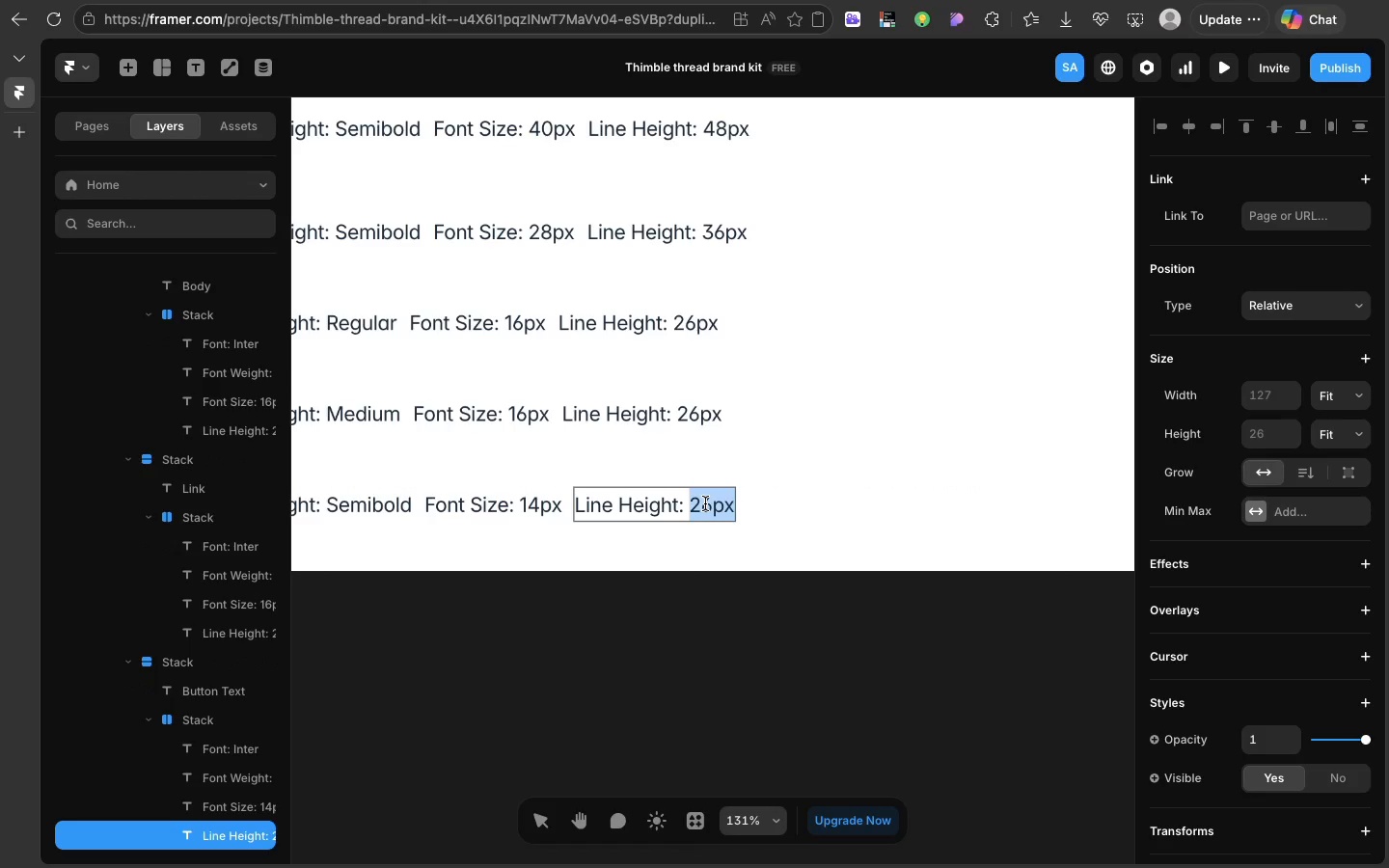 
triple_click([705, 503])
 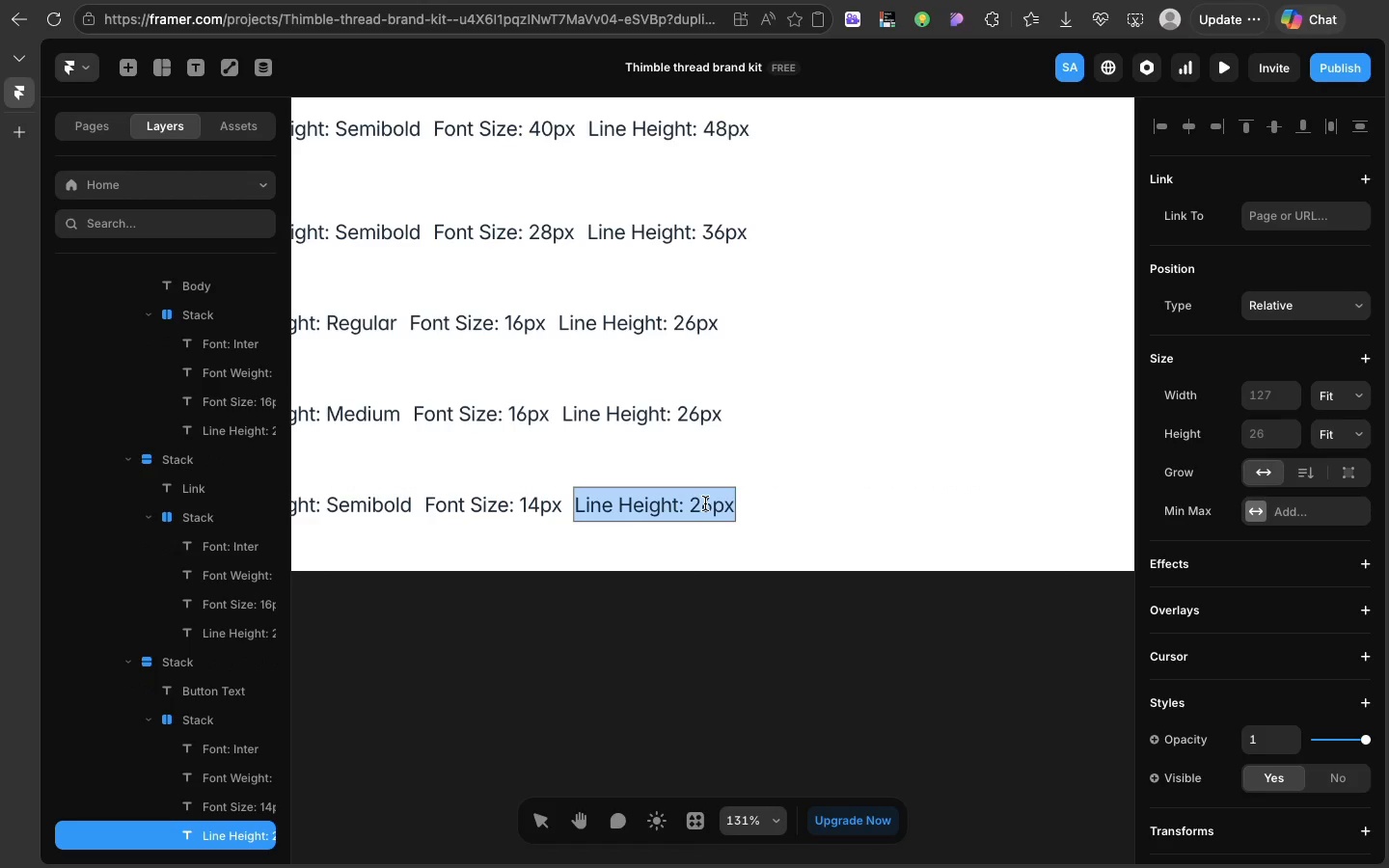 
triple_click([705, 503])
 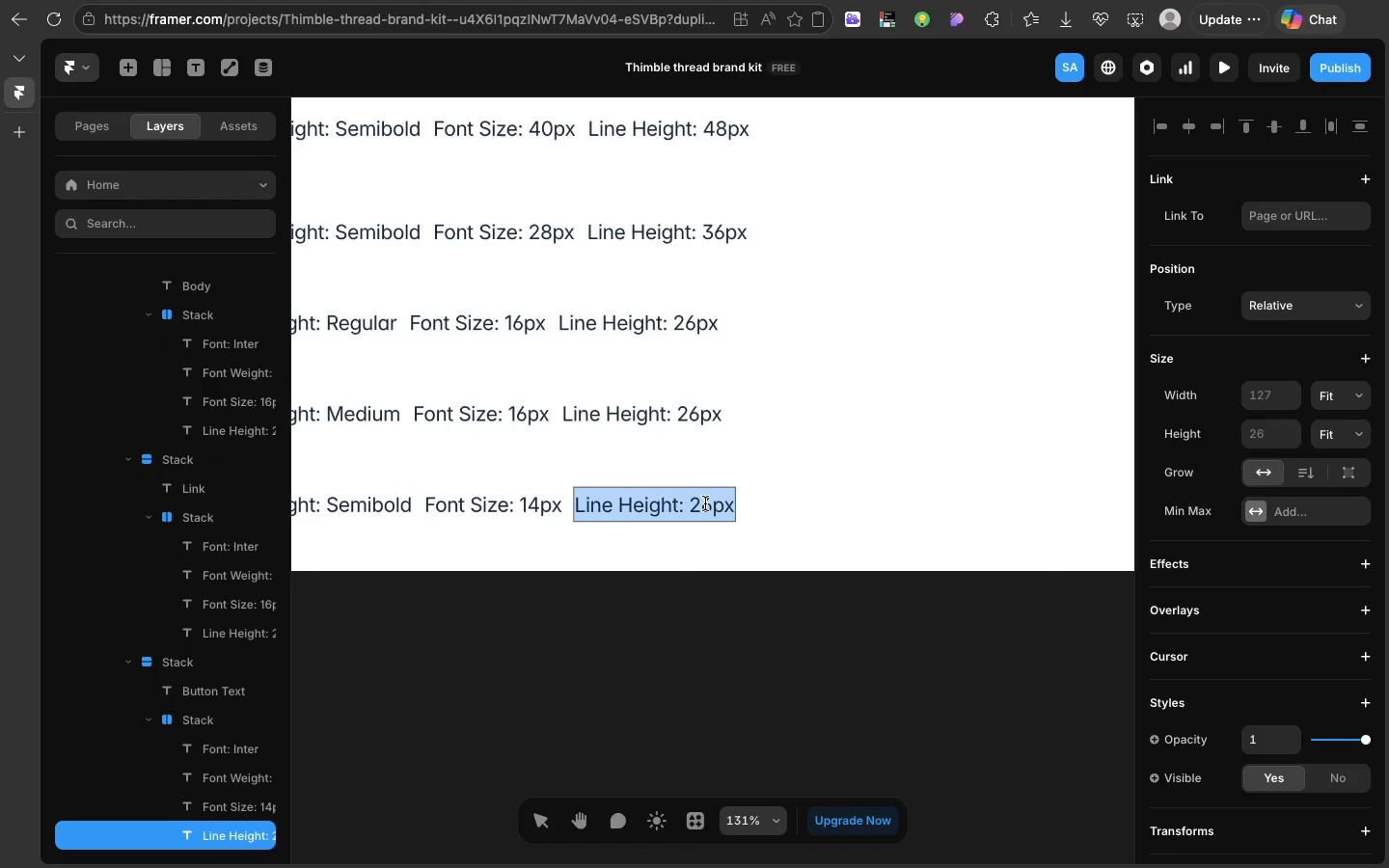 
double_click([705, 503])
 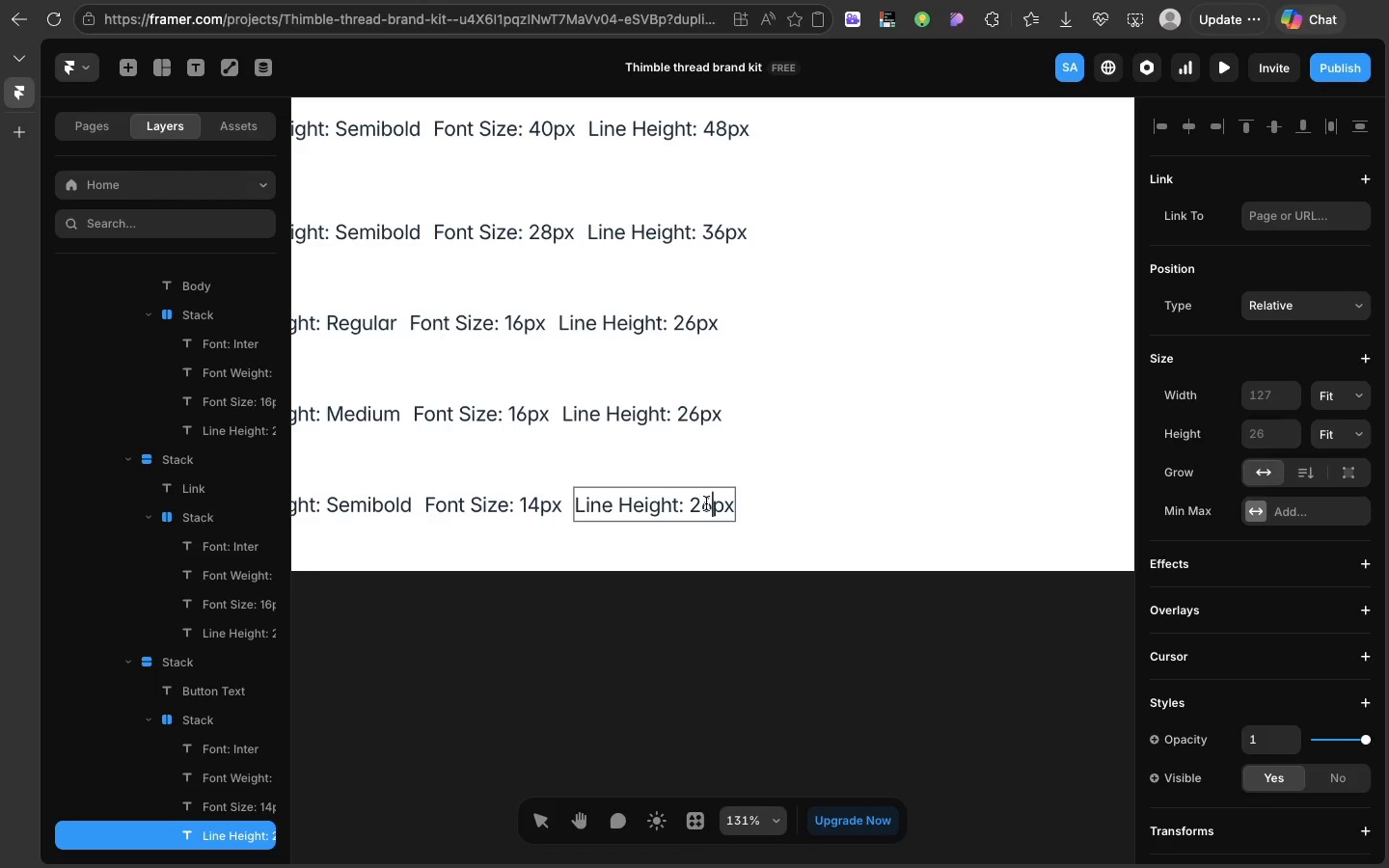 
left_click([706, 503])
 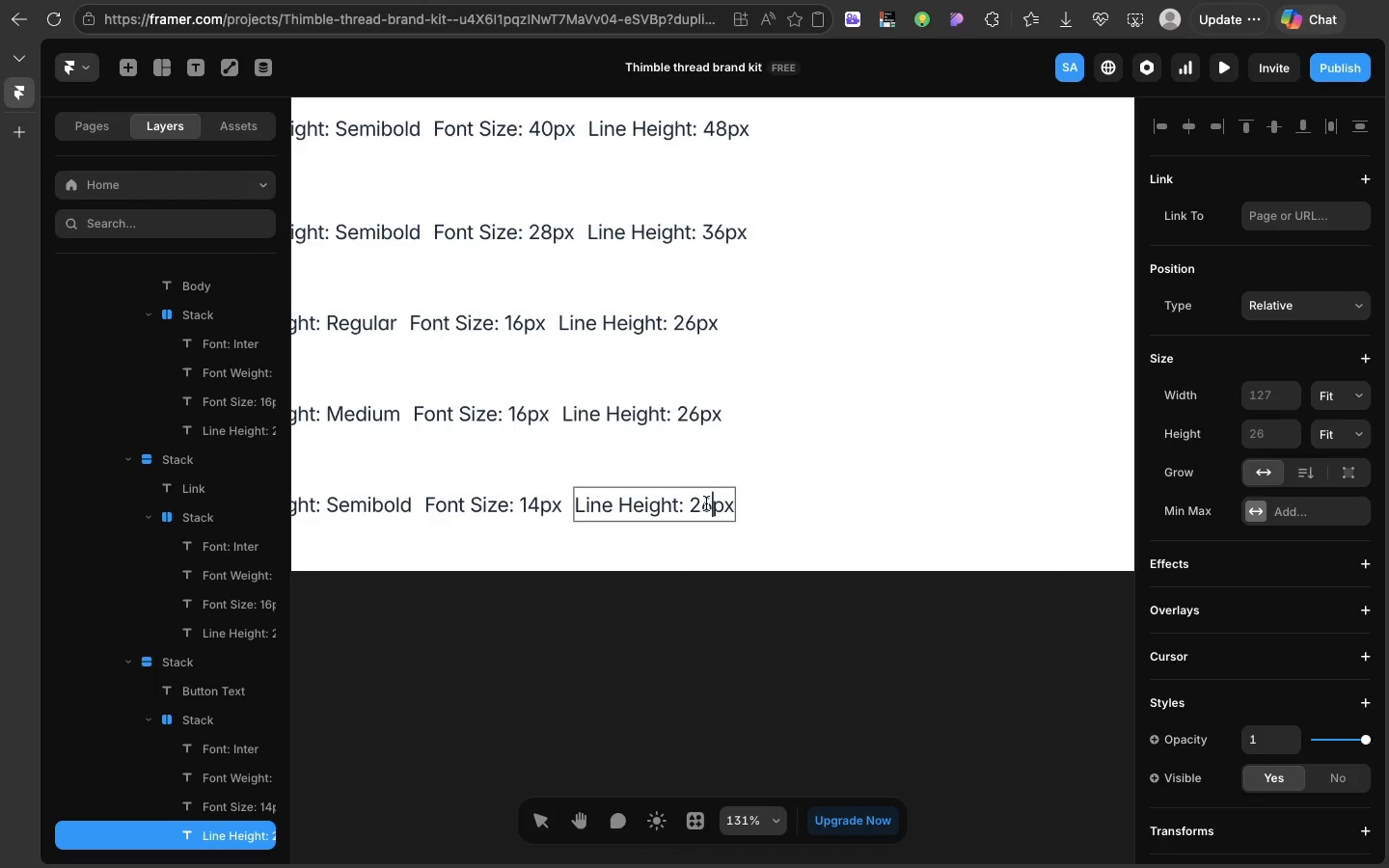 
key(Backspace)
 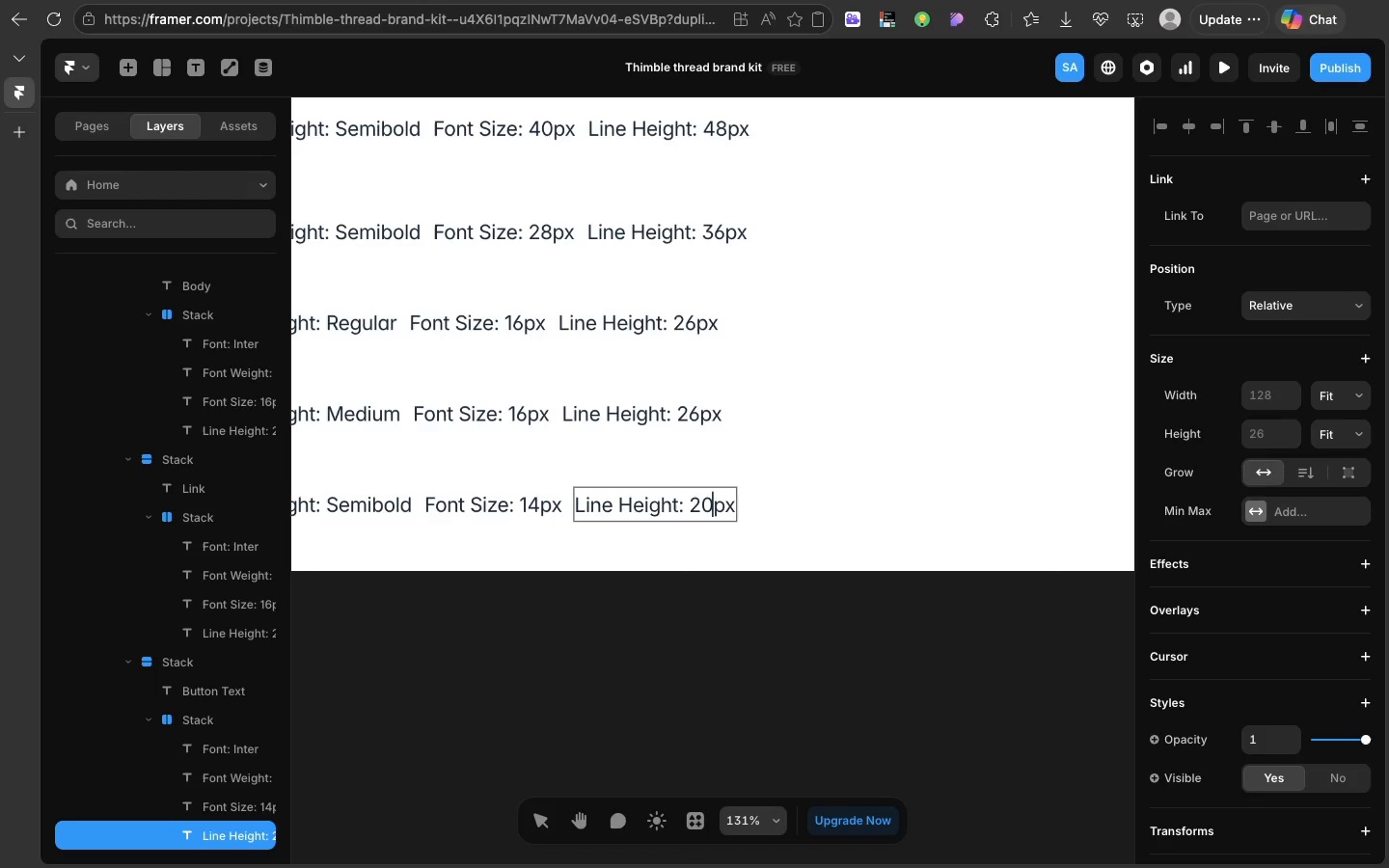 
key(0)
 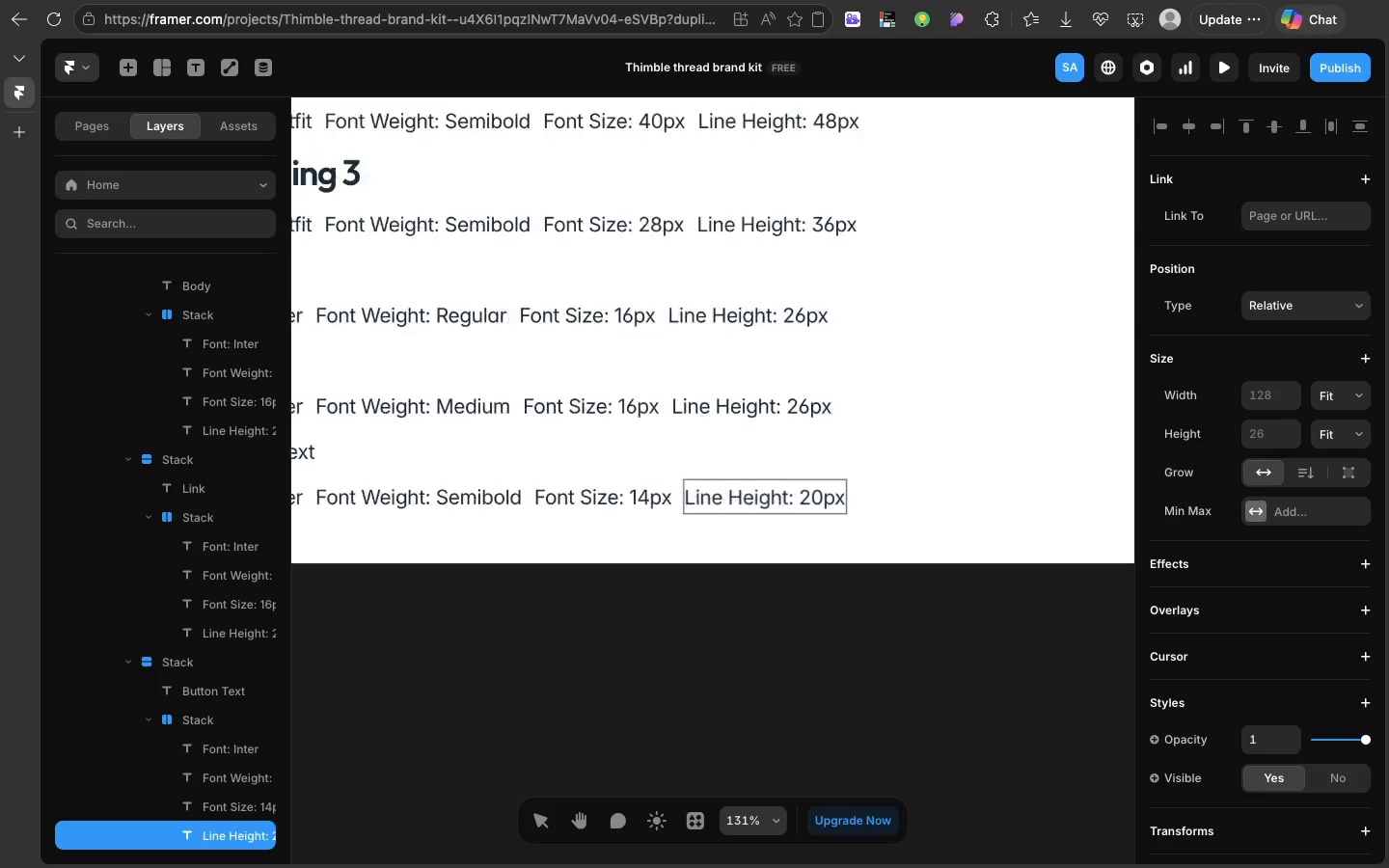 
scroll: coordinate [706, 503], scroll_direction: up, amount: 39.0
 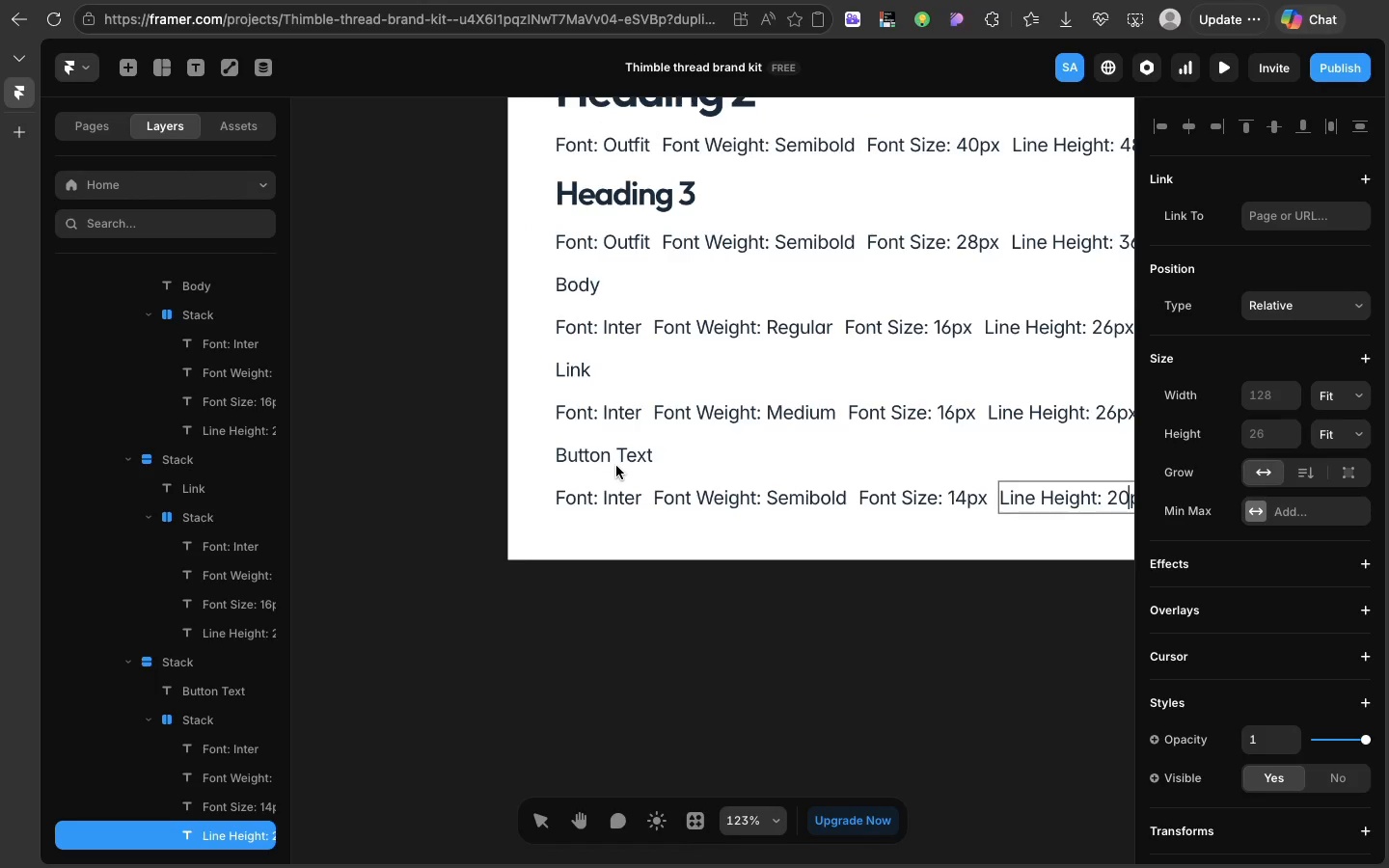 
left_click([616, 466])
 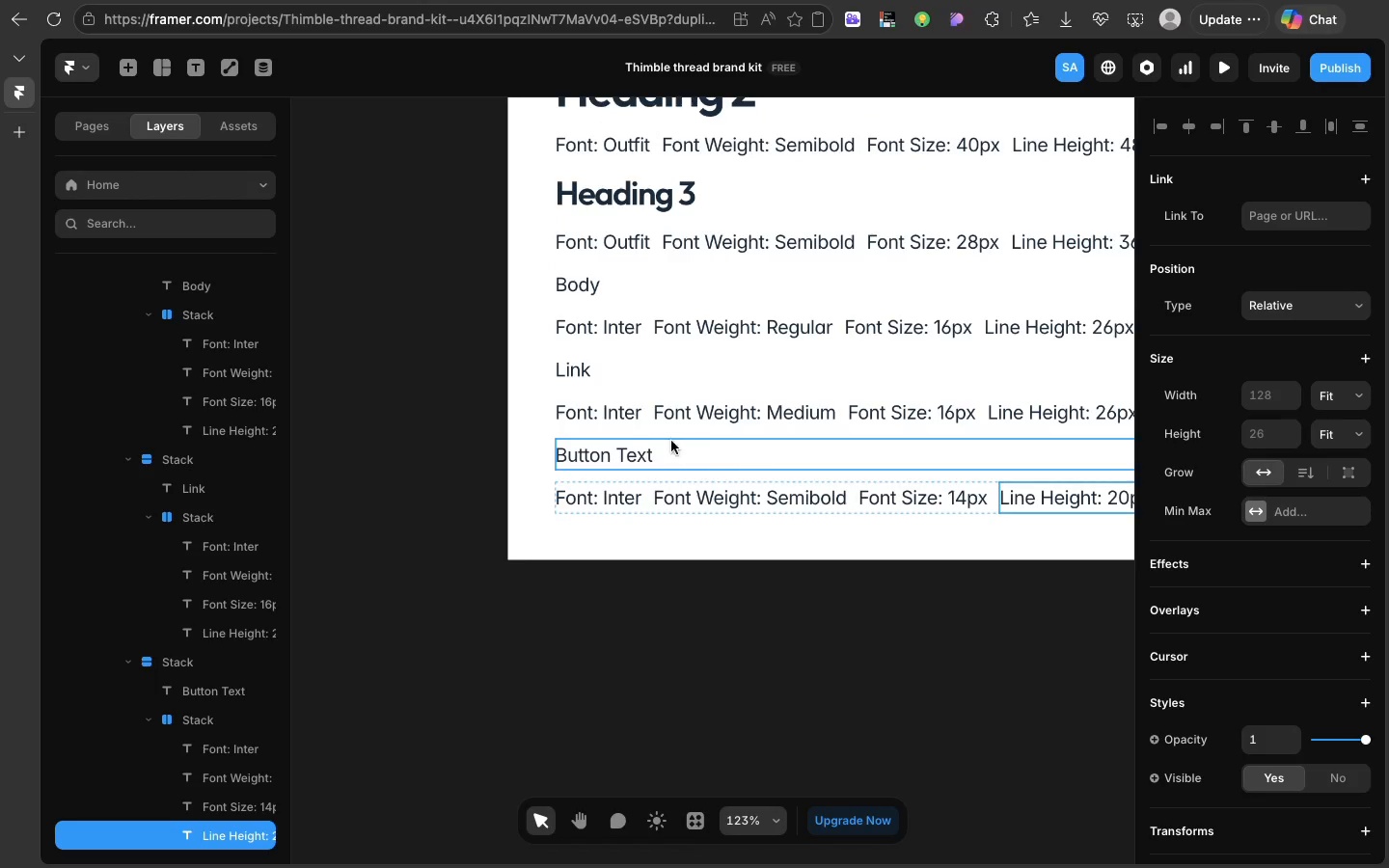 
left_click([613, 449])
 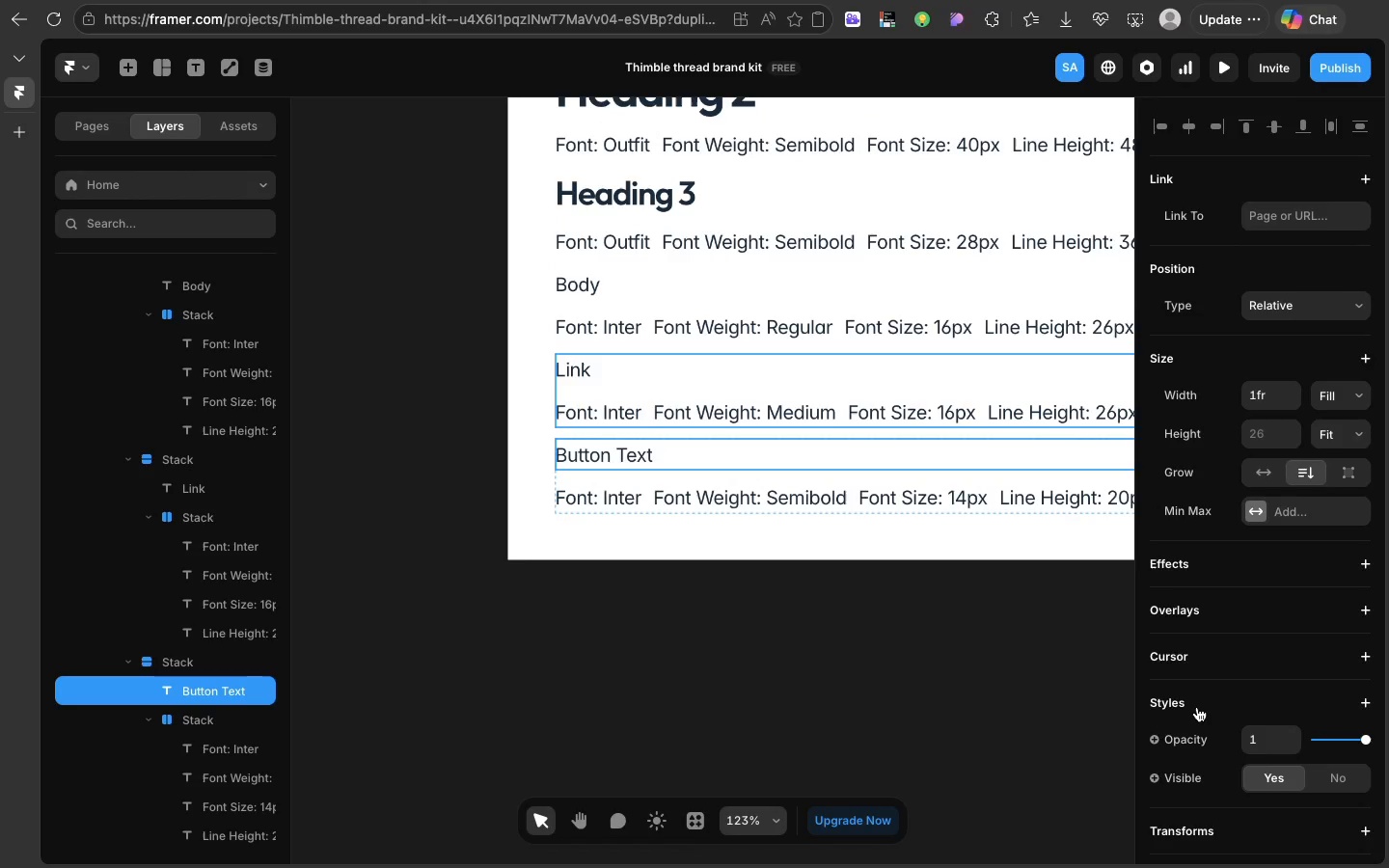 
scroll: coordinate [1197, 707], scroll_direction: down, amount: 56.0
 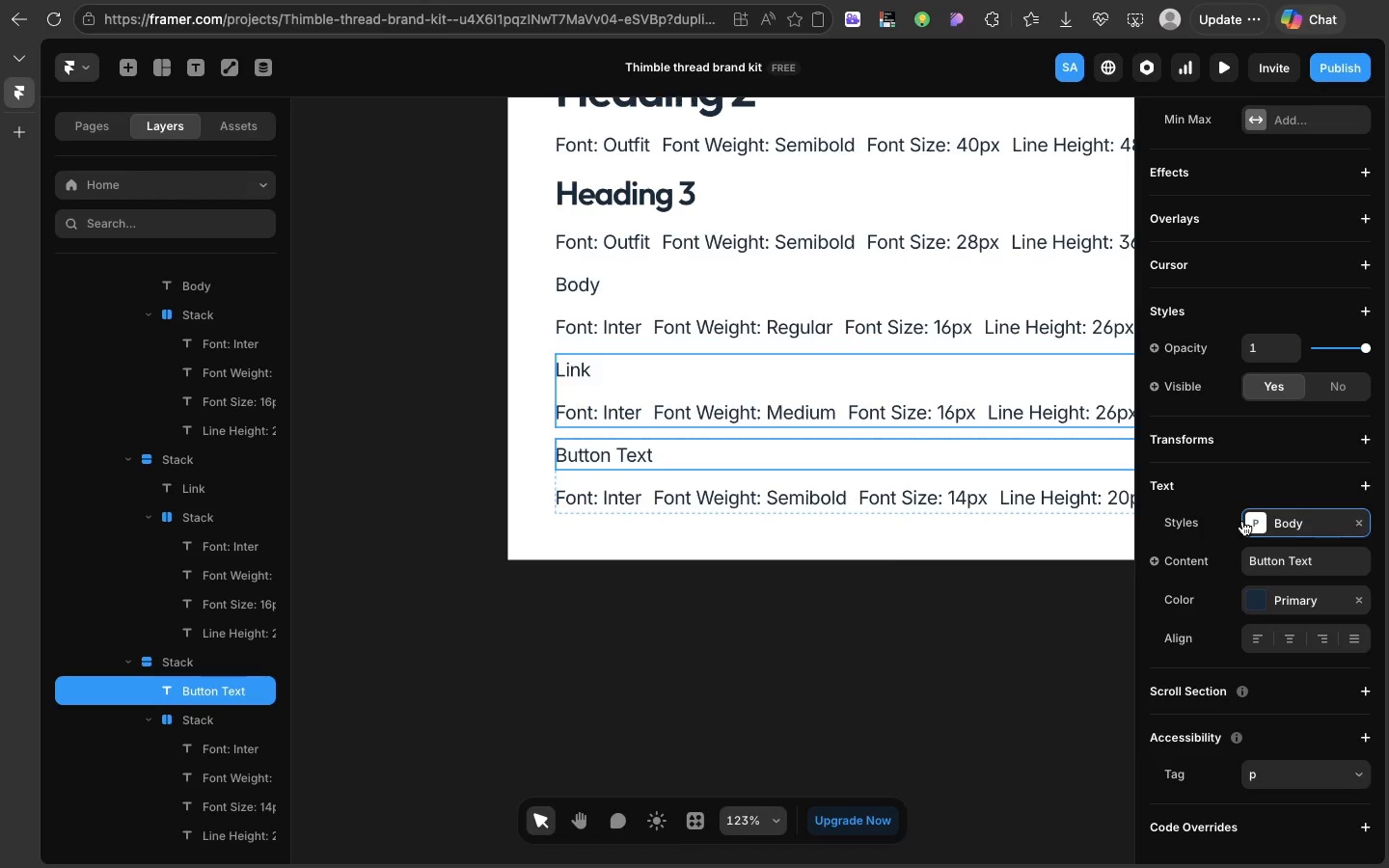 
left_click([1242, 521])
 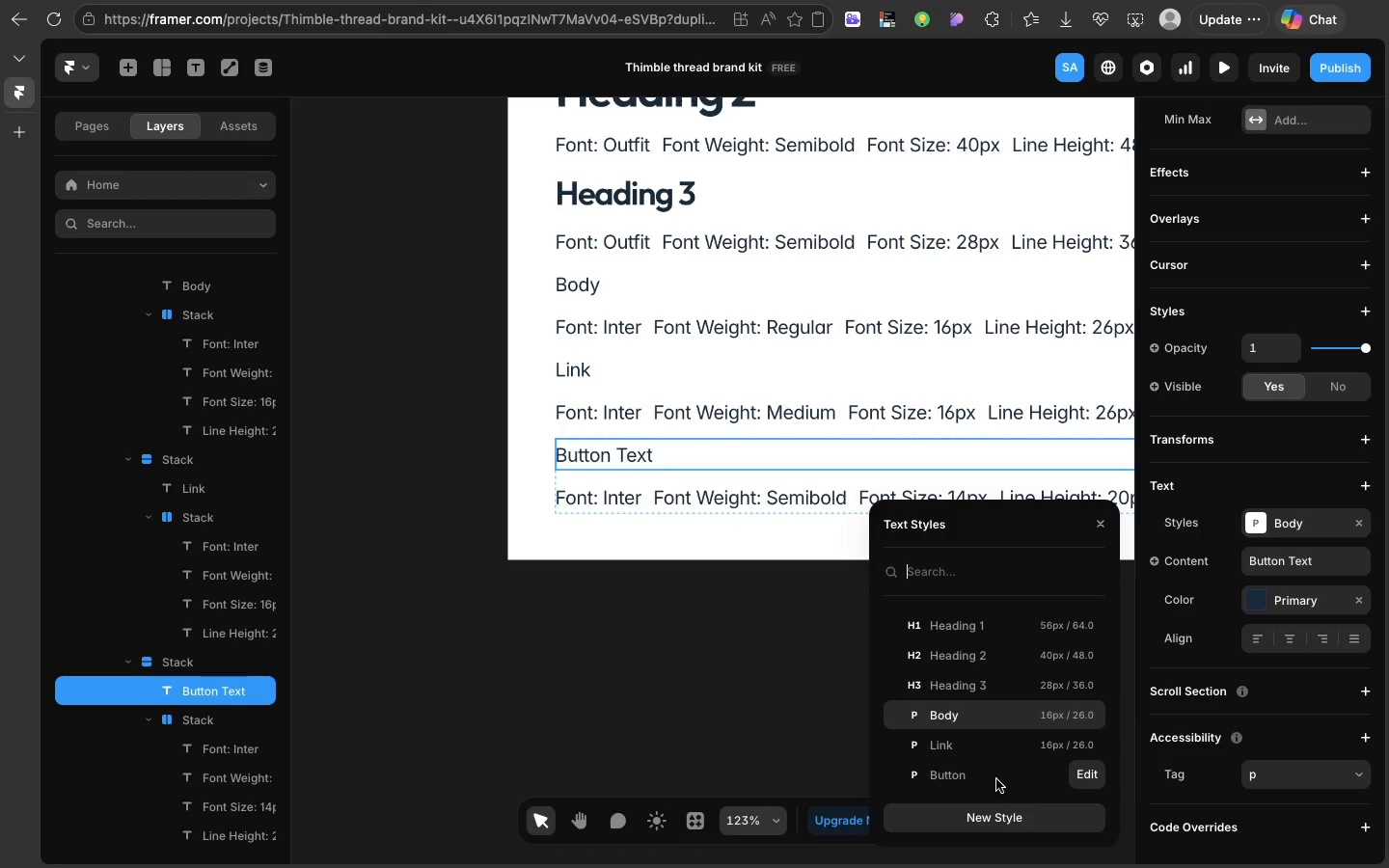 
left_click([996, 779])
 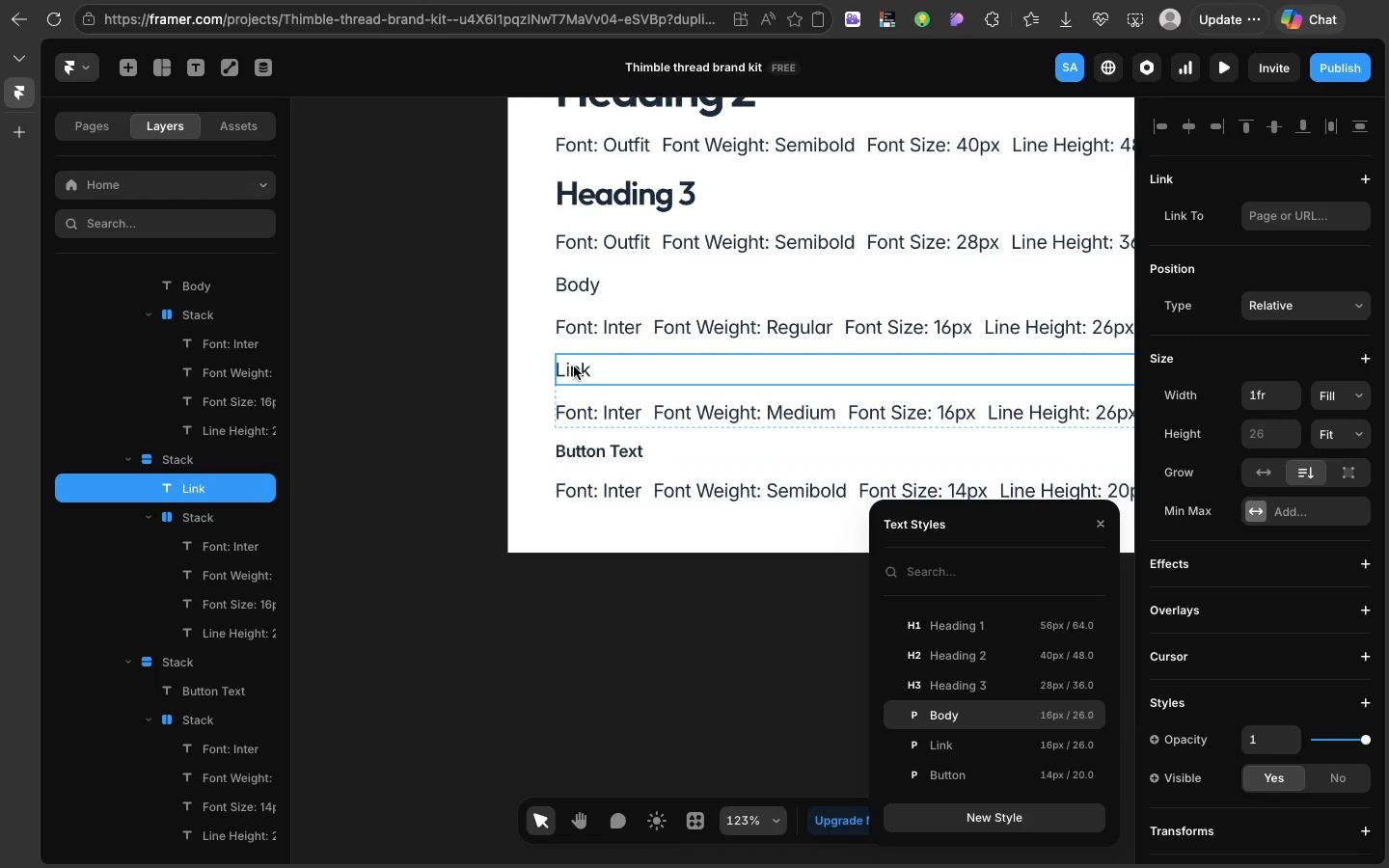 
double_click([574, 366])
 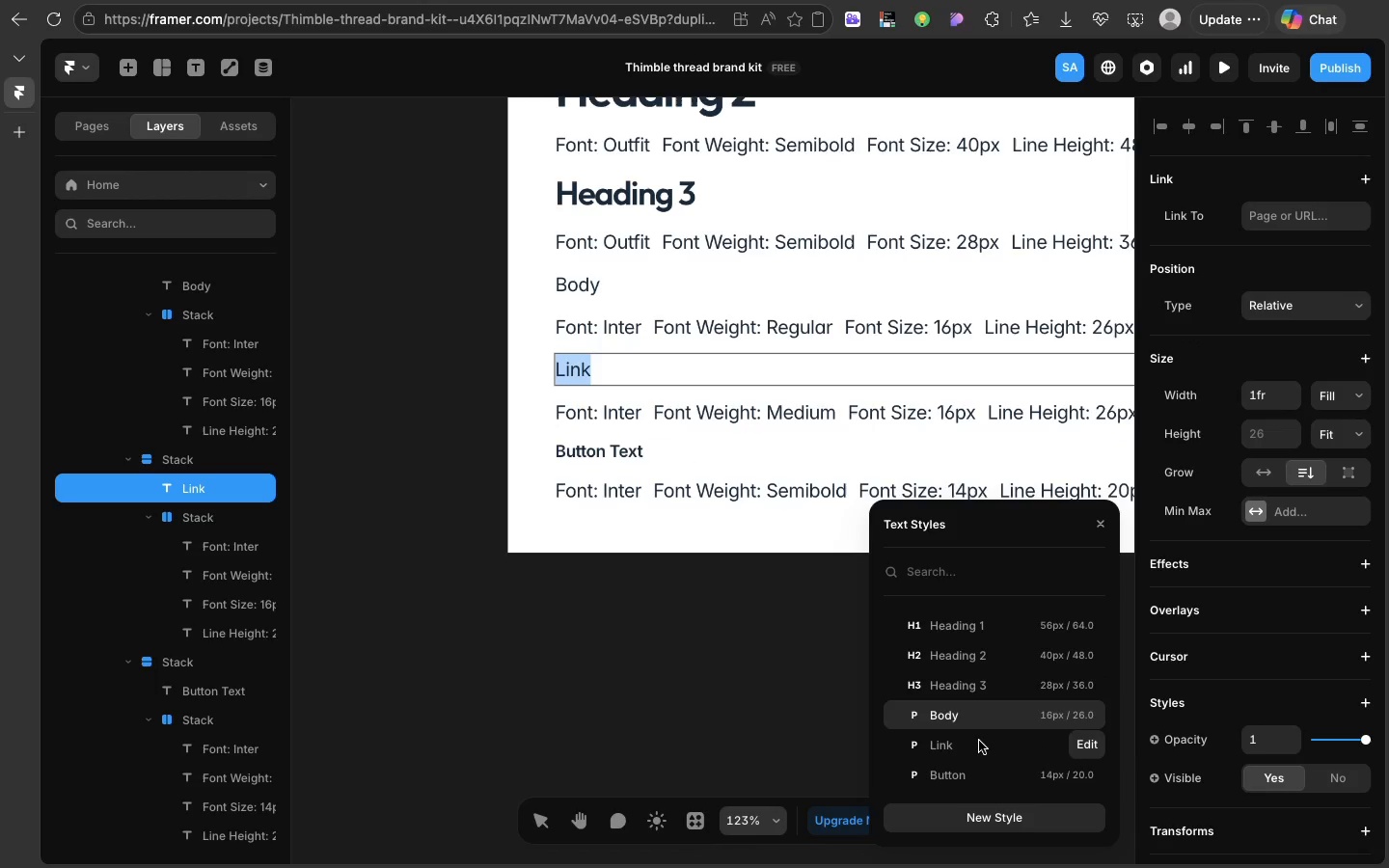 
left_click([979, 741])
 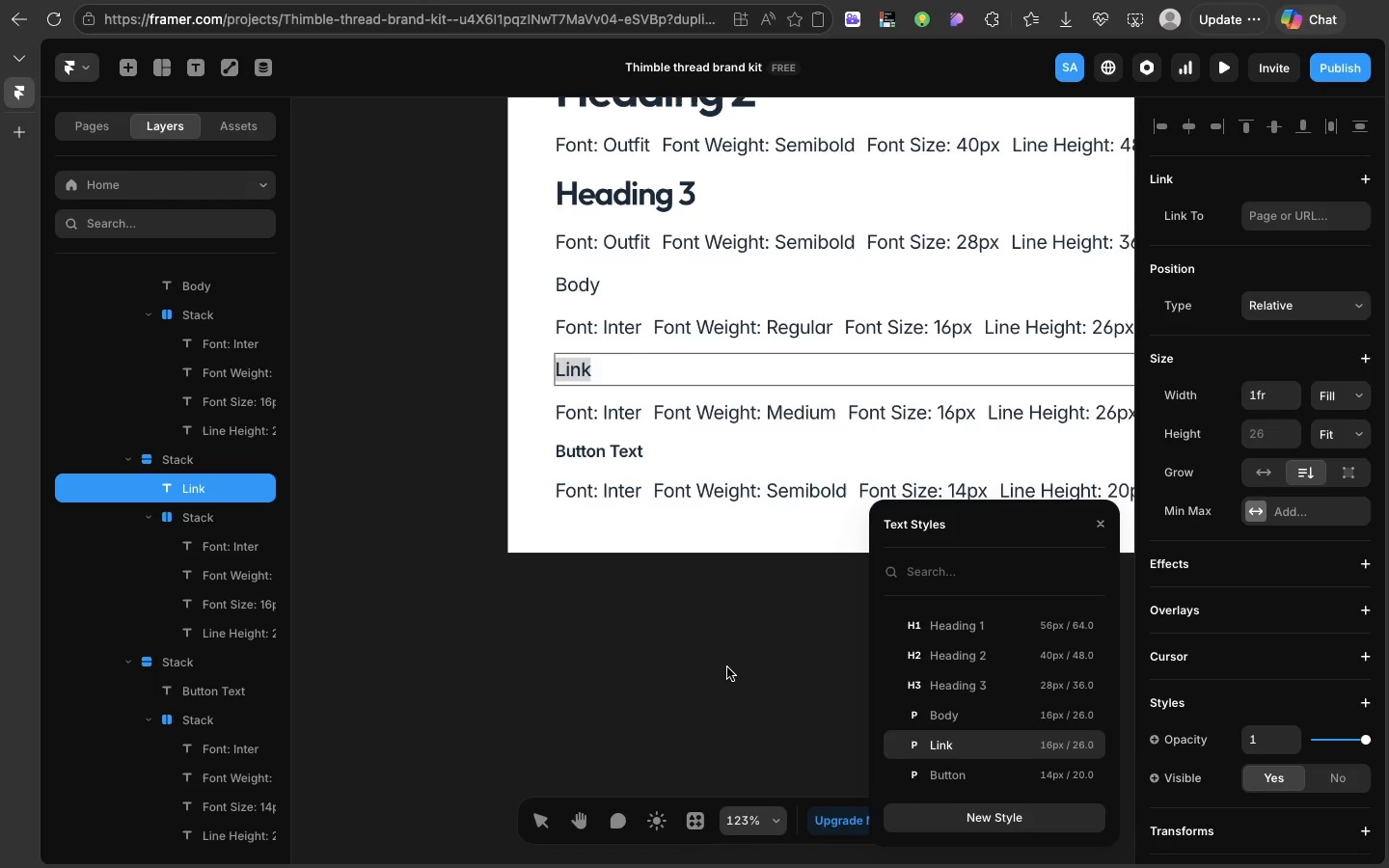 
left_click([727, 667])
 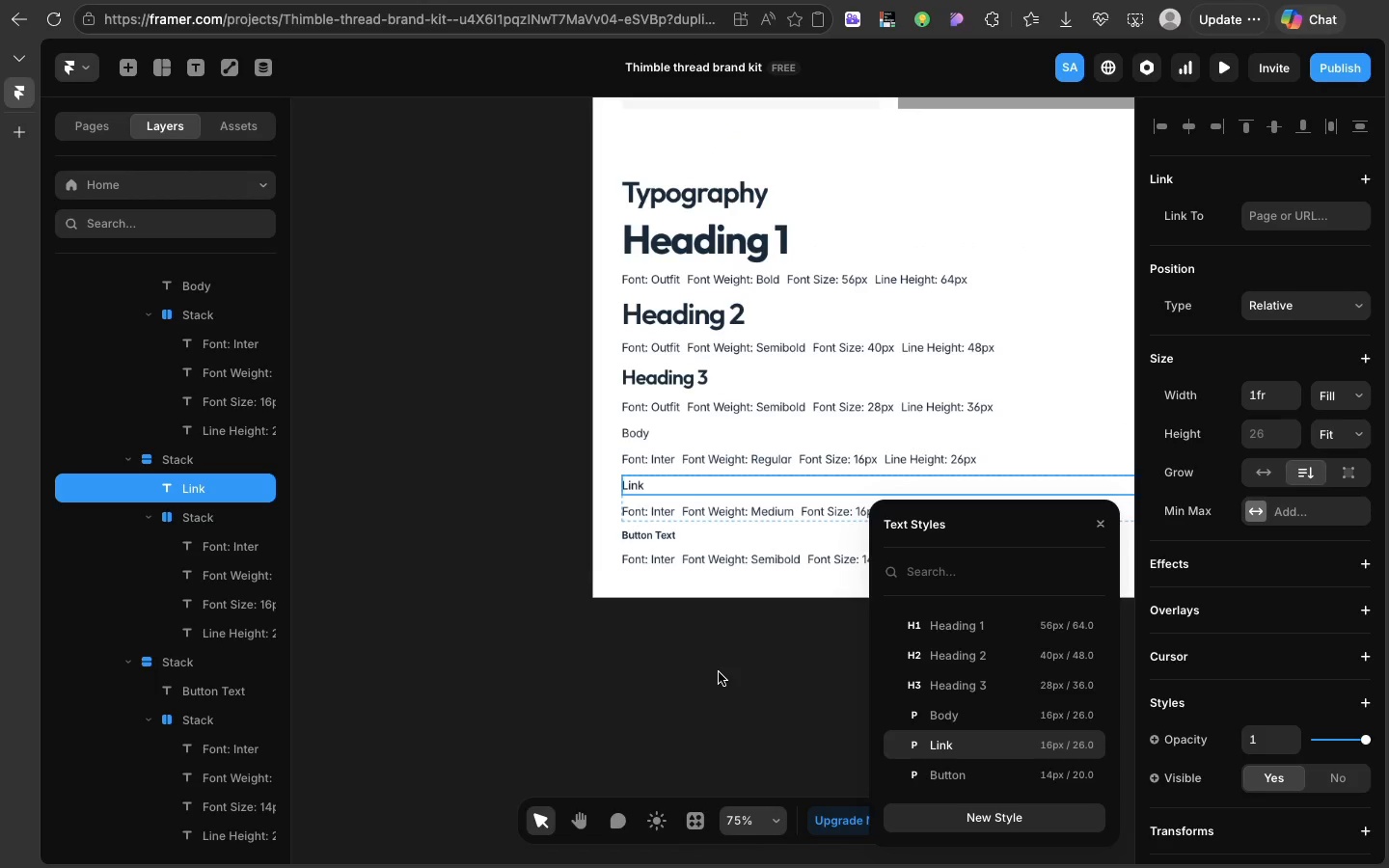 
left_click([719, 672])
 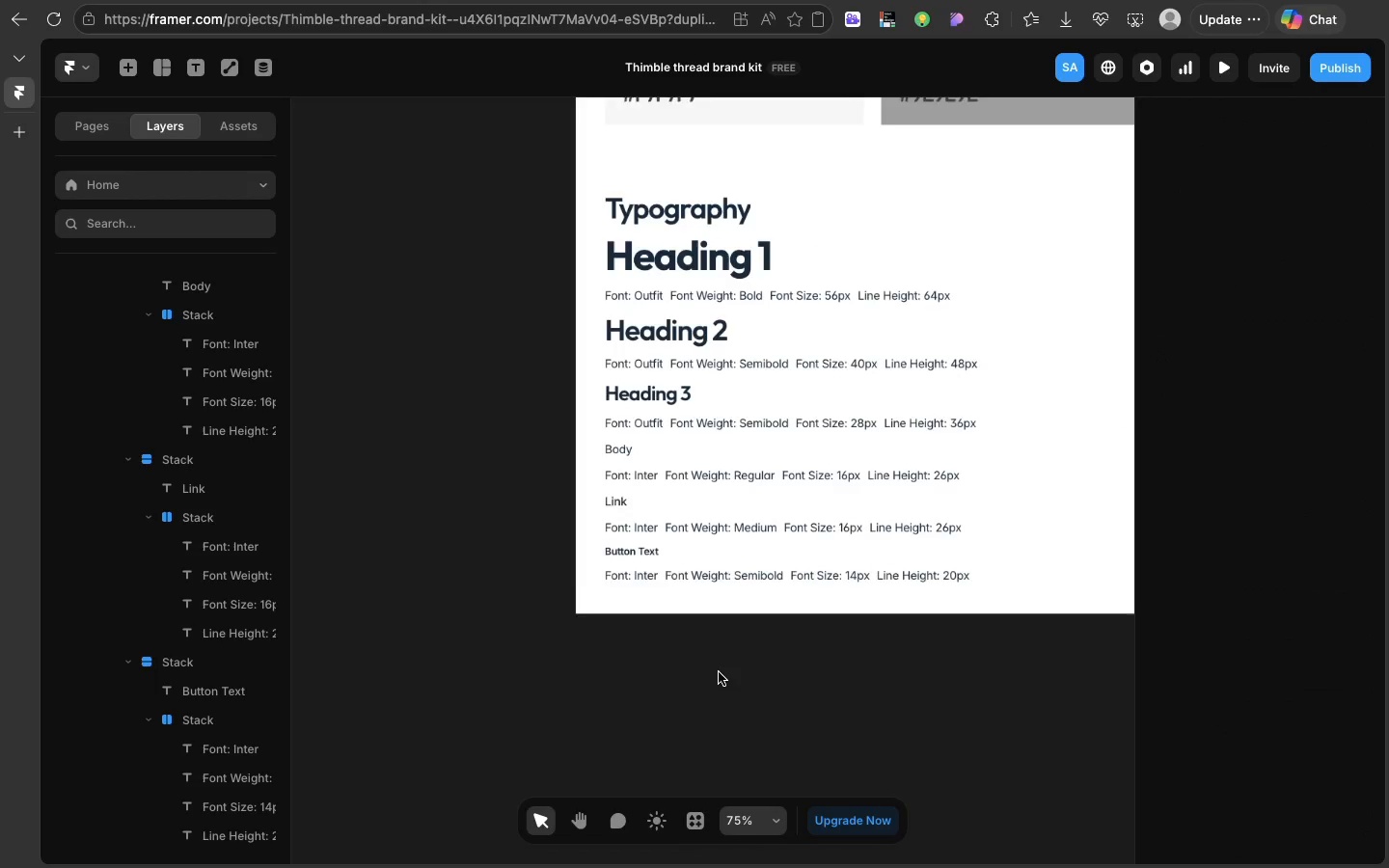 
scroll: coordinate [719, 672], scroll_direction: up, amount: 18.0
 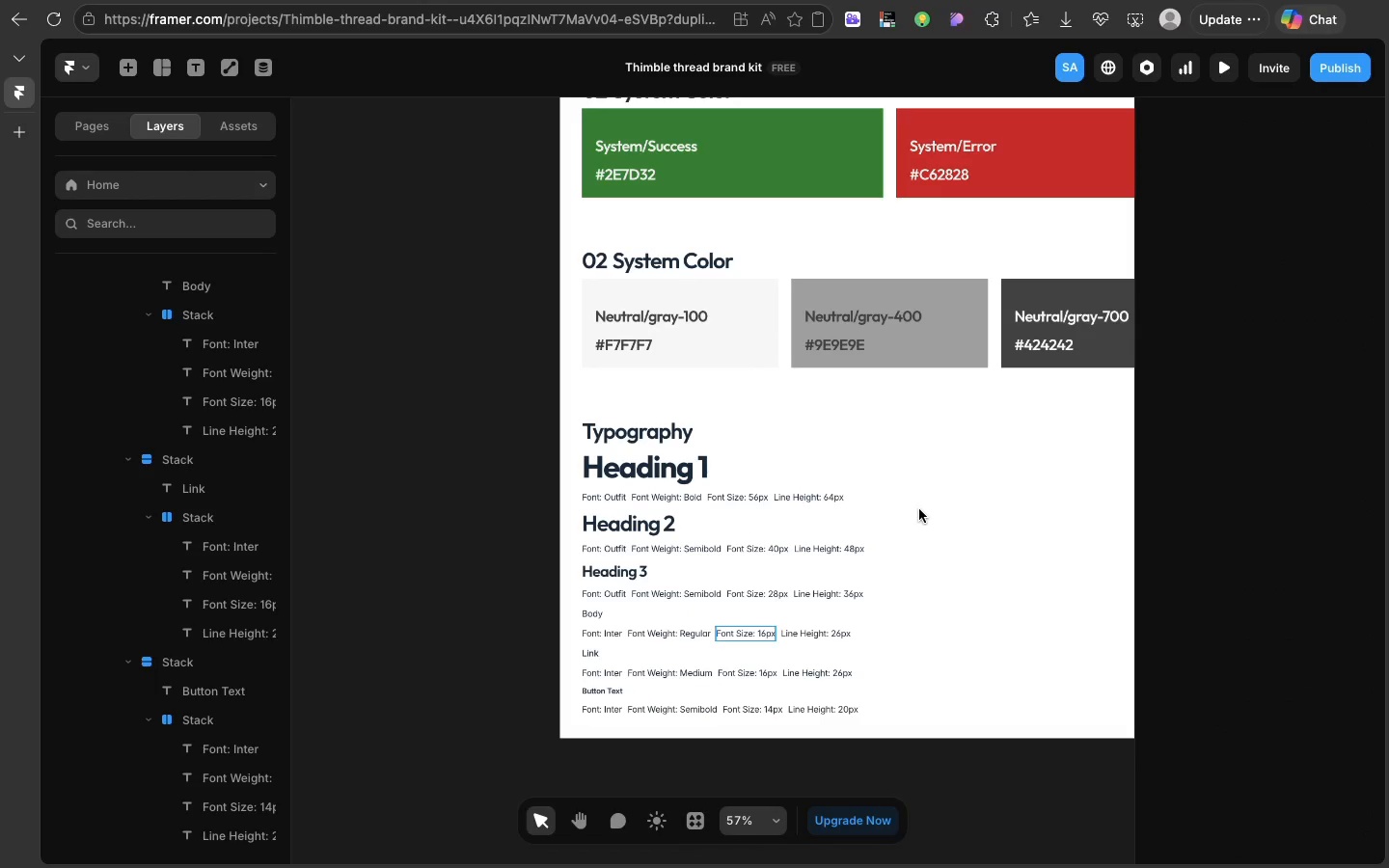 
left_click([919, 510])
 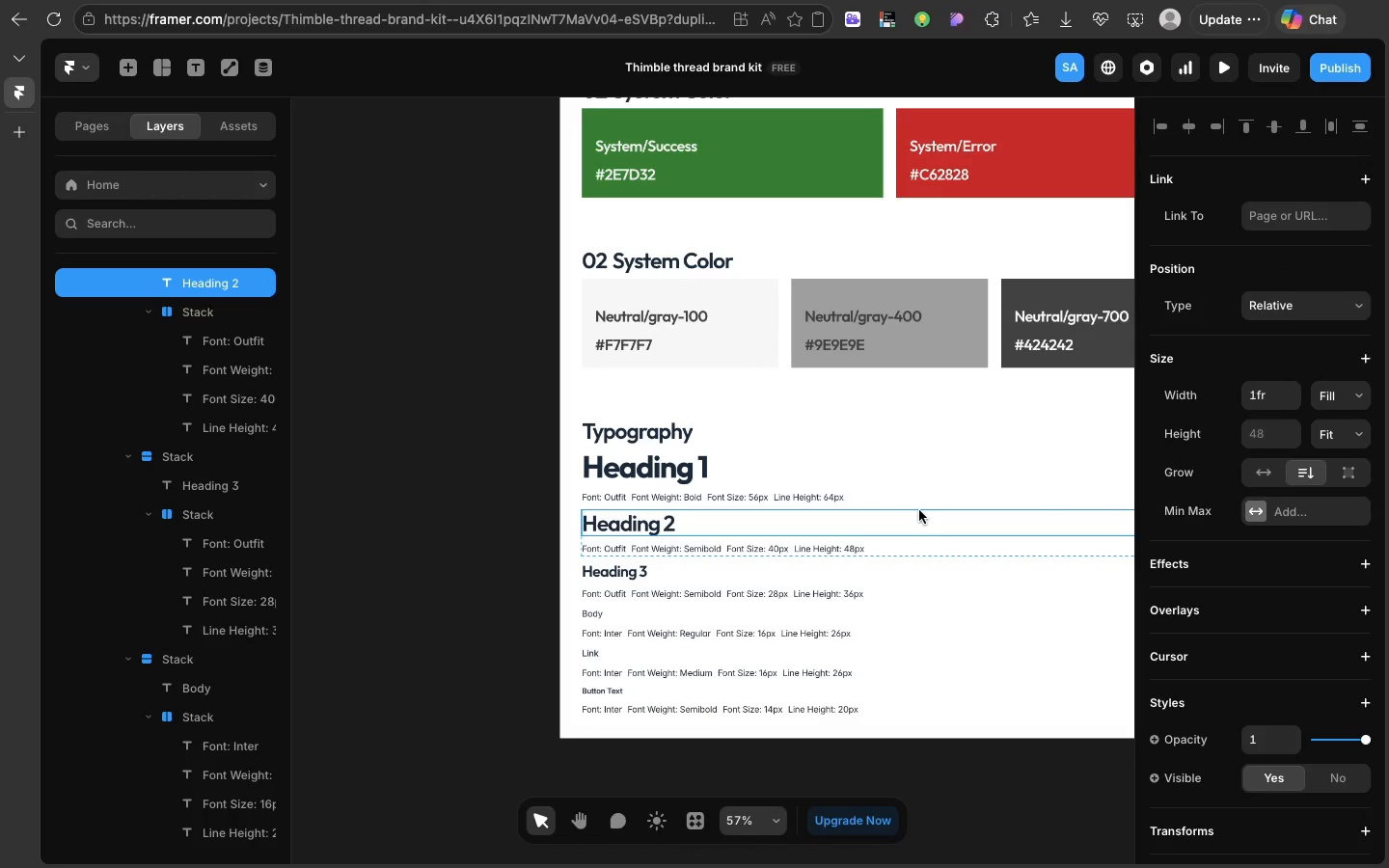 
left_click([919, 510])
 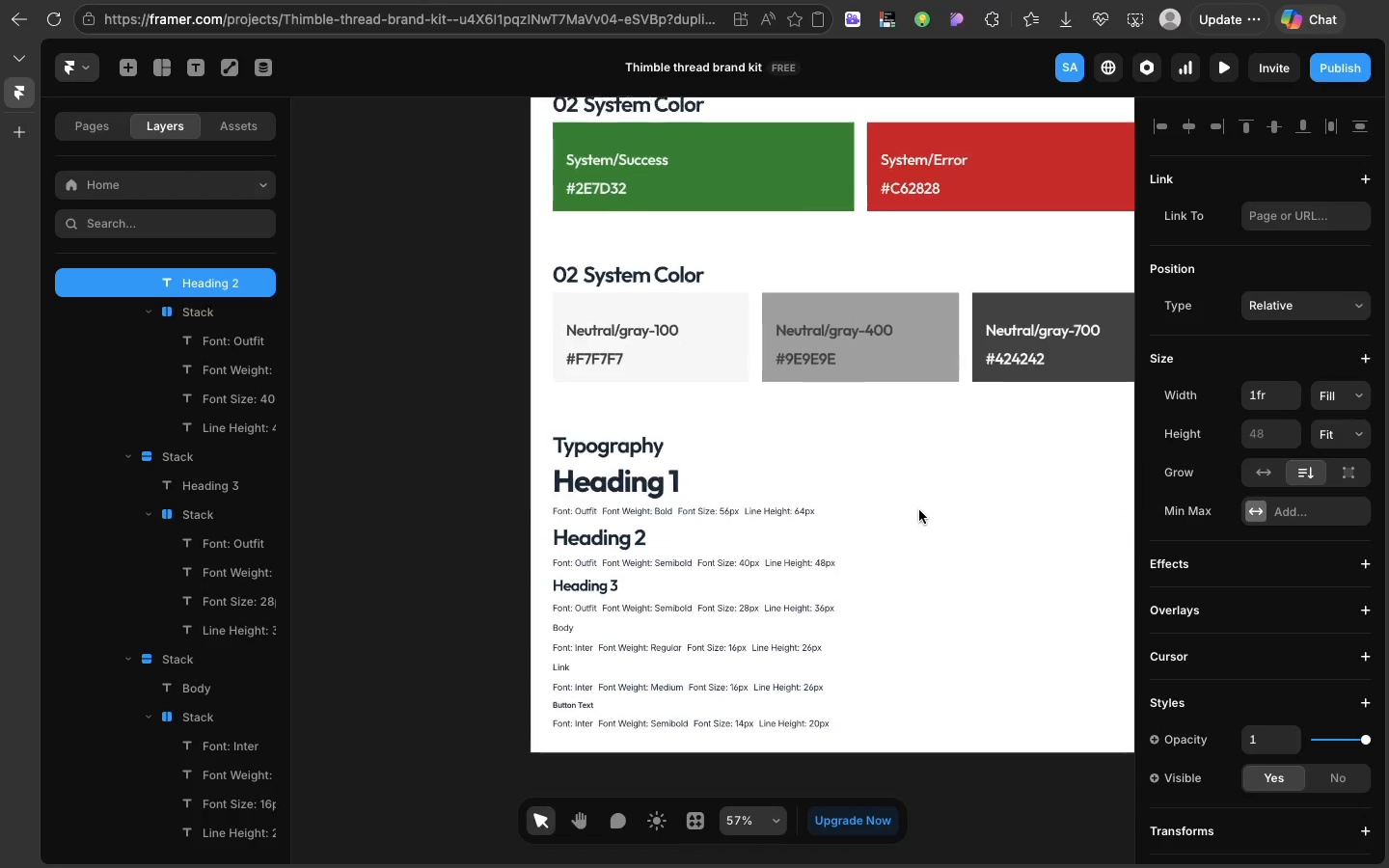 
scroll: coordinate [940, 469], scroll_direction: down, amount: 3.0
 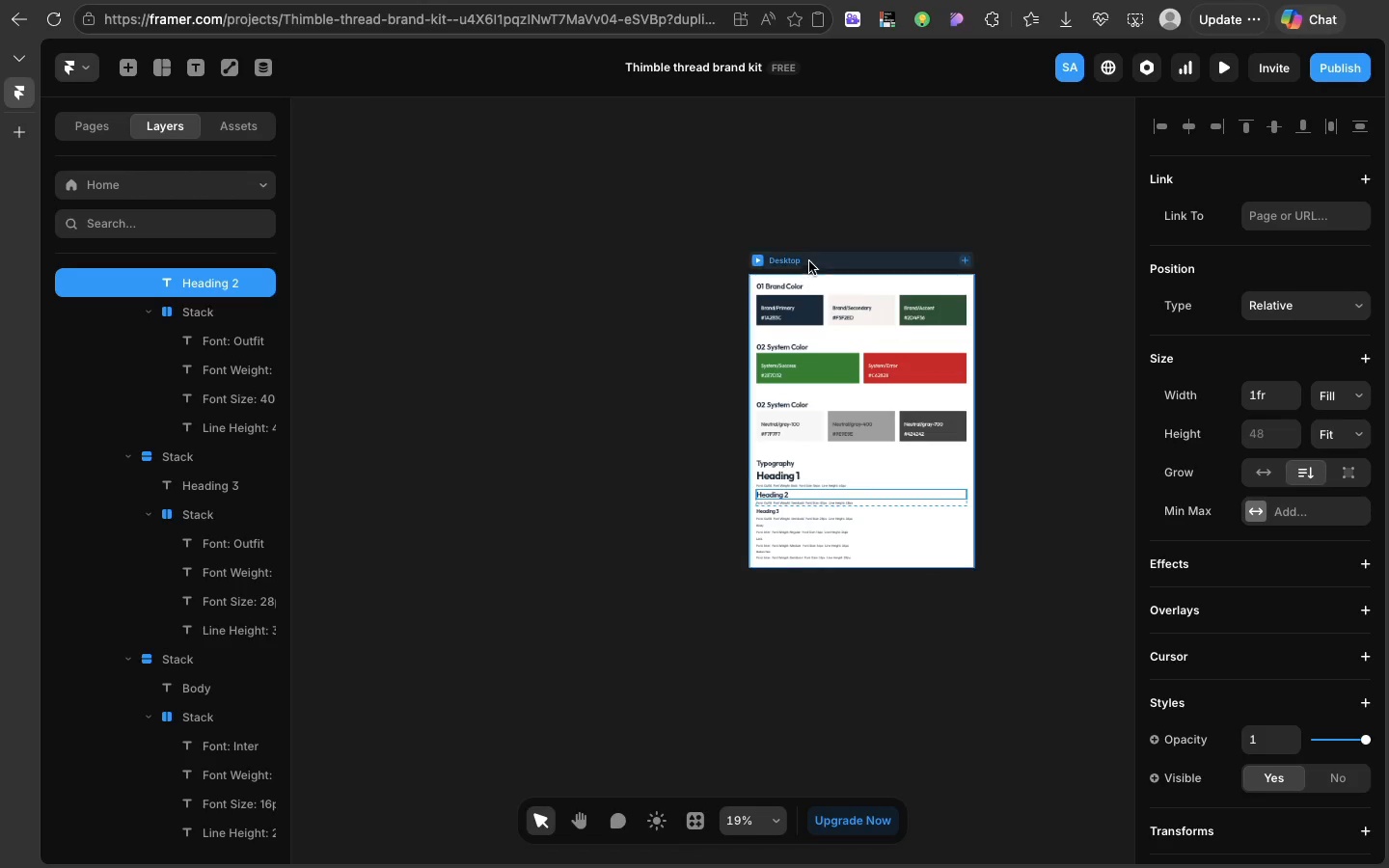 
left_click([803, 260])
 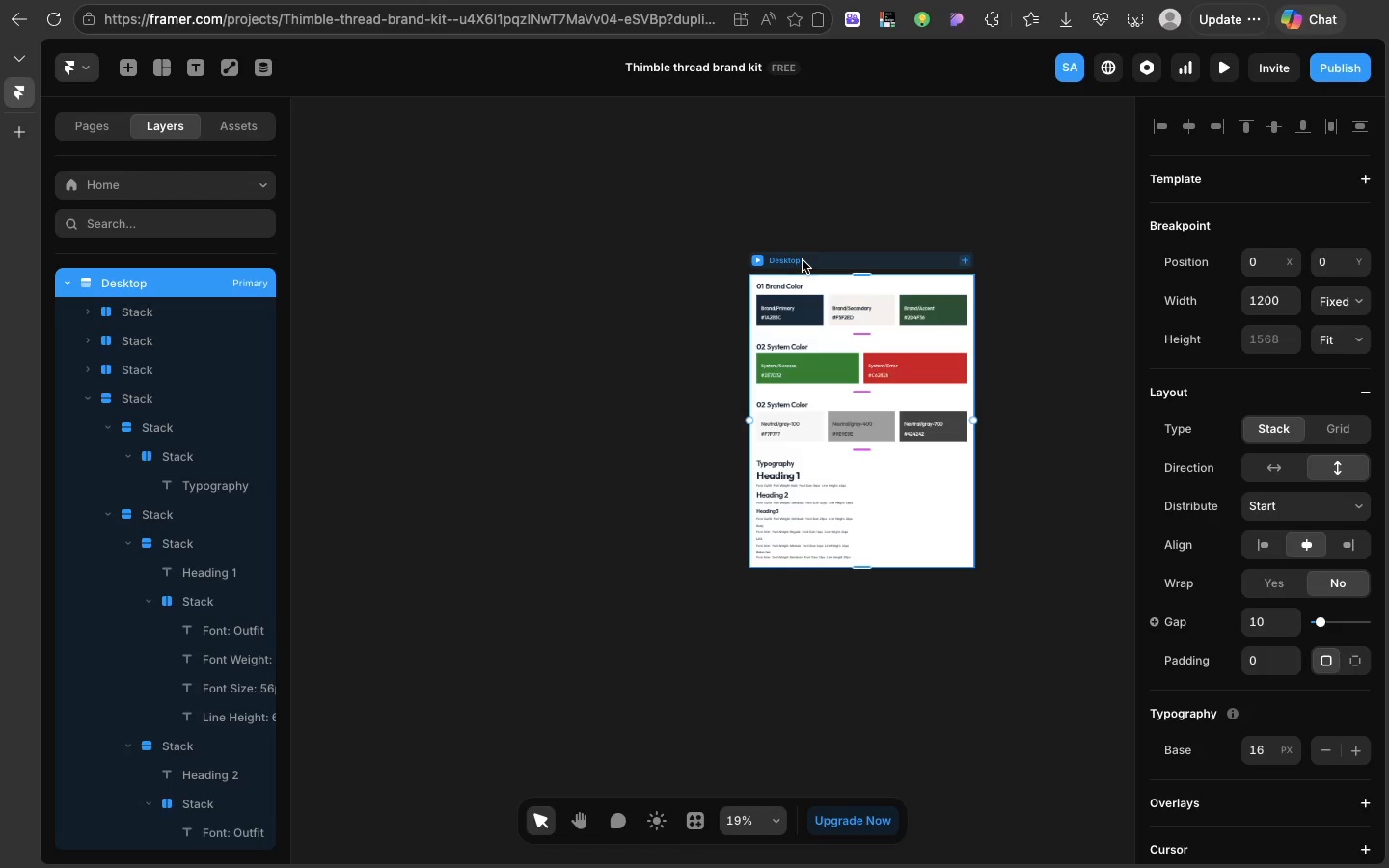 
wait(18.56)
 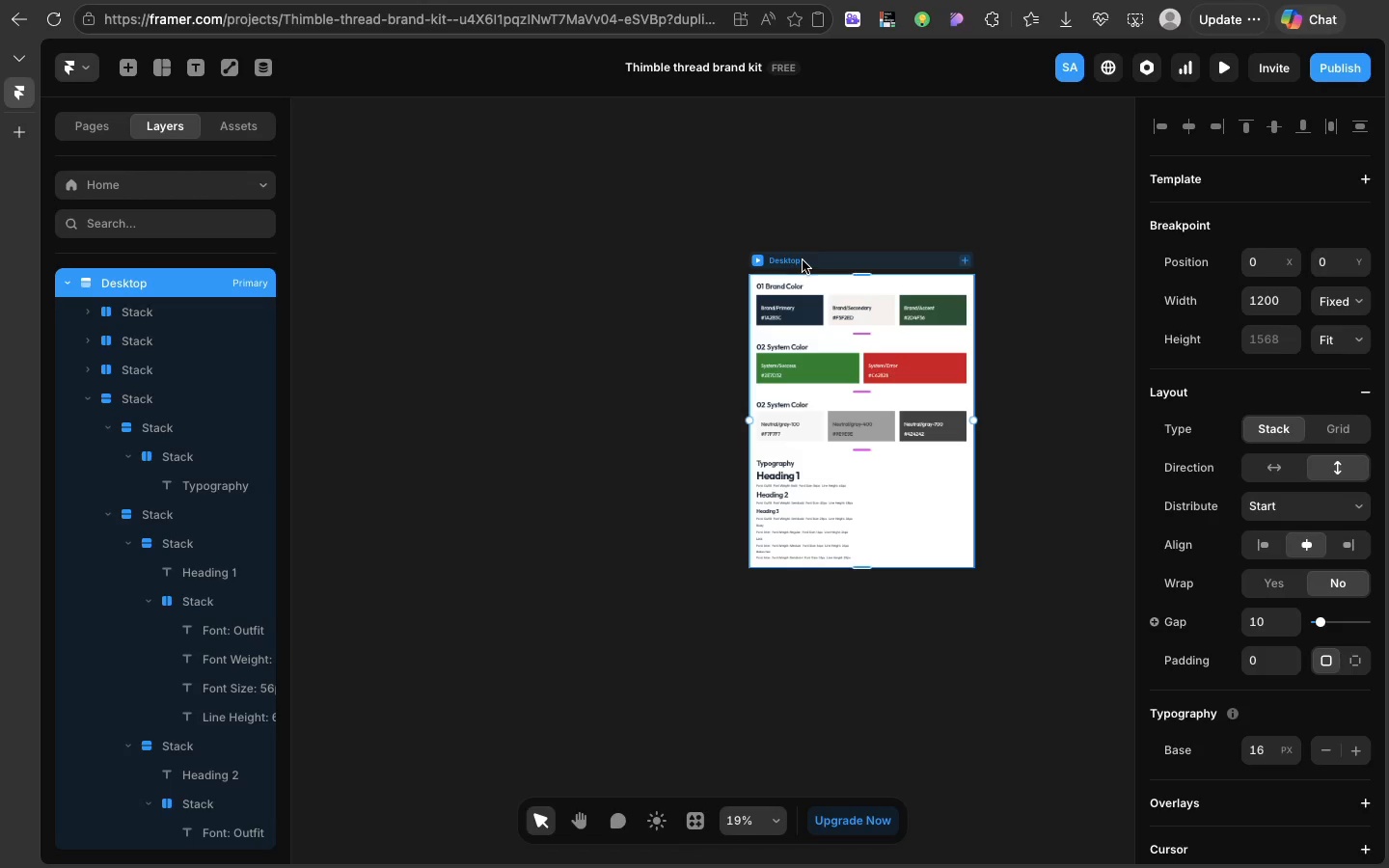 
left_click([774, 523])
 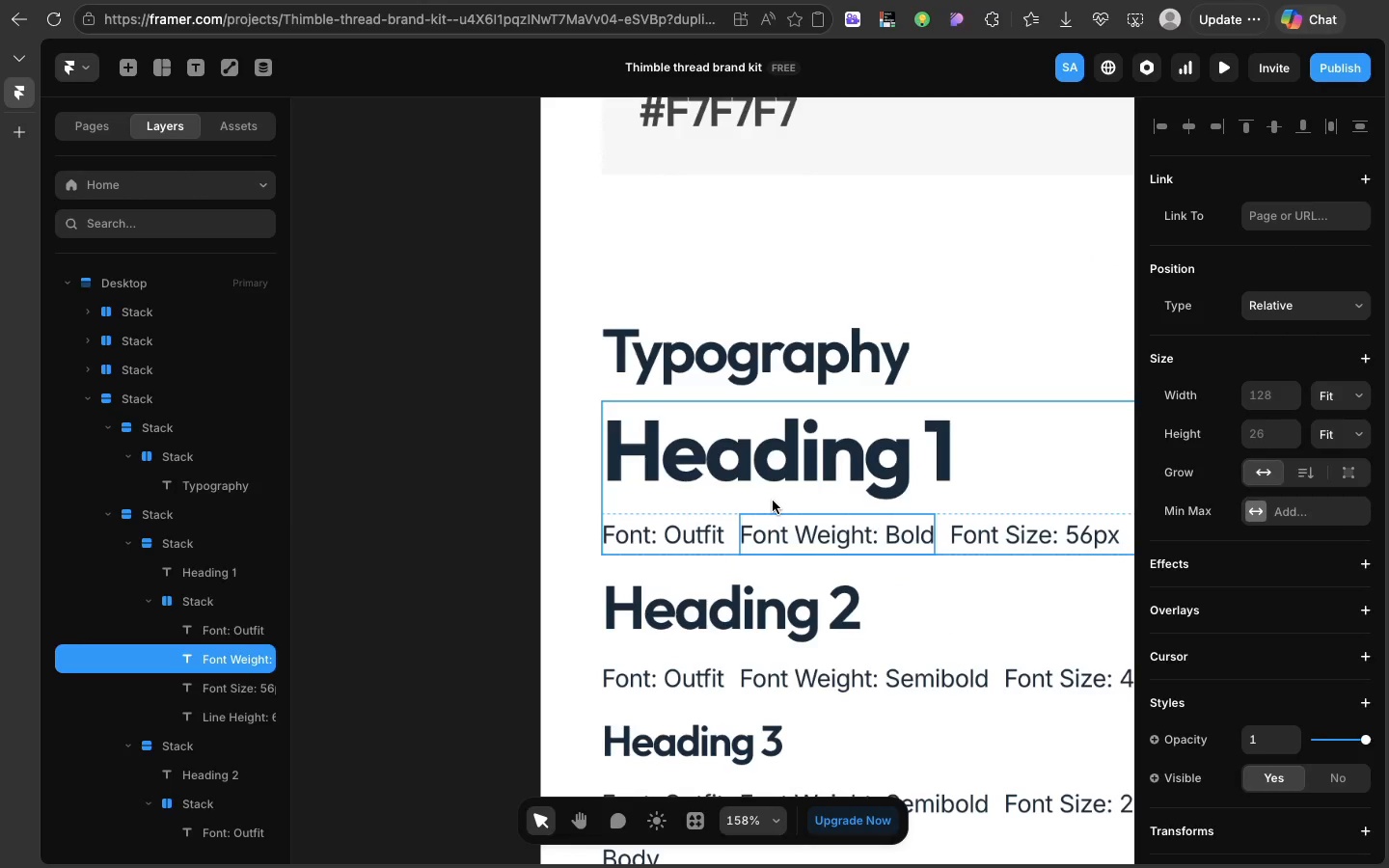 
left_click([773, 501])
 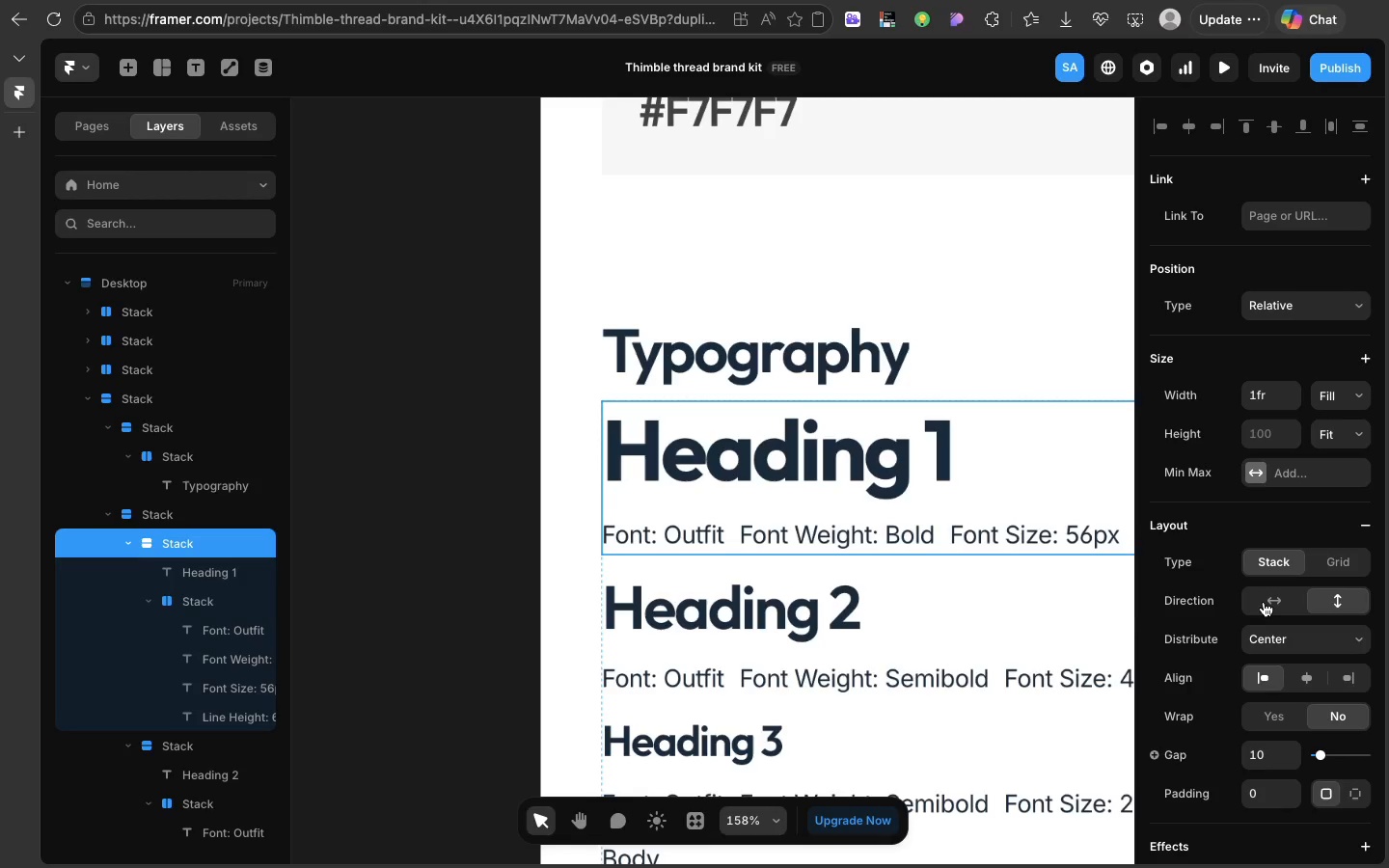 
left_click([1264, 603])
 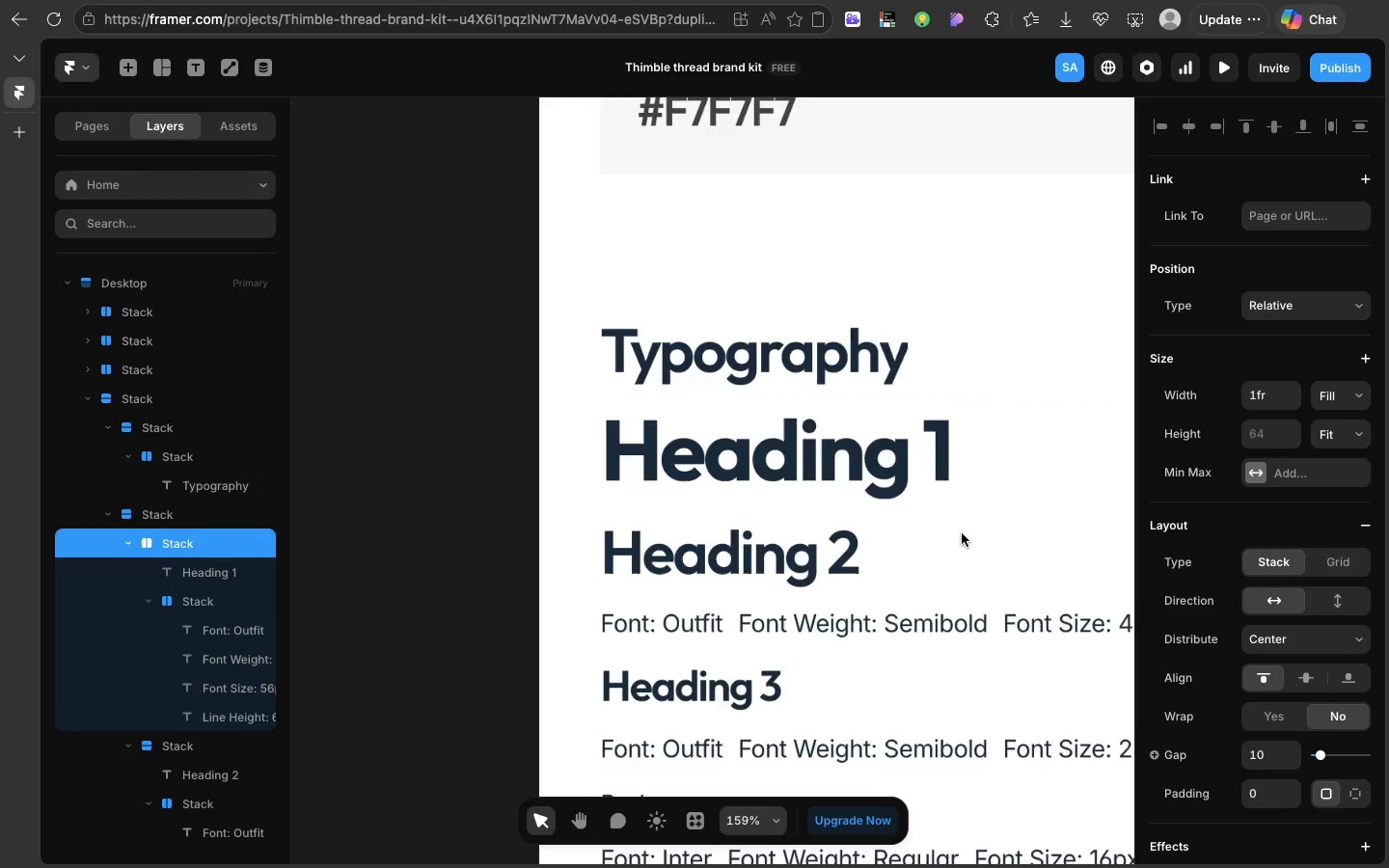 
scroll: coordinate [962, 533], scroll_direction: down, amount: 63.0
 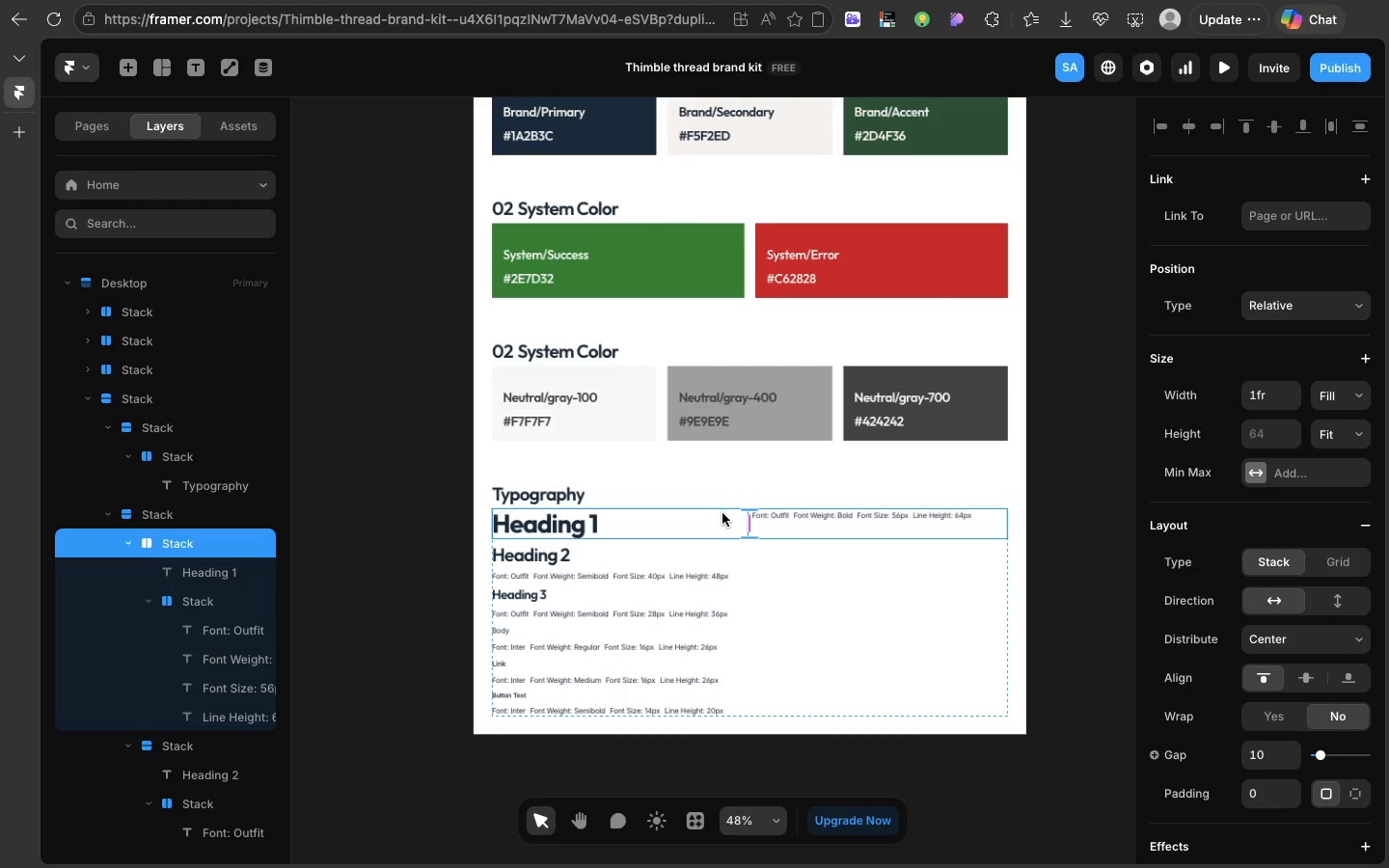 
left_click([722, 513])
 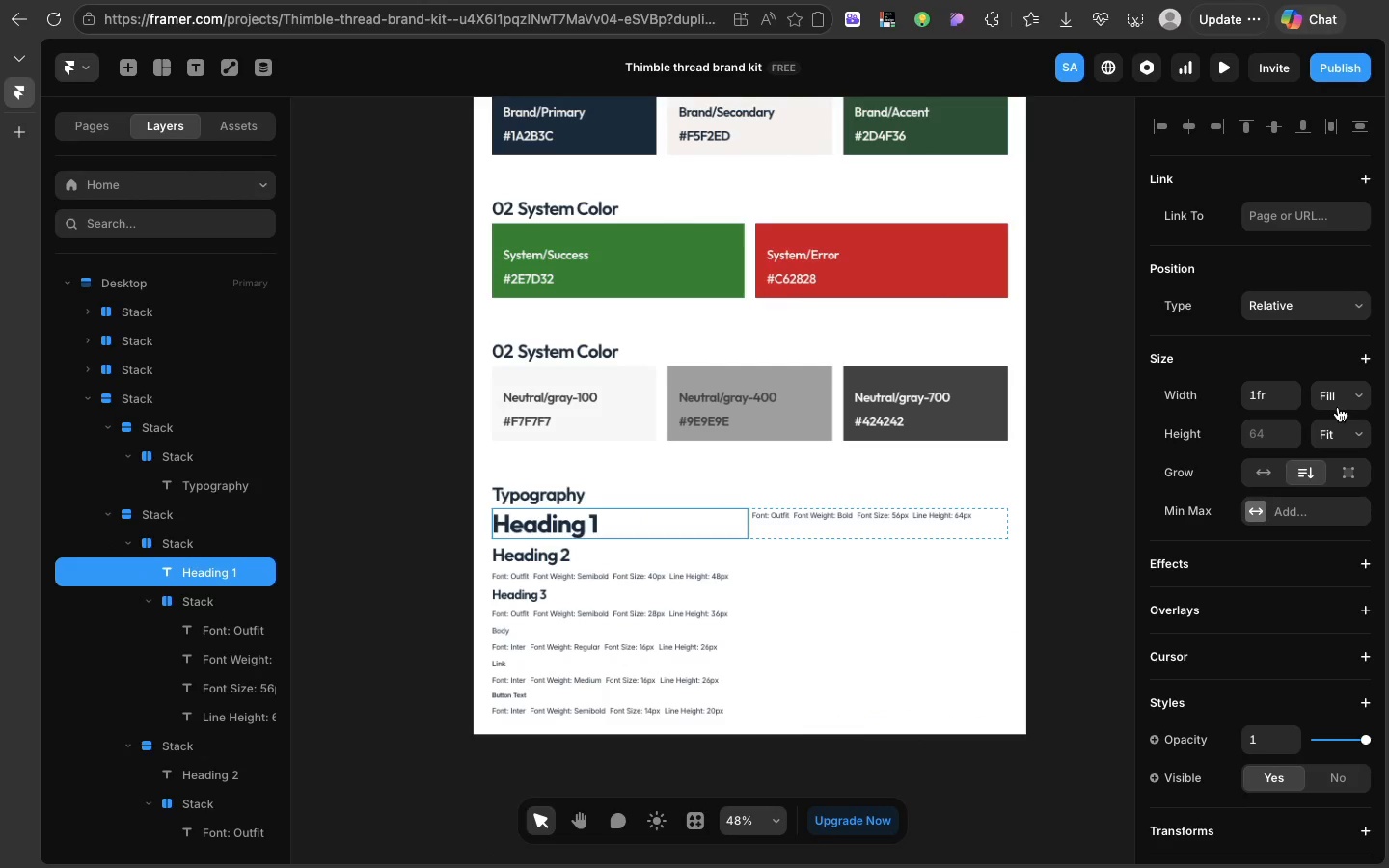 
left_click([1337, 406])
 